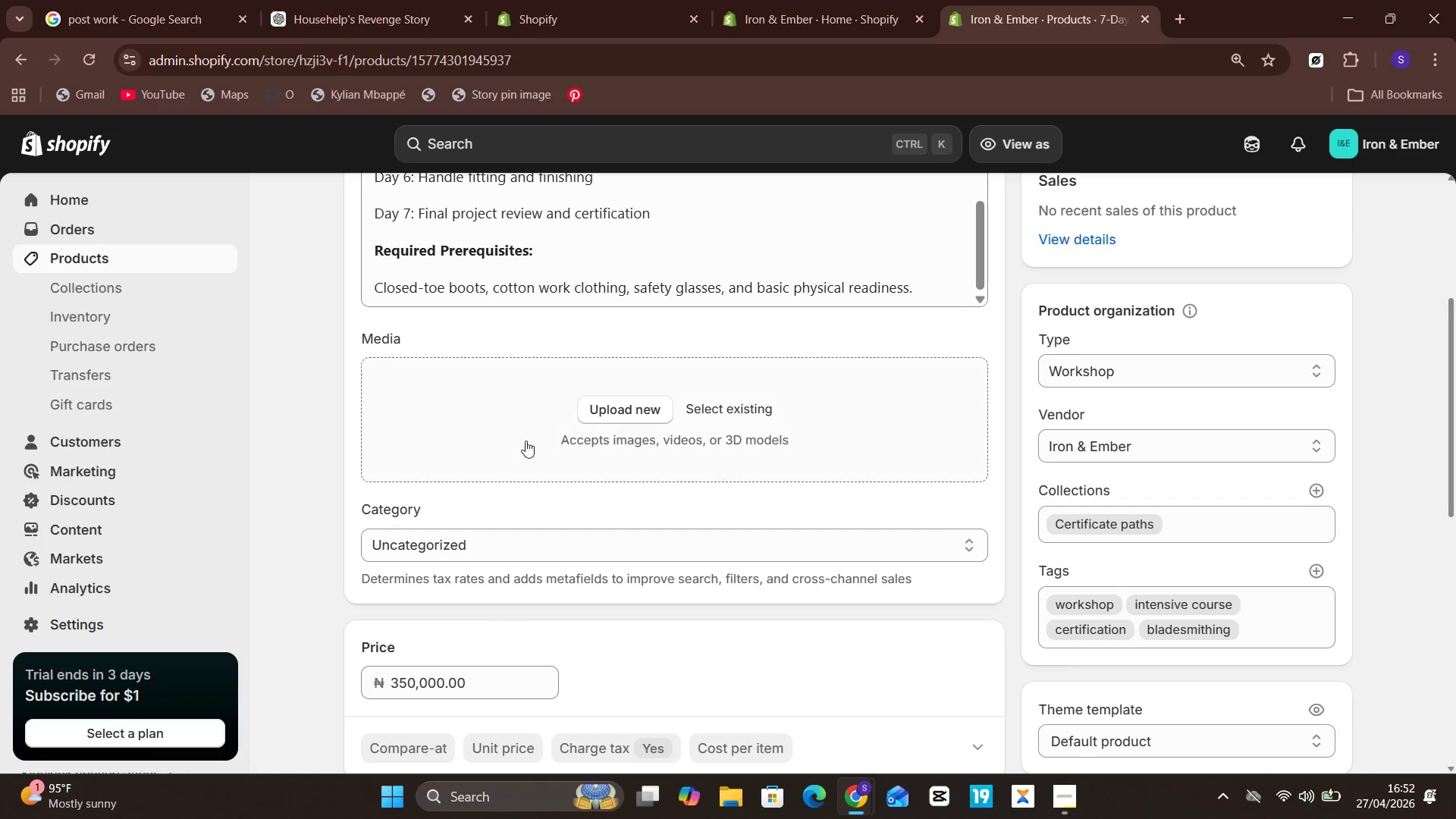 
left_click_drag(start_coordinate=[546, 315], to_coordinate=[557, 256])
 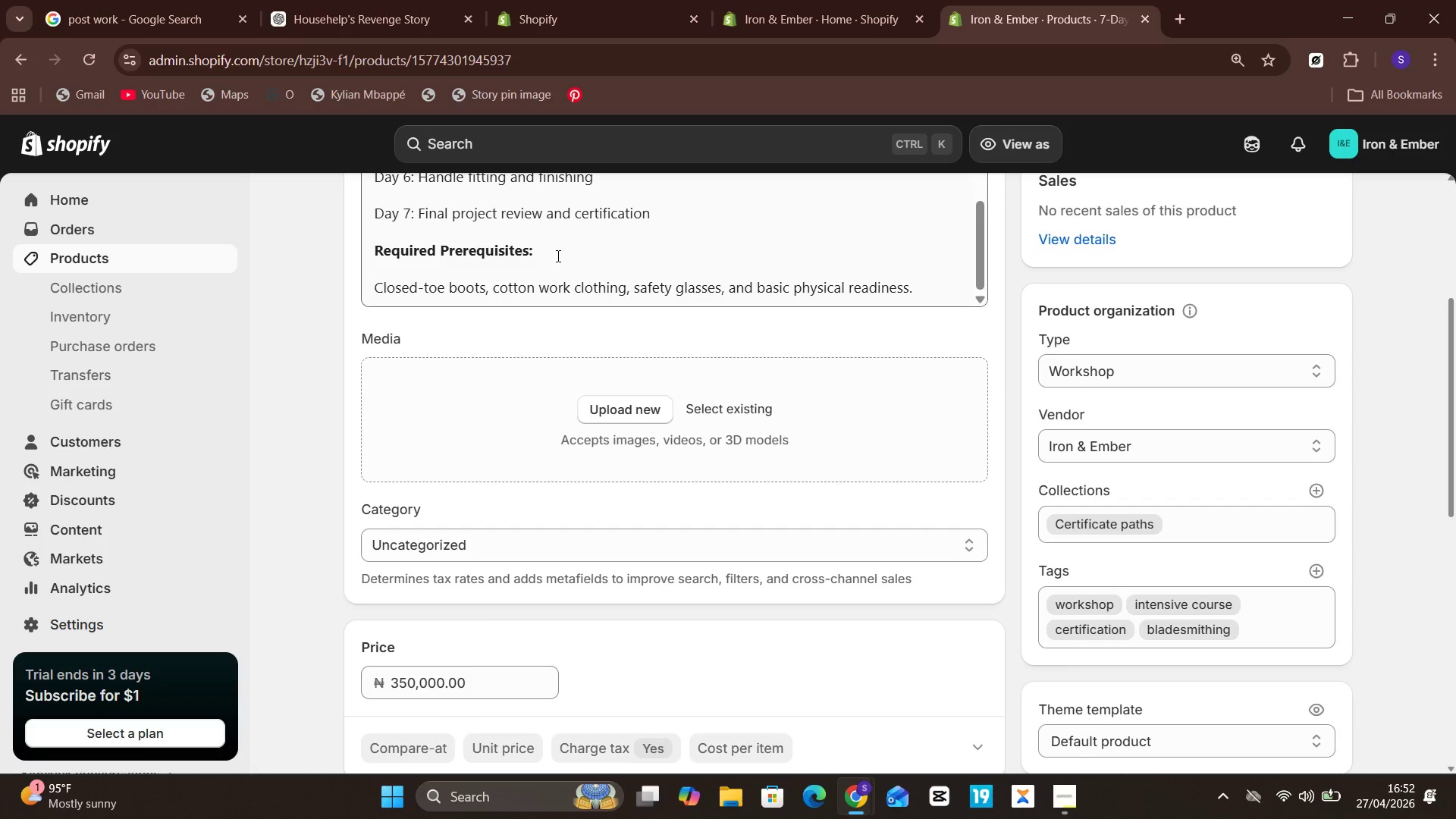 
left_click([557, 256])
 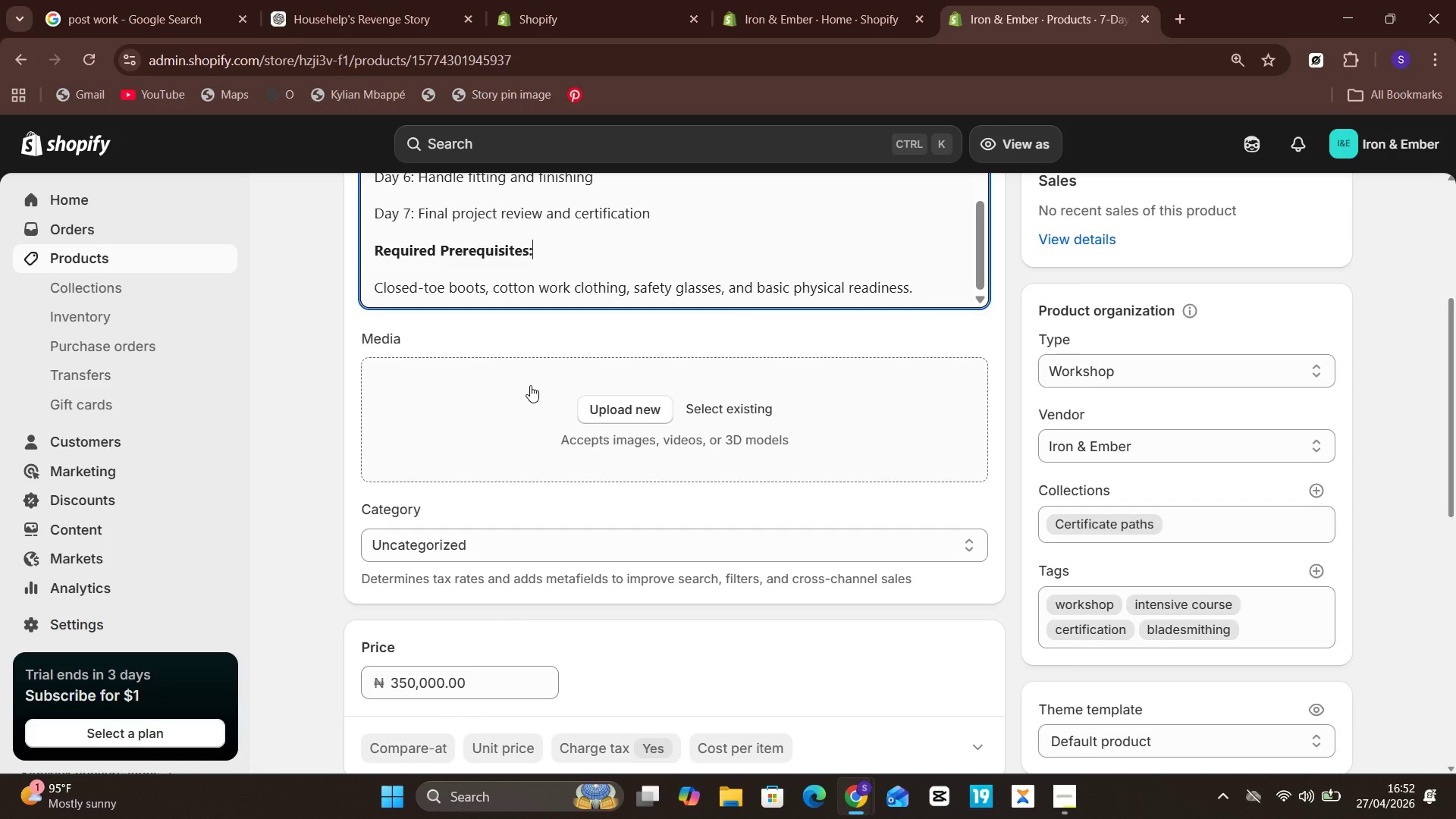 
left_click([526, 412])
 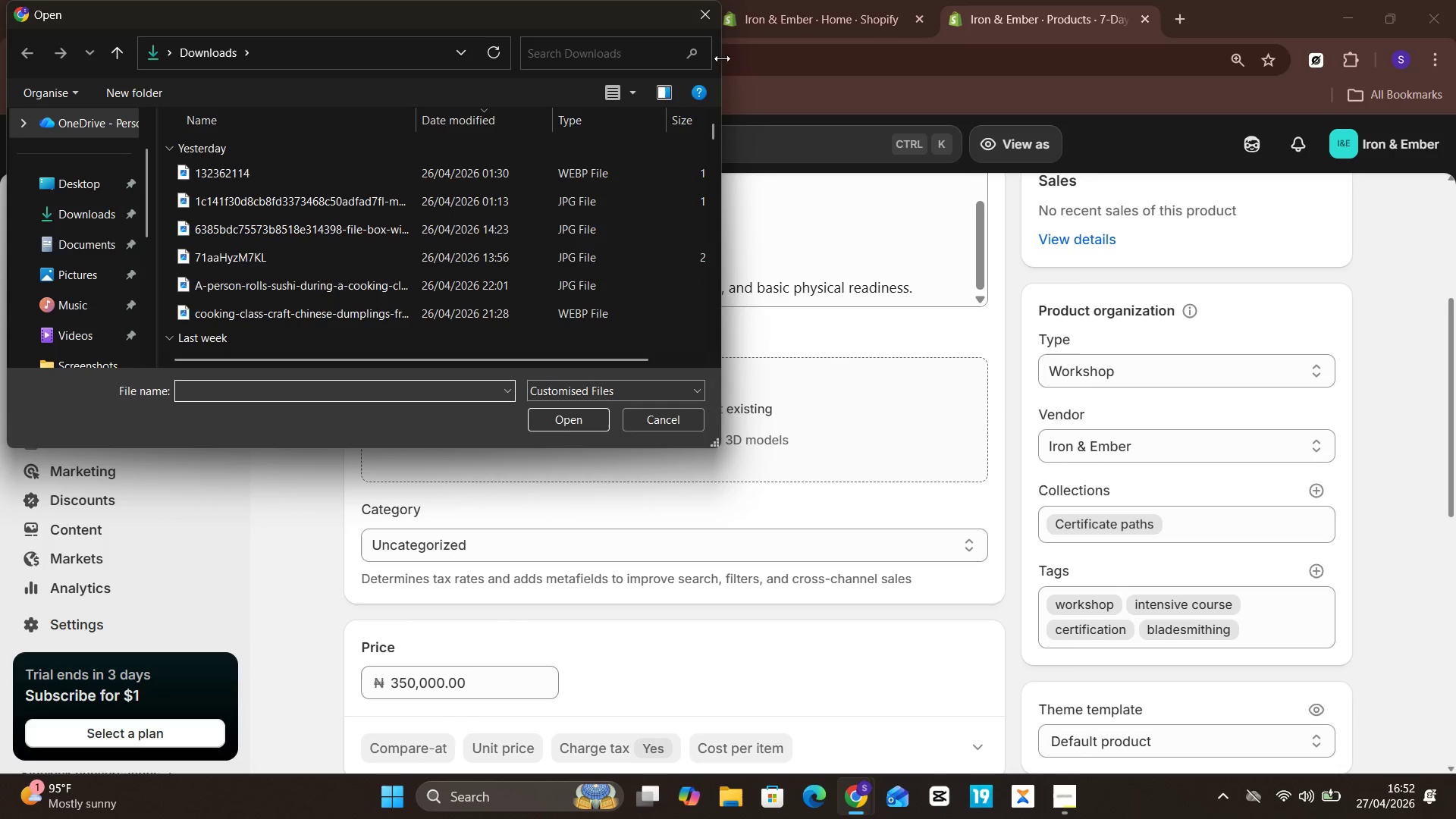 
left_click([704, 11])
 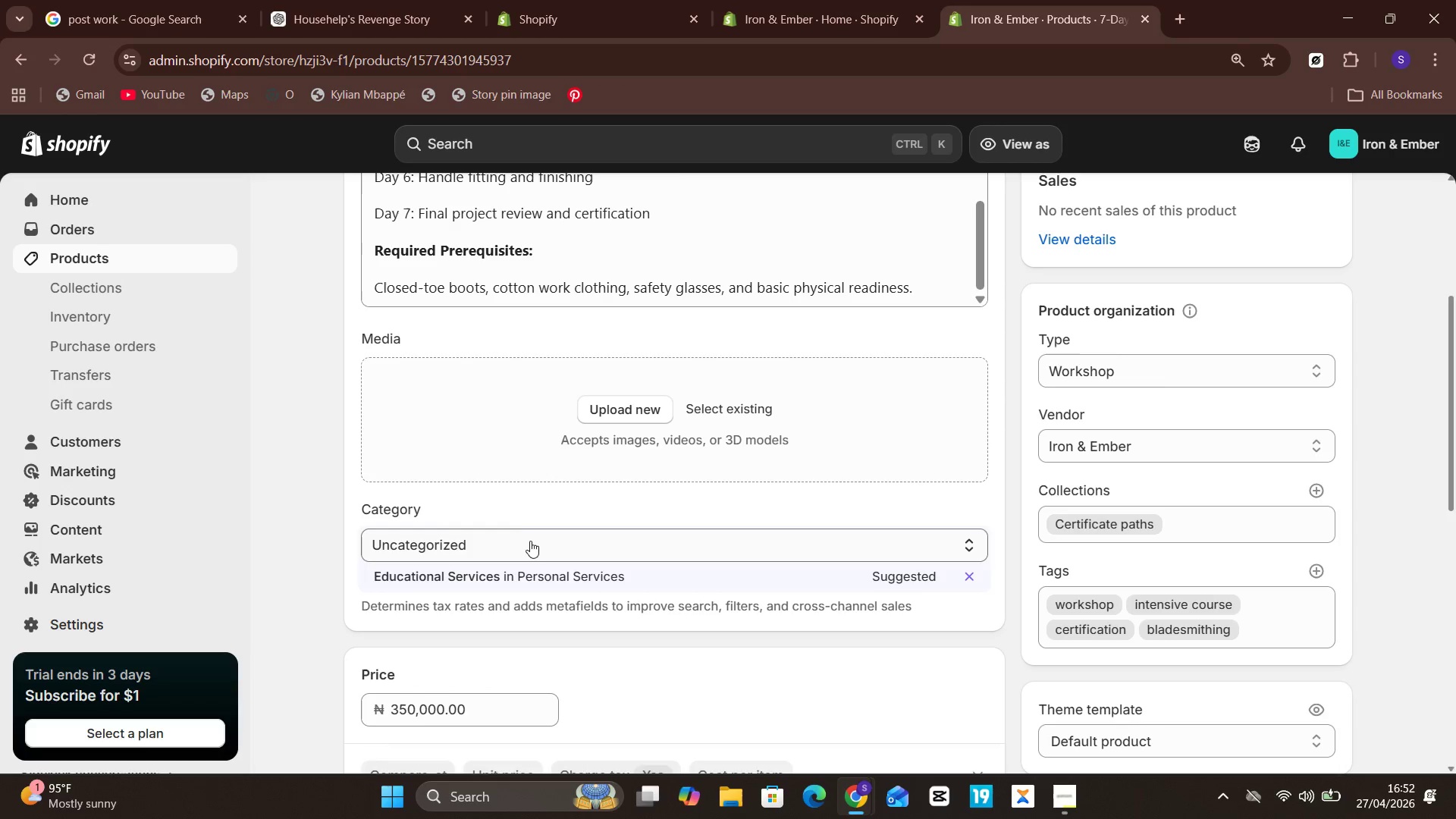 
left_click([528, 573])
 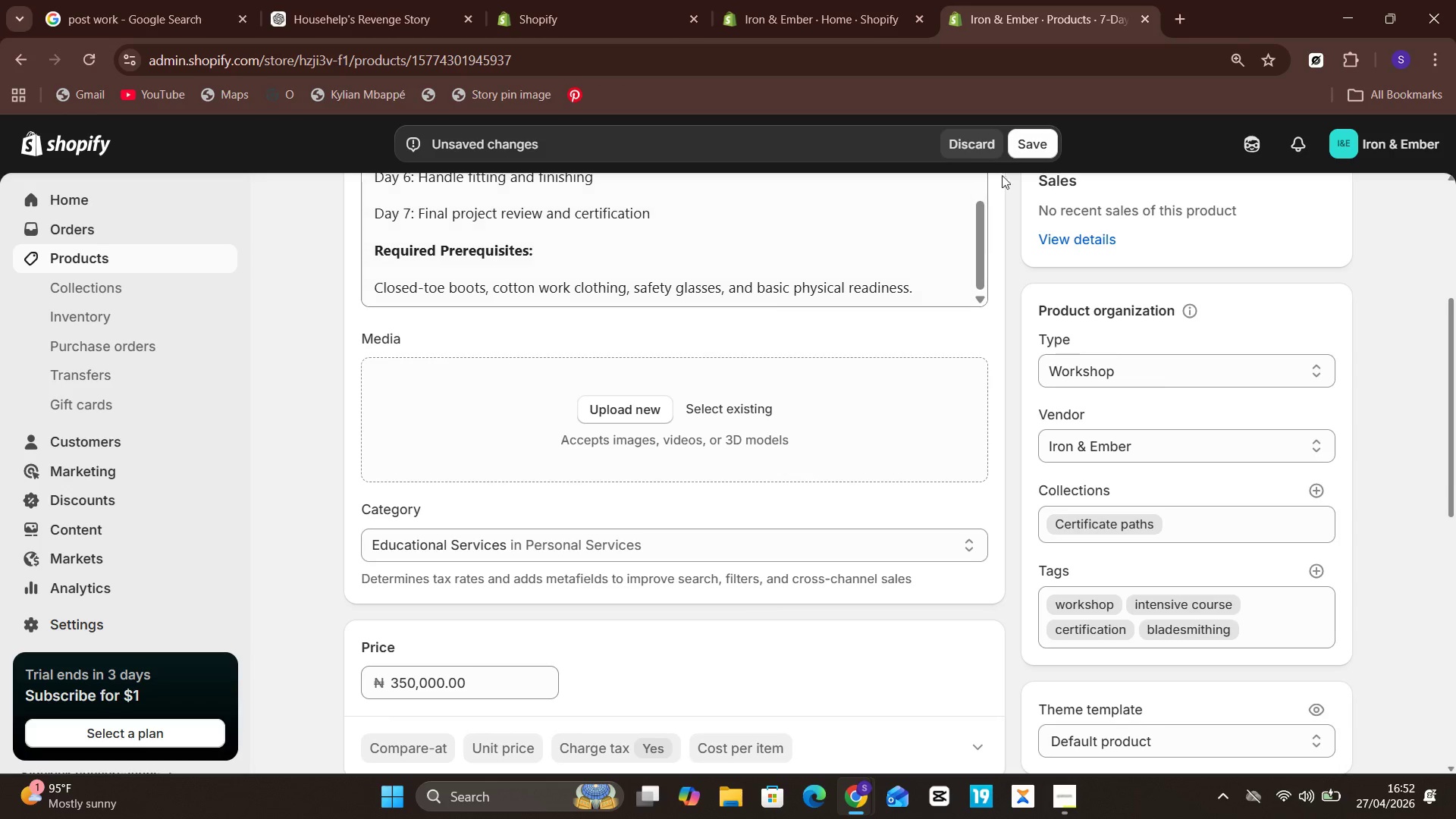 
left_click([1025, 153])
 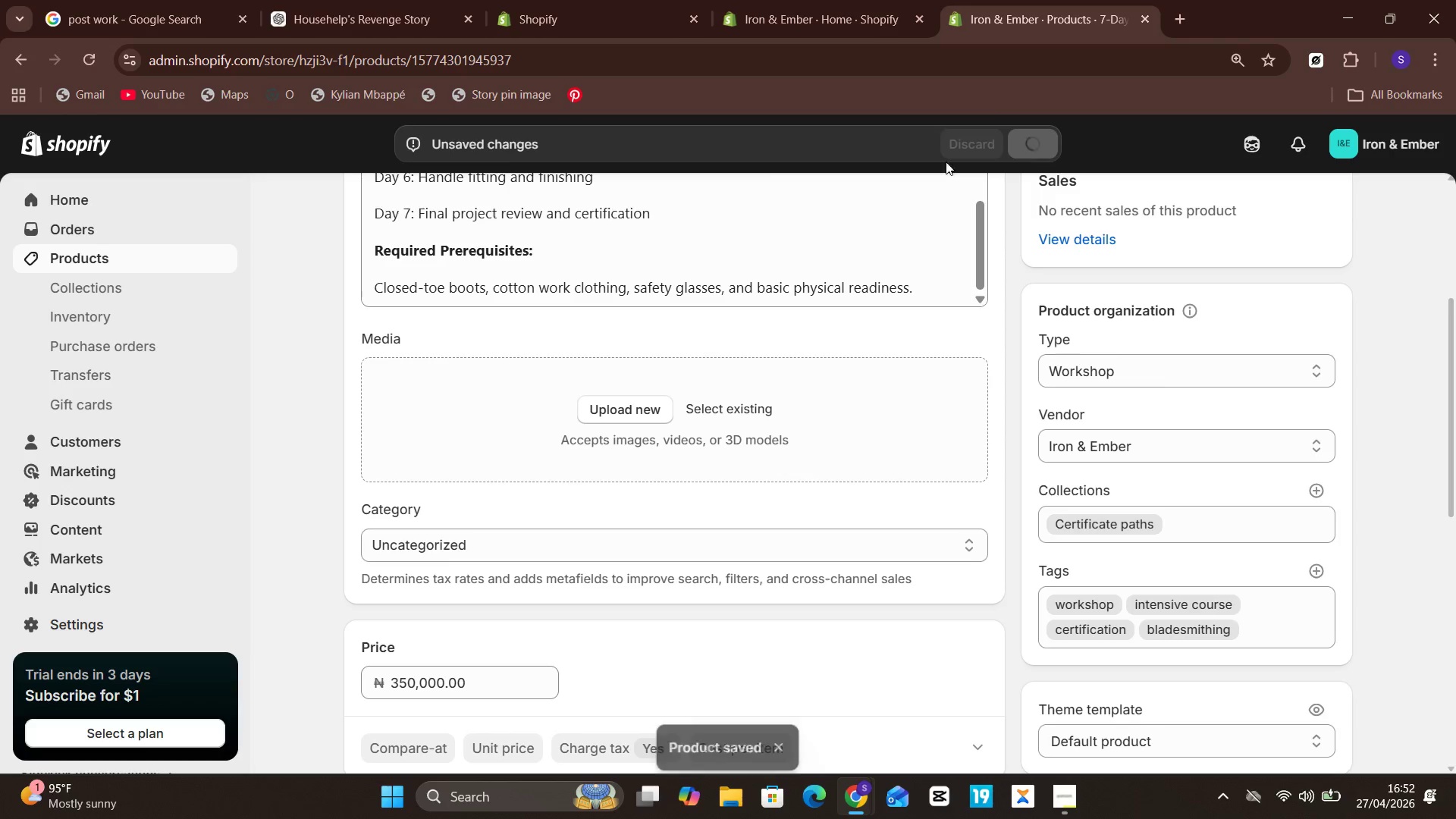 
mouse_move([1034, 774])
 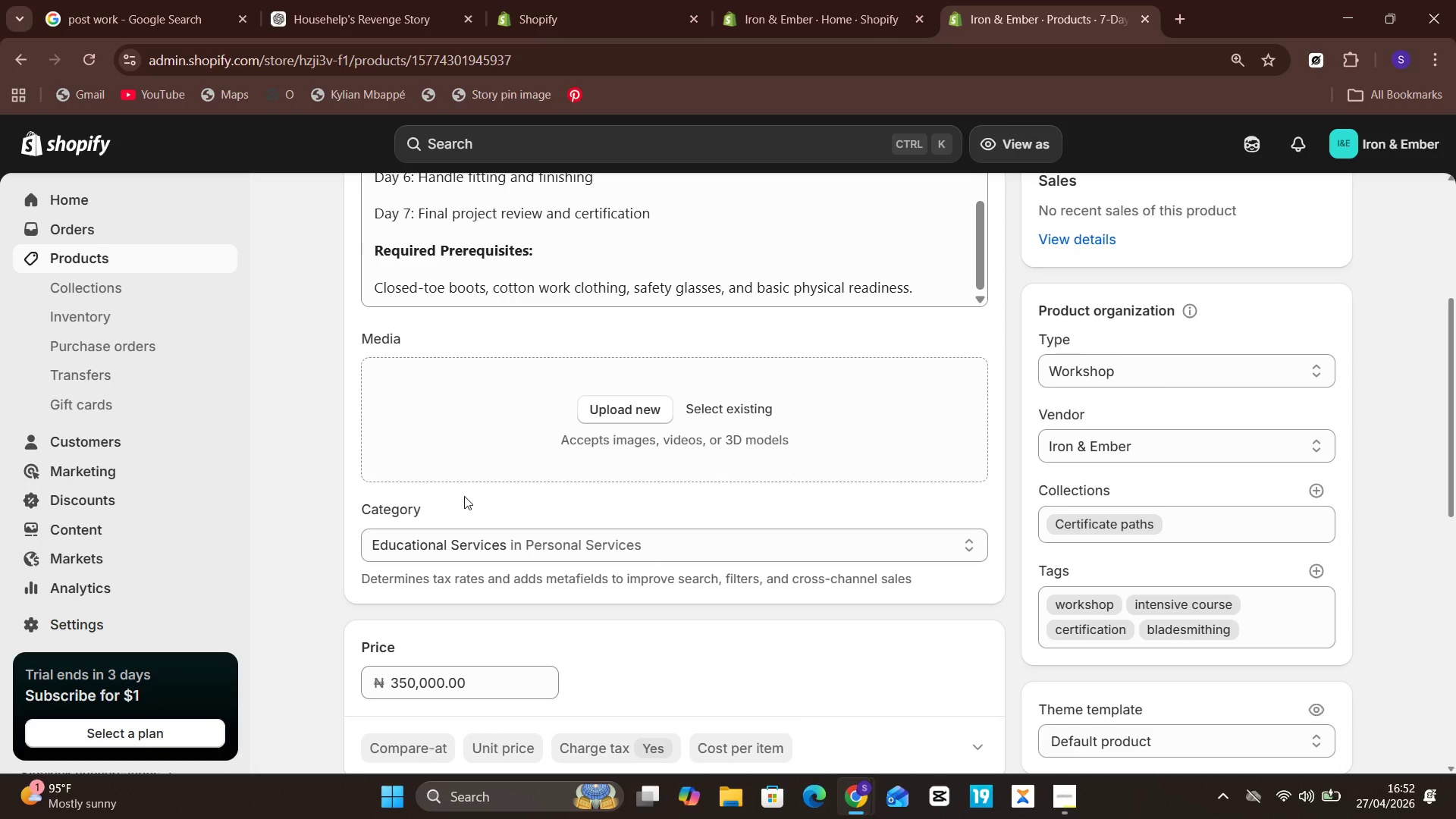 
wait(13.81)
 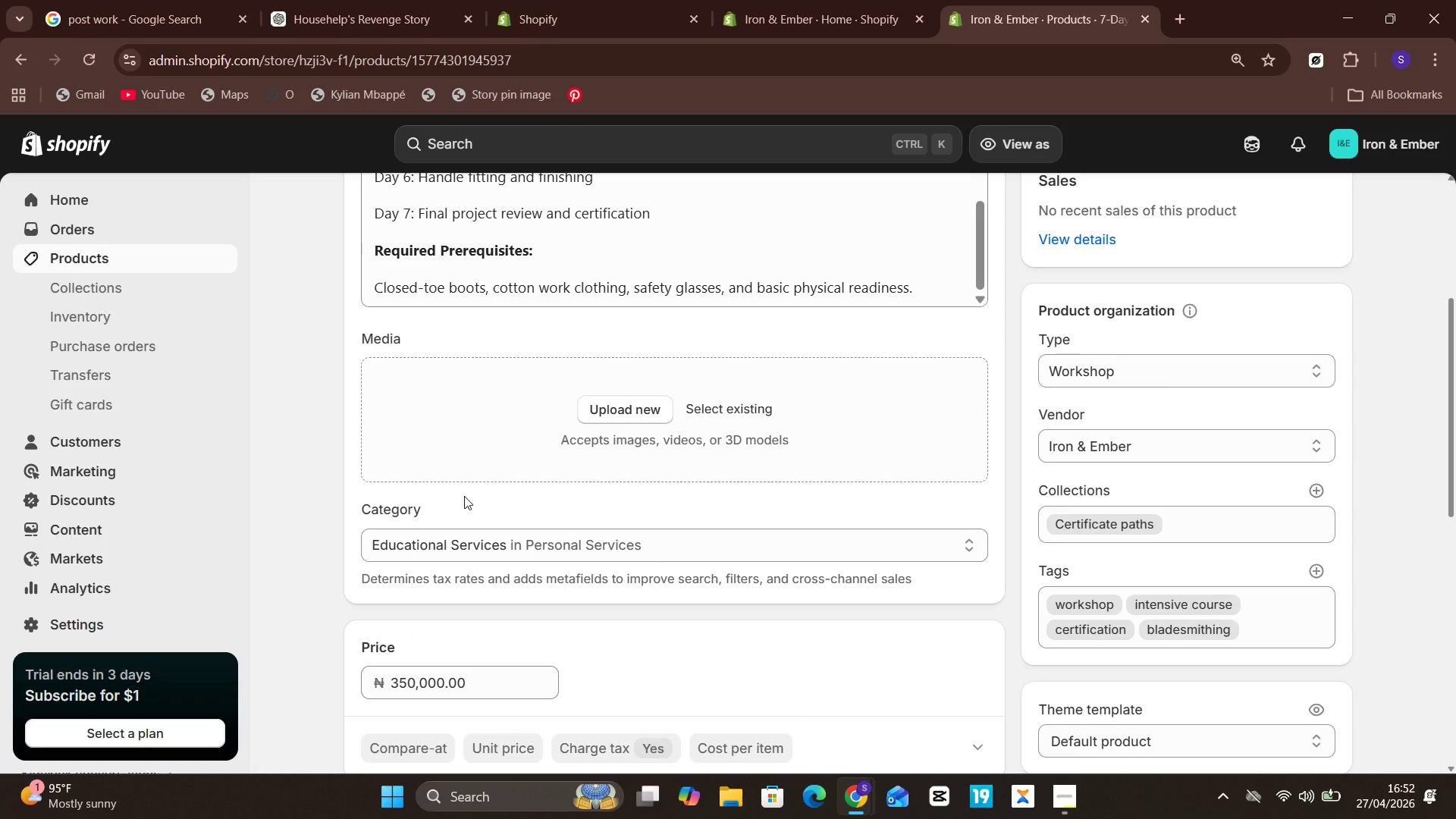 
left_click([134, 249])
 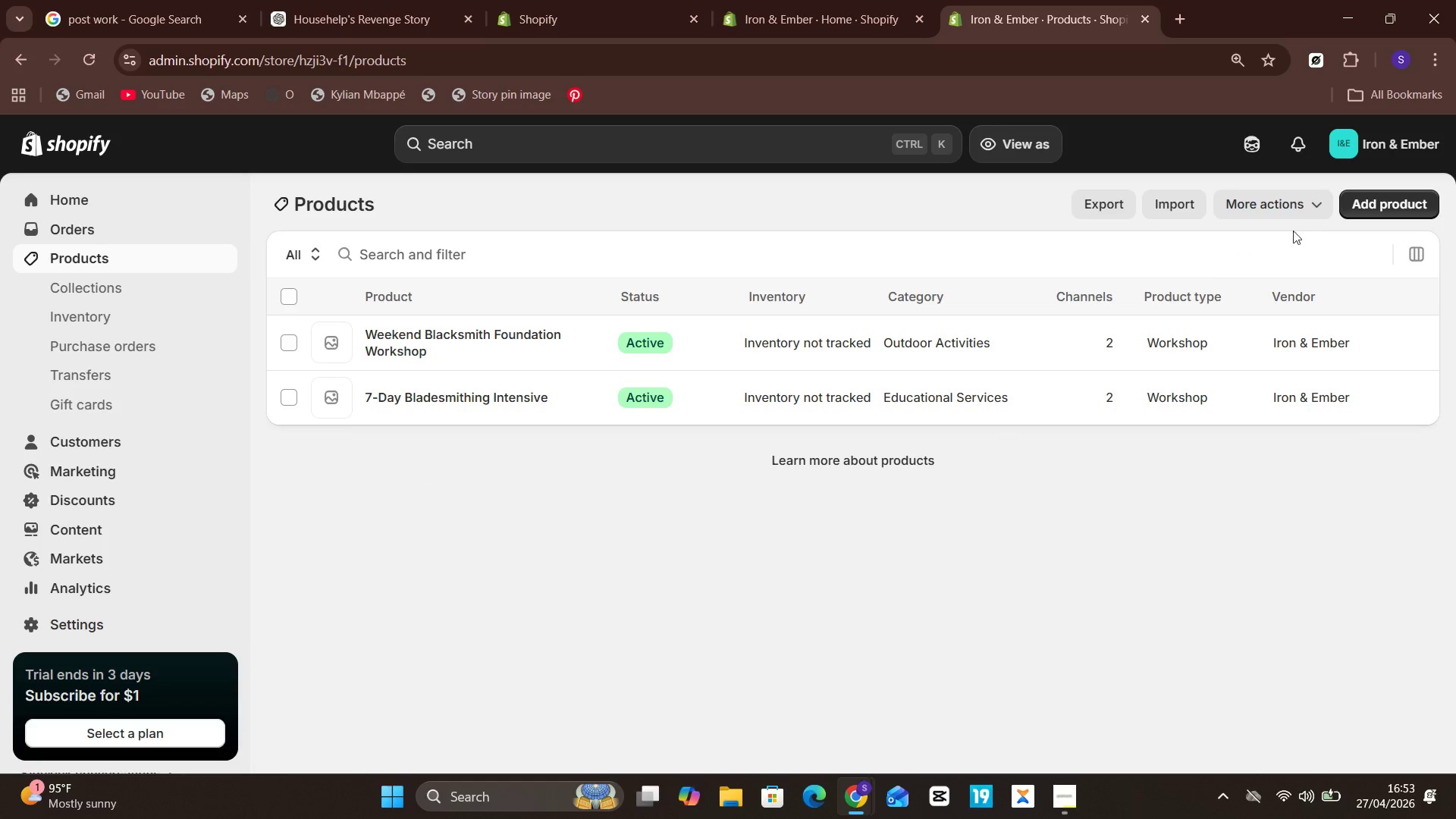 
left_click([1373, 212])
 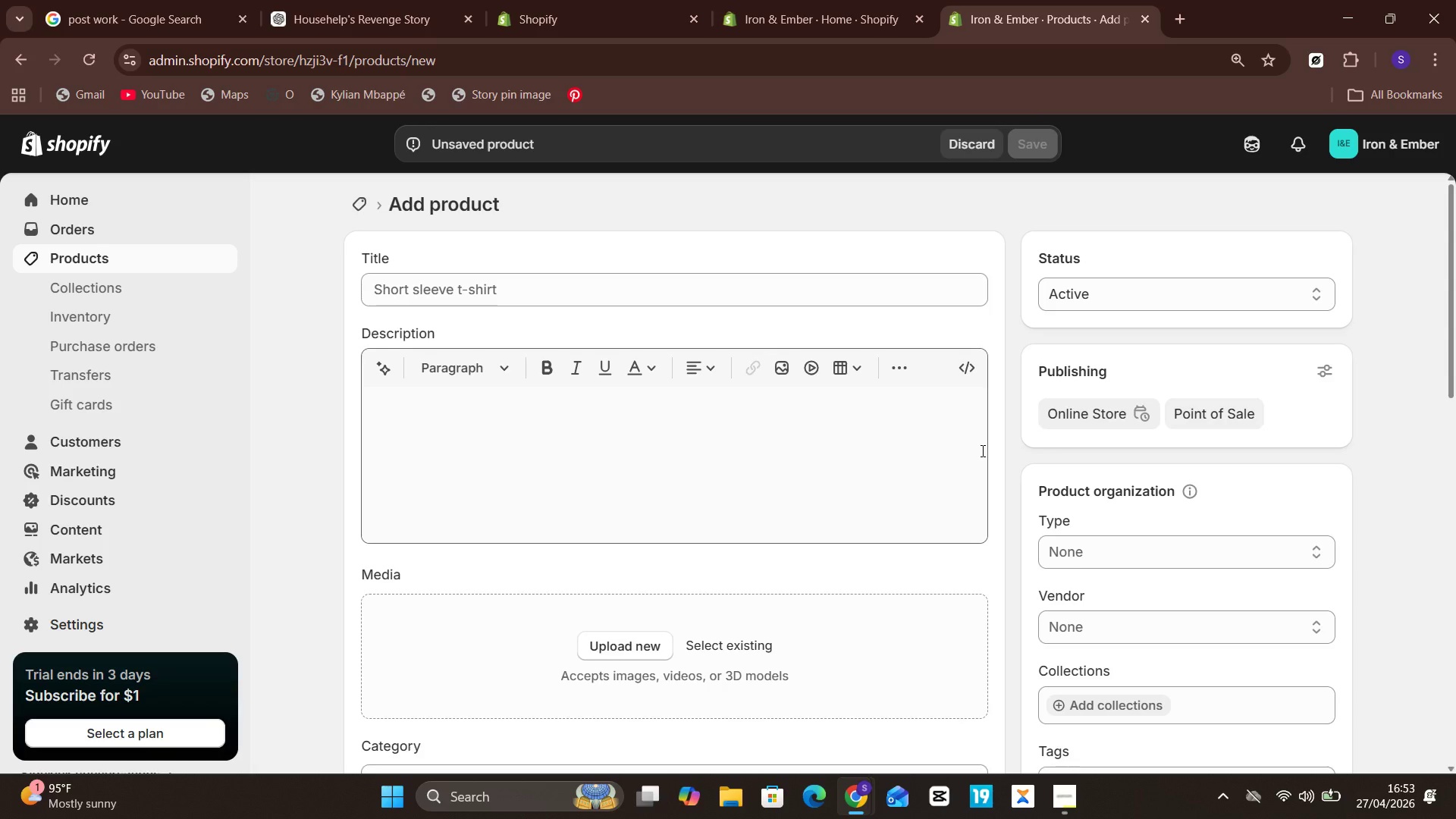 
wait(8.83)
 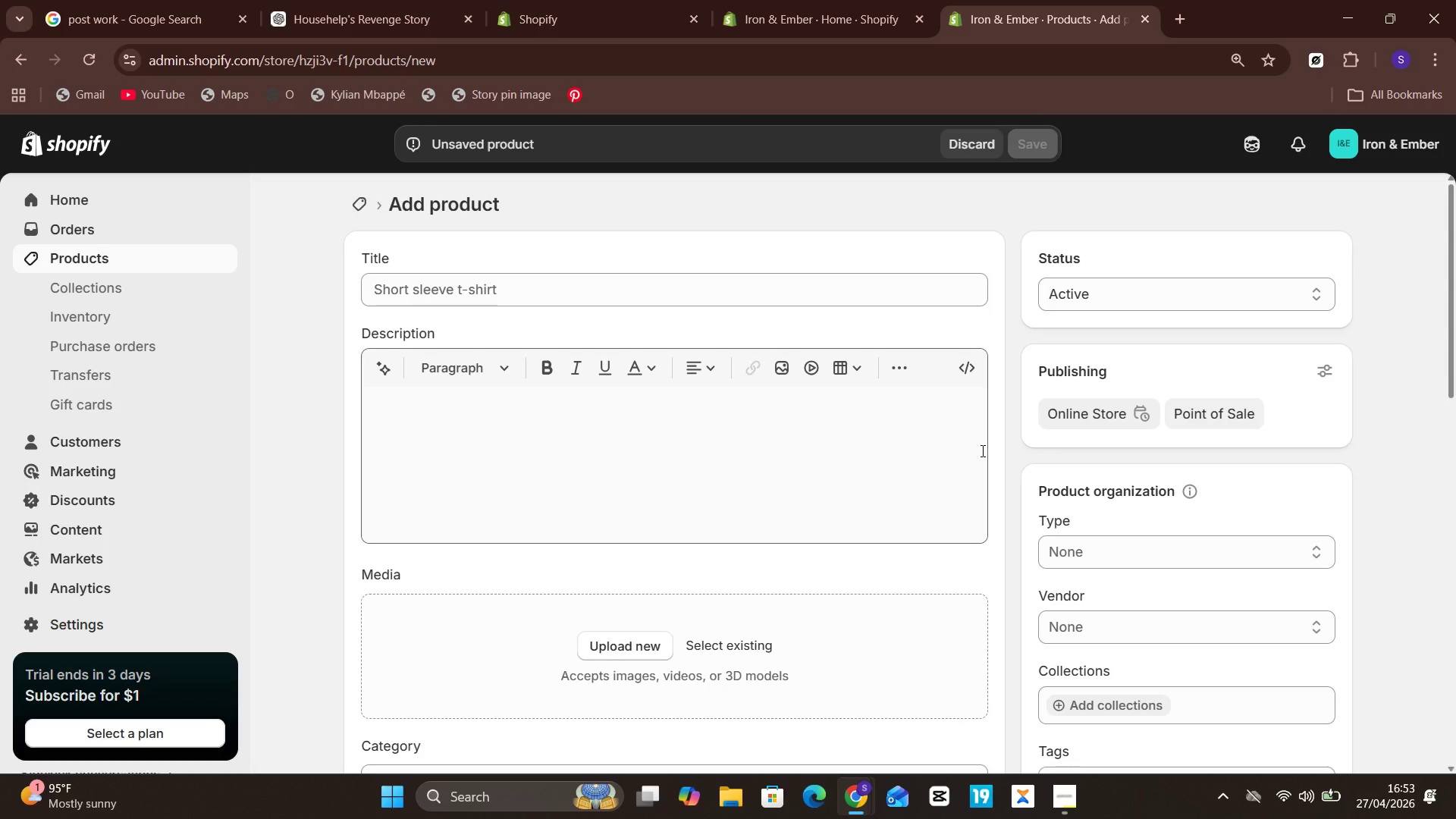 
left_click([708, 283])
 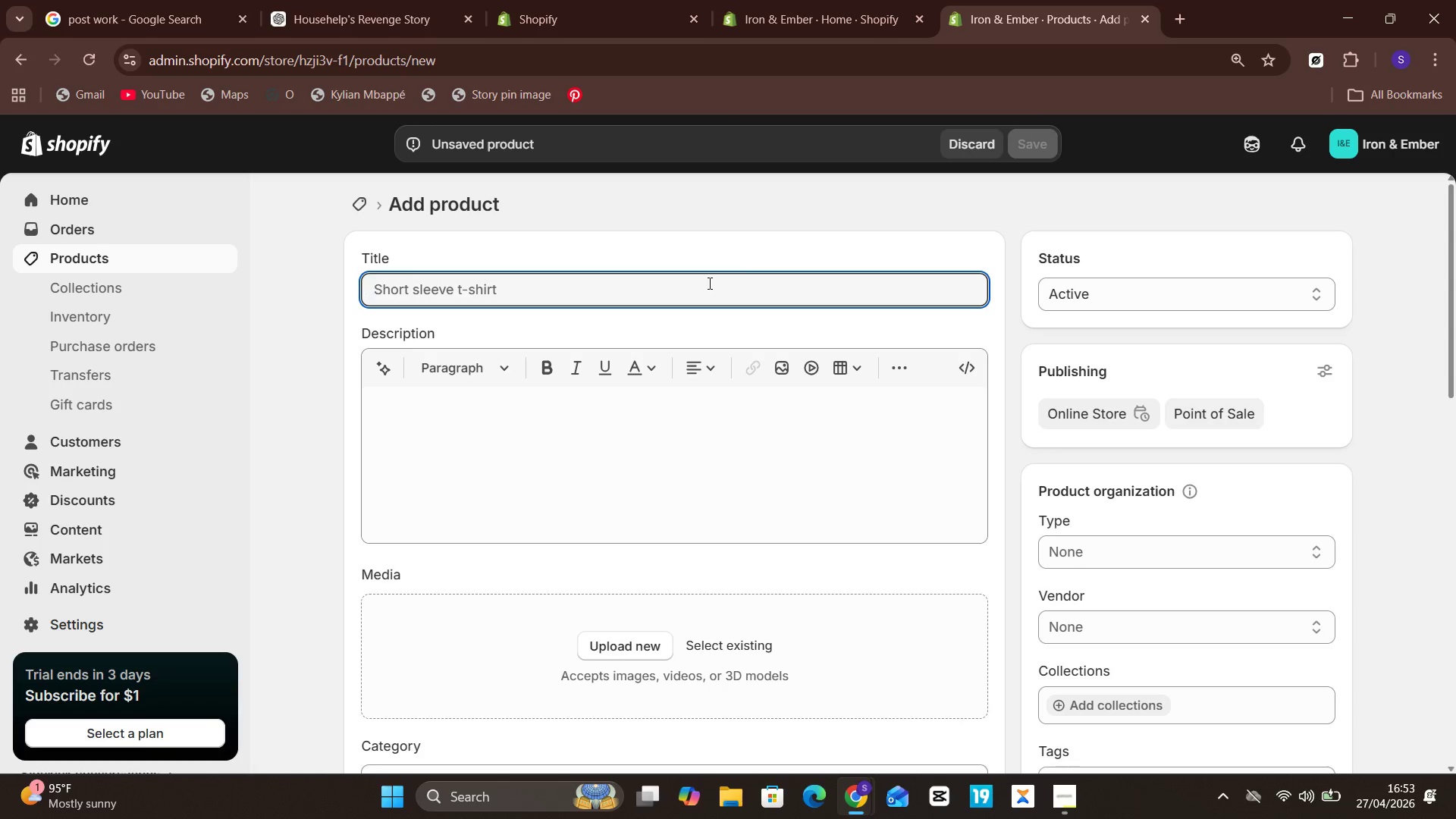 
type(Heritage Trade Certification Path)
 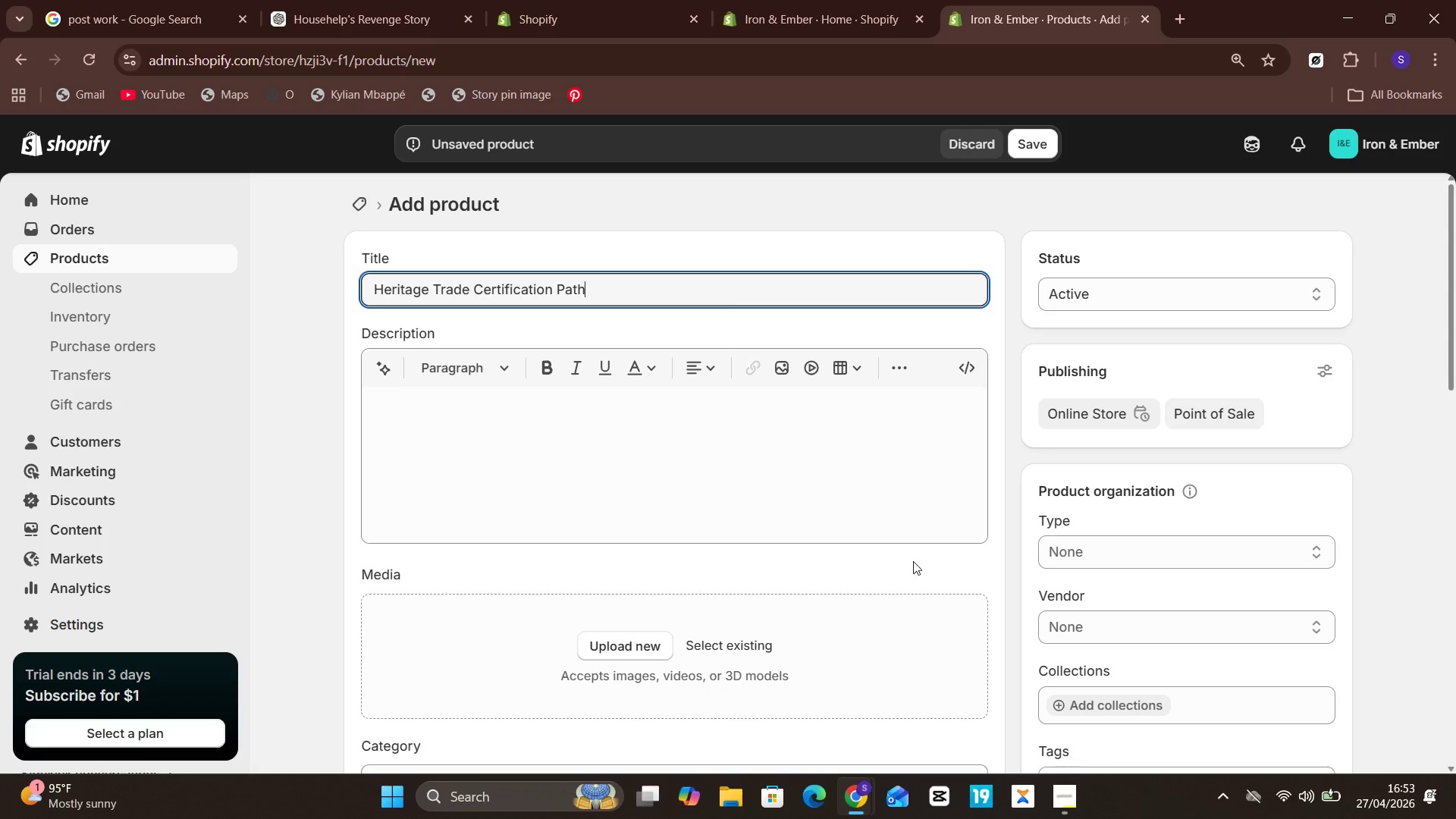 
wait(5.72)
 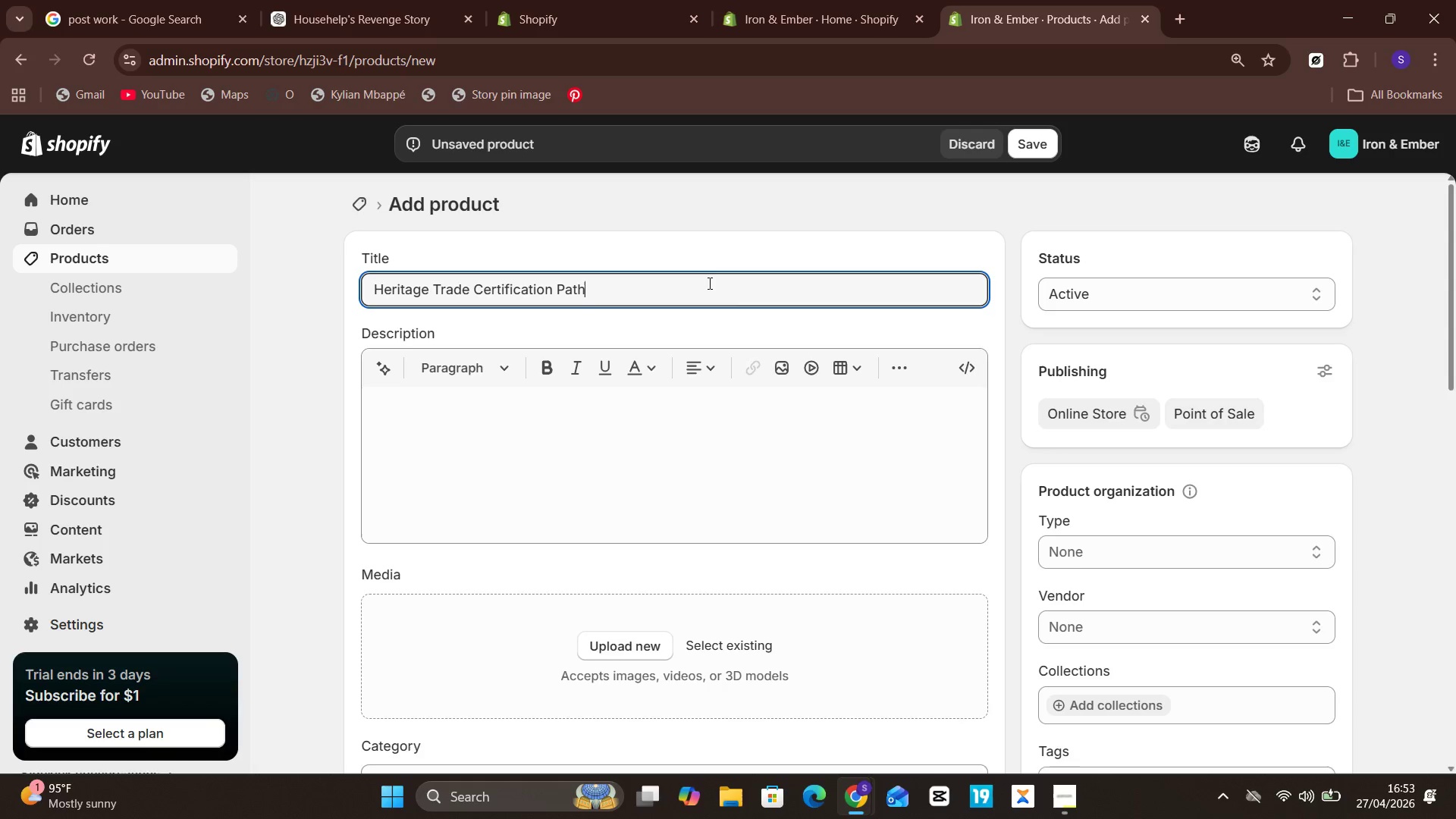 
left_click([1165, 548])
 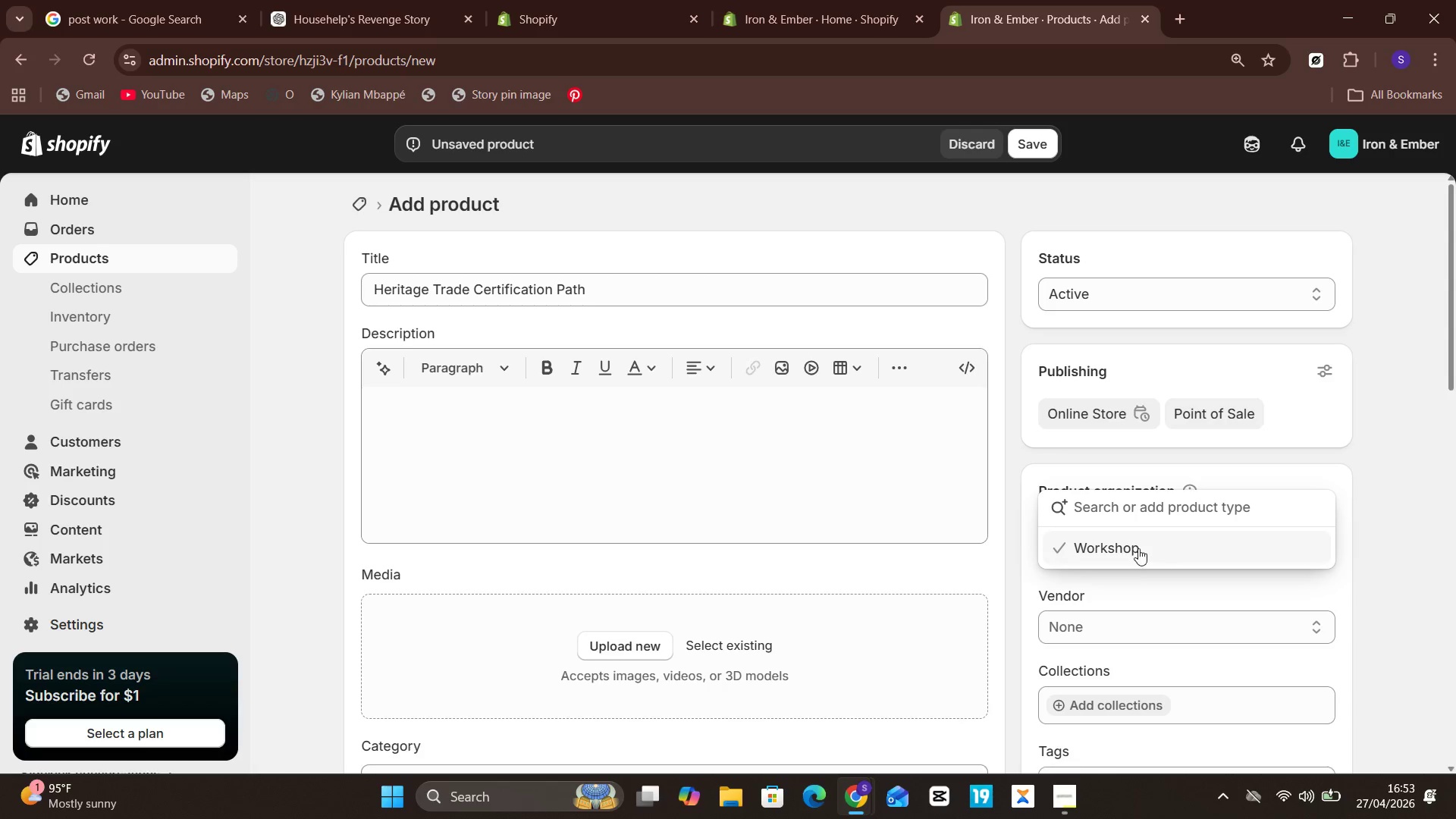 
left_click([1131, 544])
 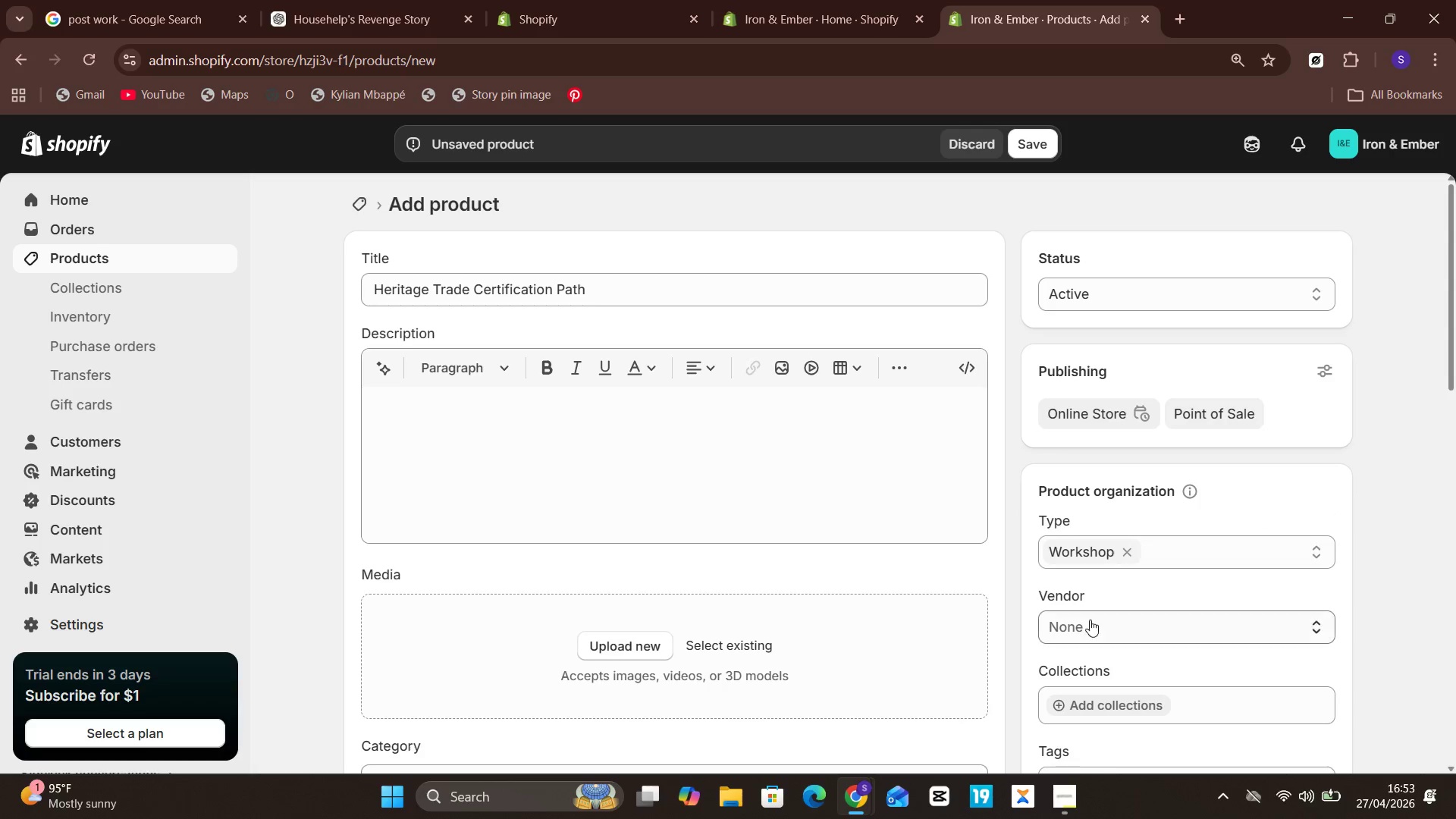 
left_click([1090, 620])
 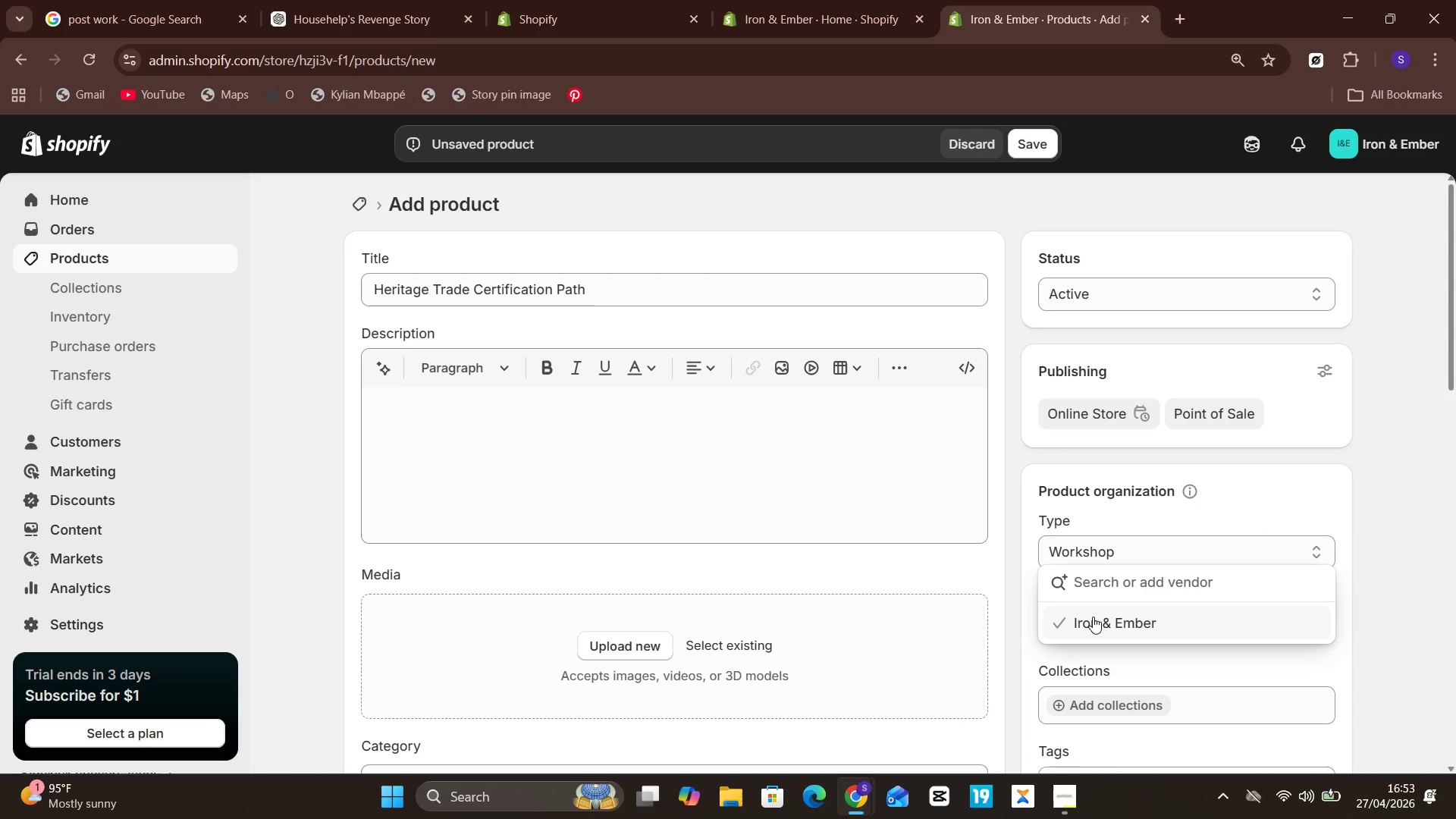 
left_click([1093, 617])
 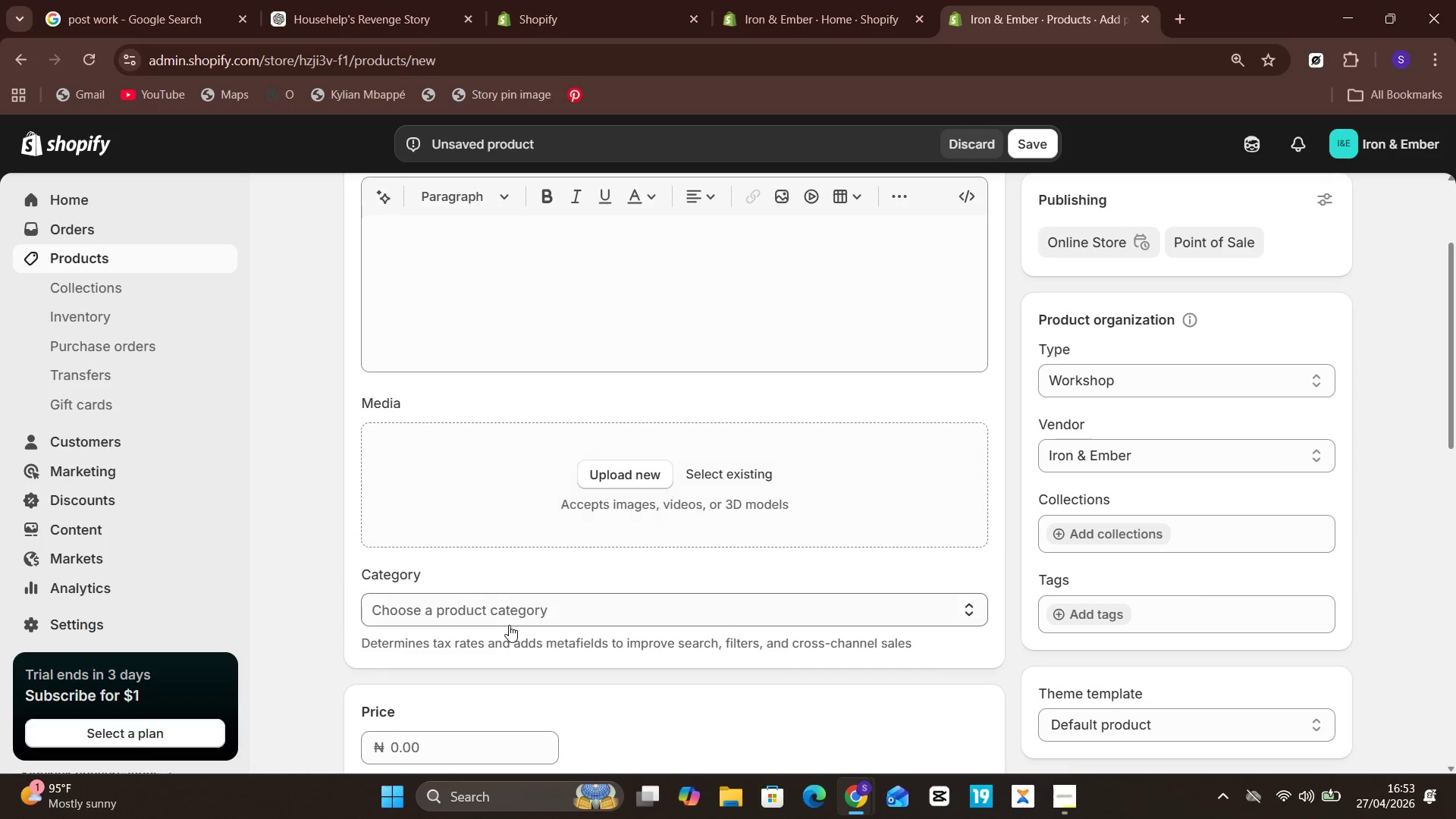 
wait(6.91)
 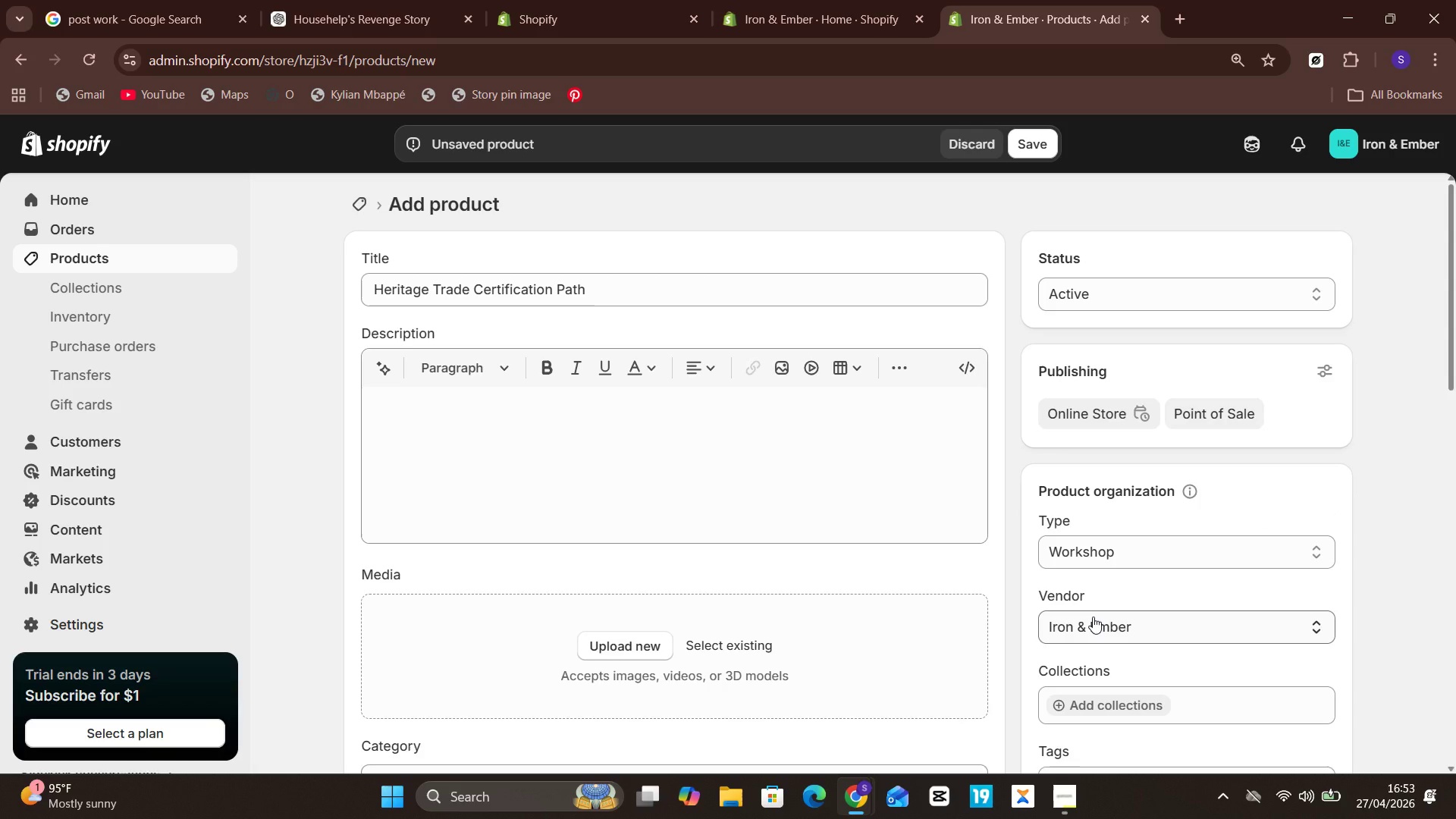 
left_click([427, 710])
 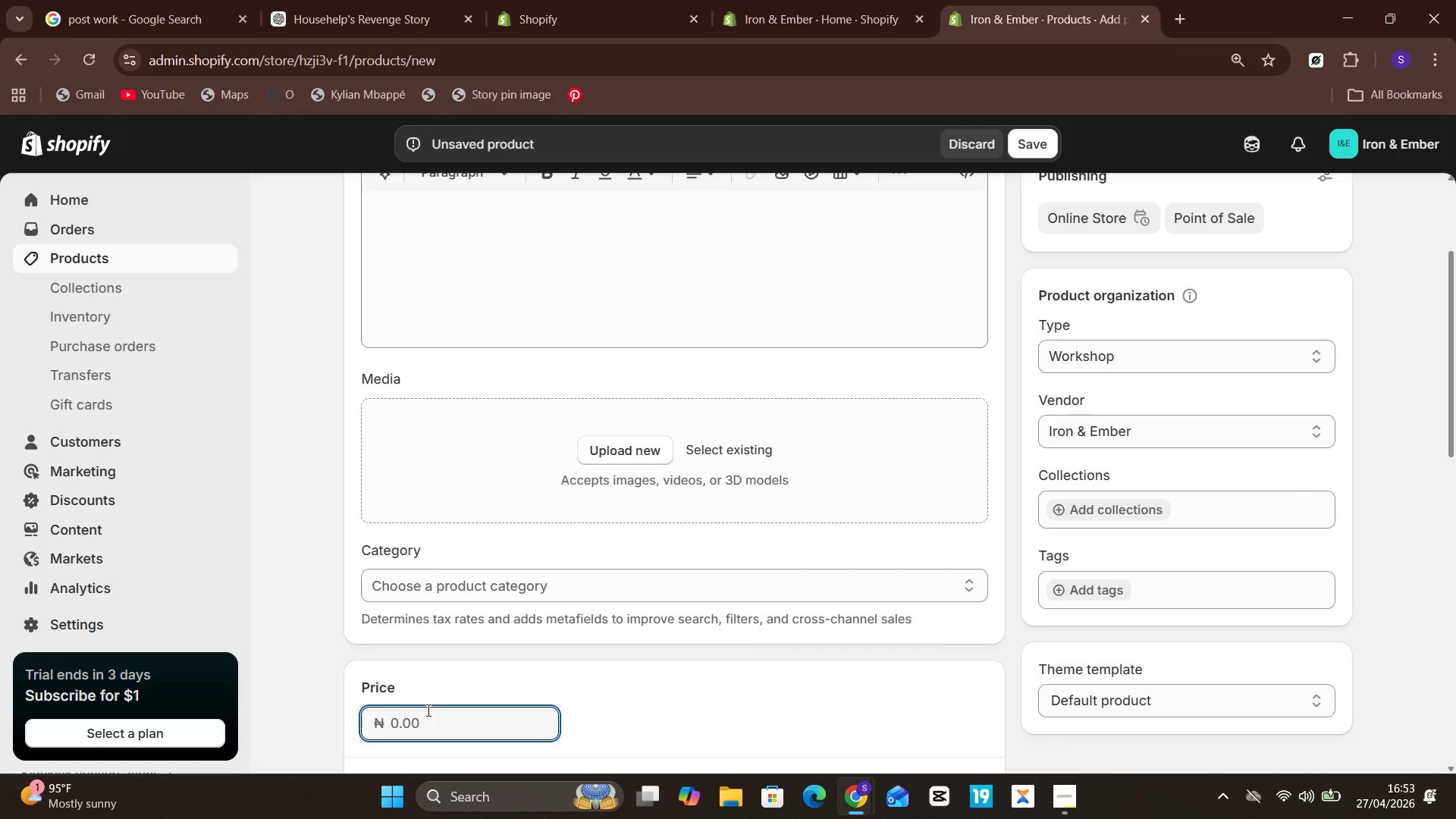 
type(500000)
 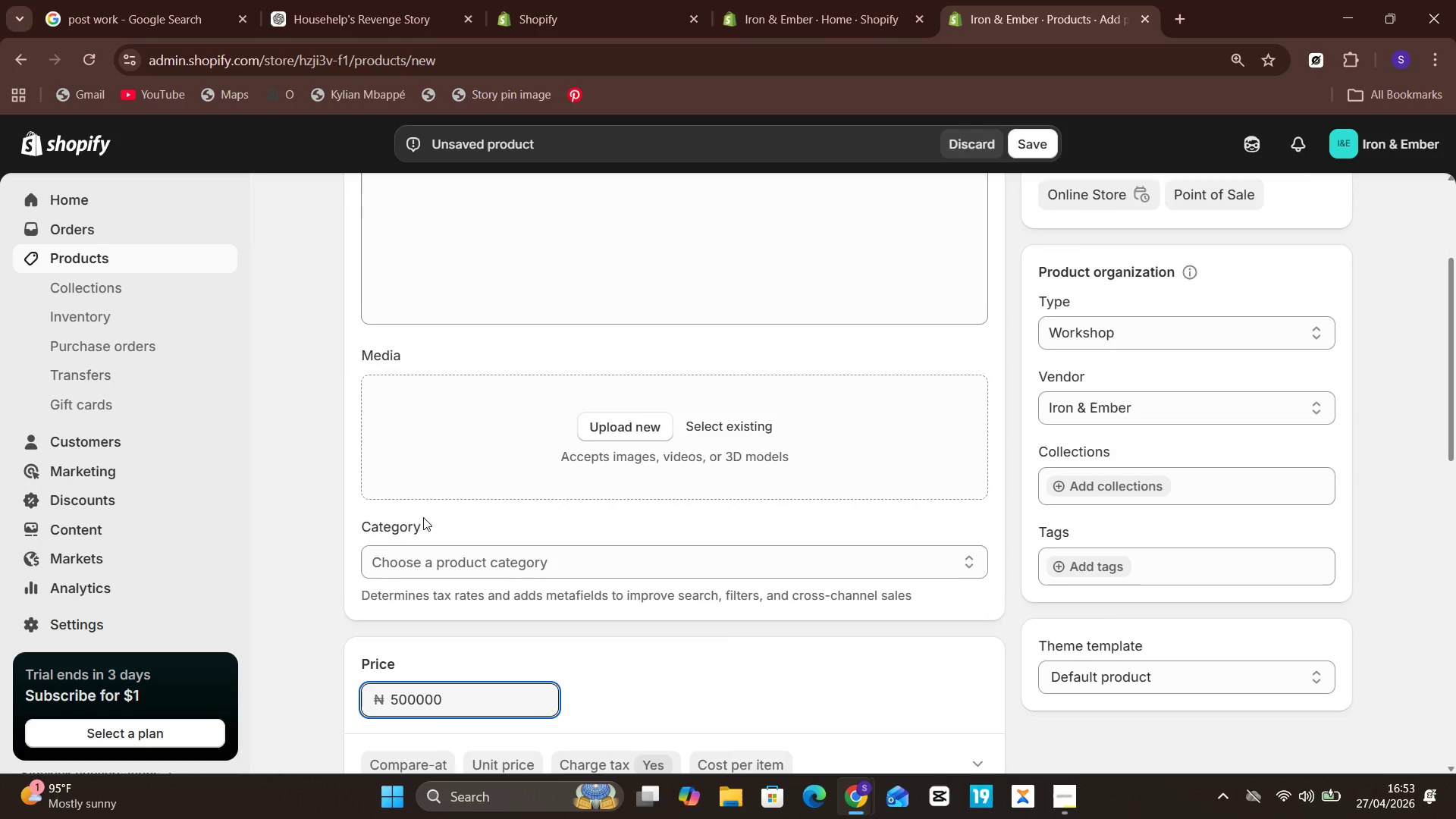 
wait(8.81)
 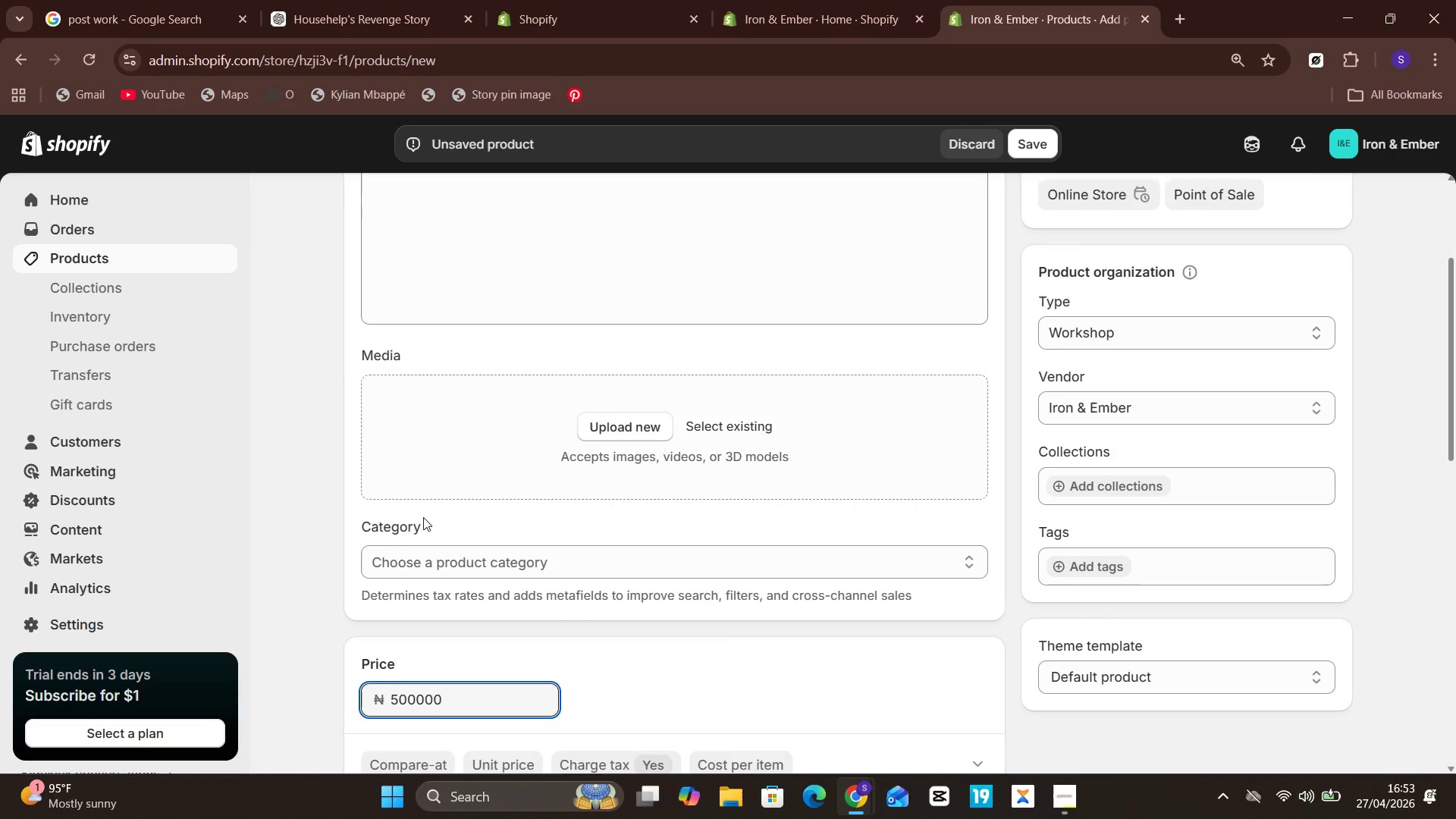 
left_click([1095, 480])
 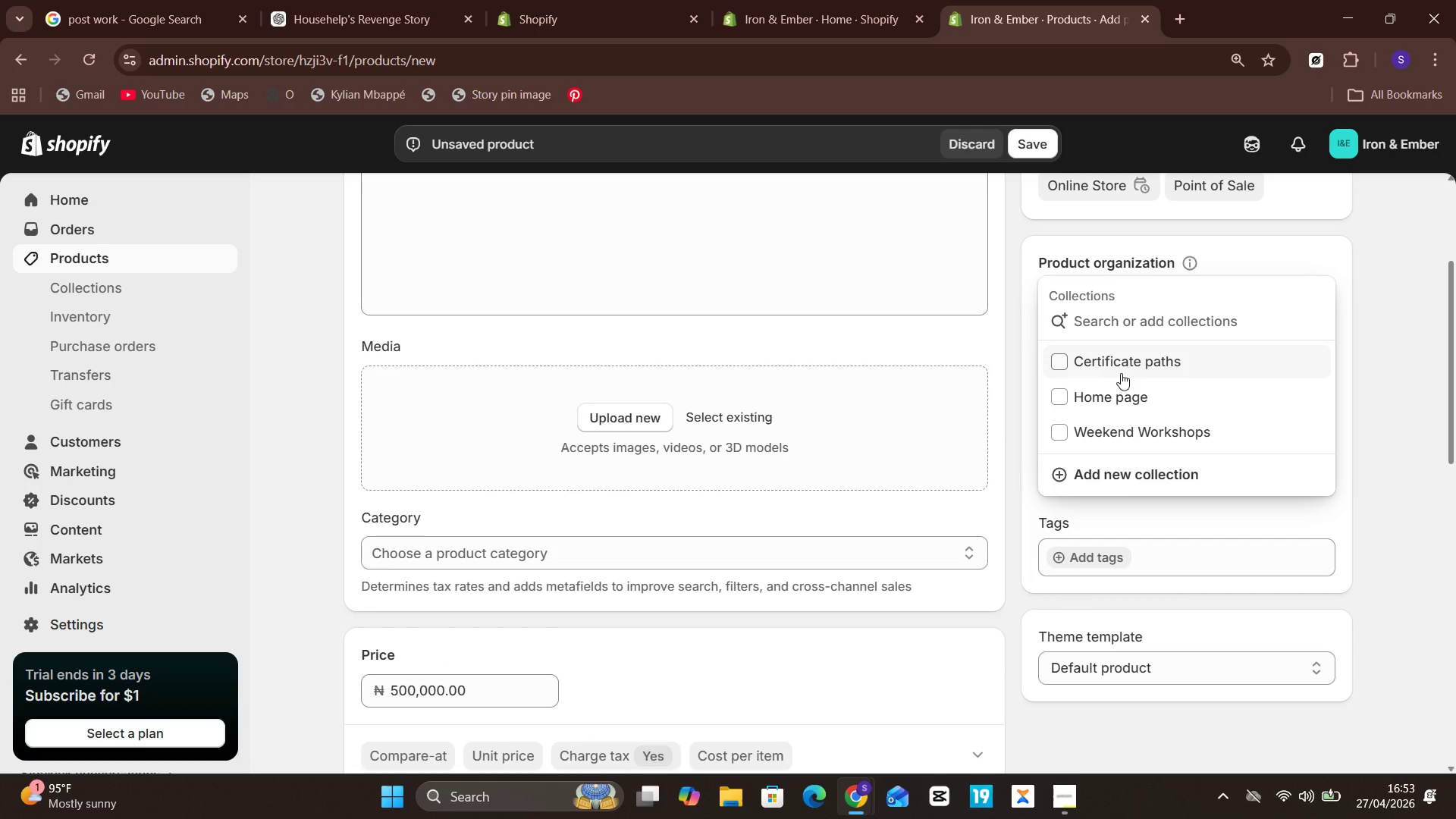 
left_click([1131, 364])
 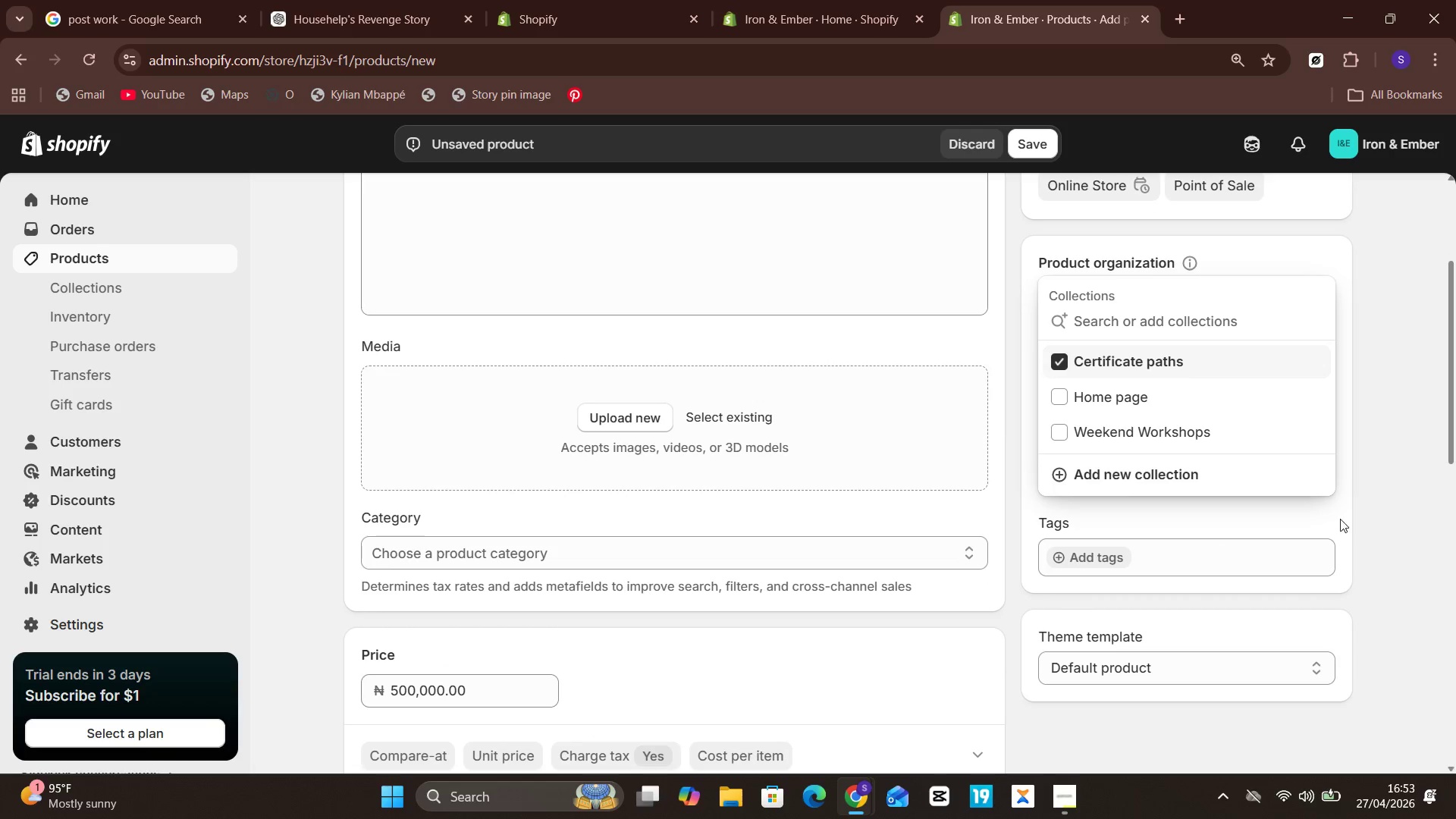 
double_click([1379, 508])
 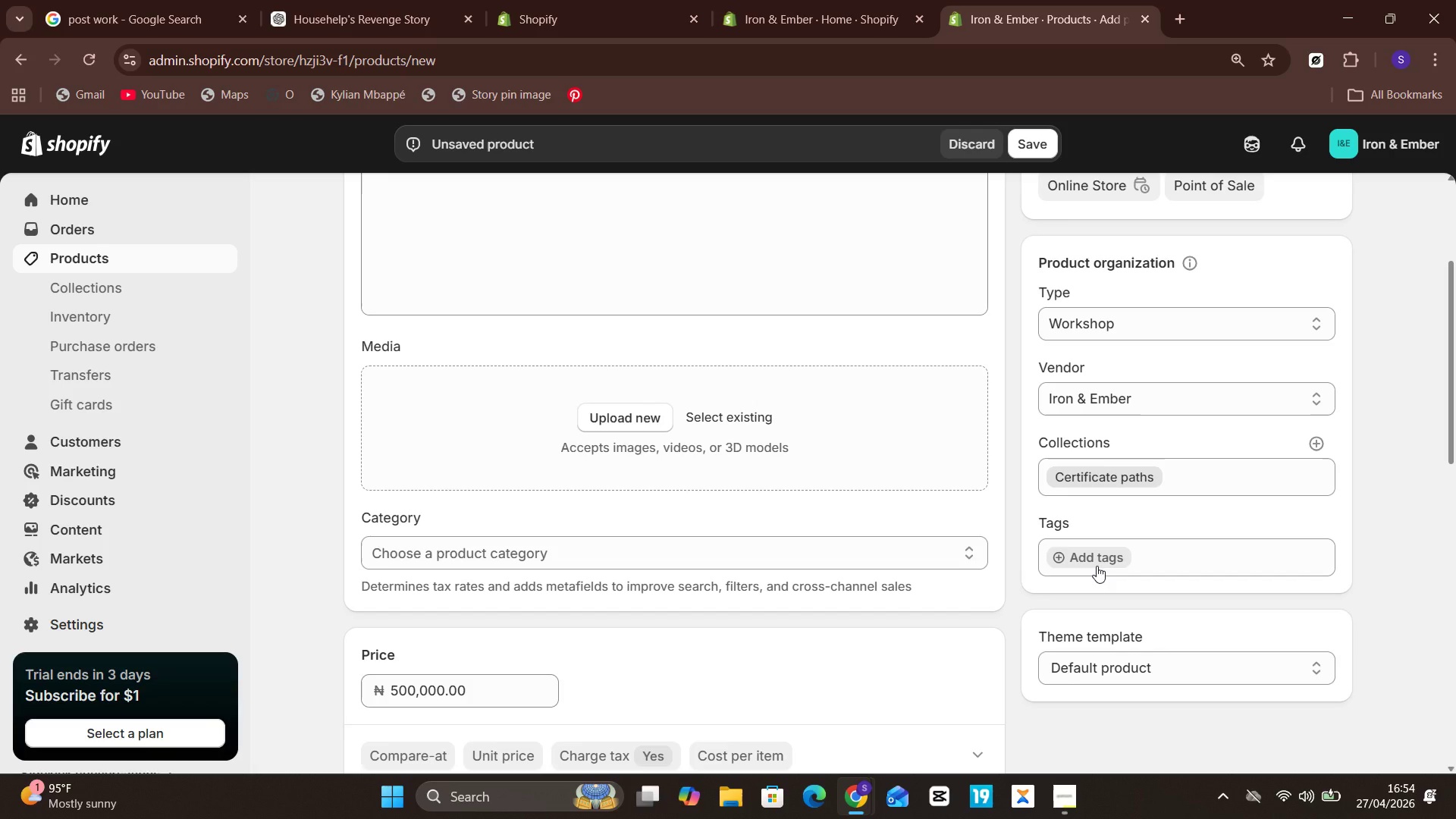 
wait(6.56)
 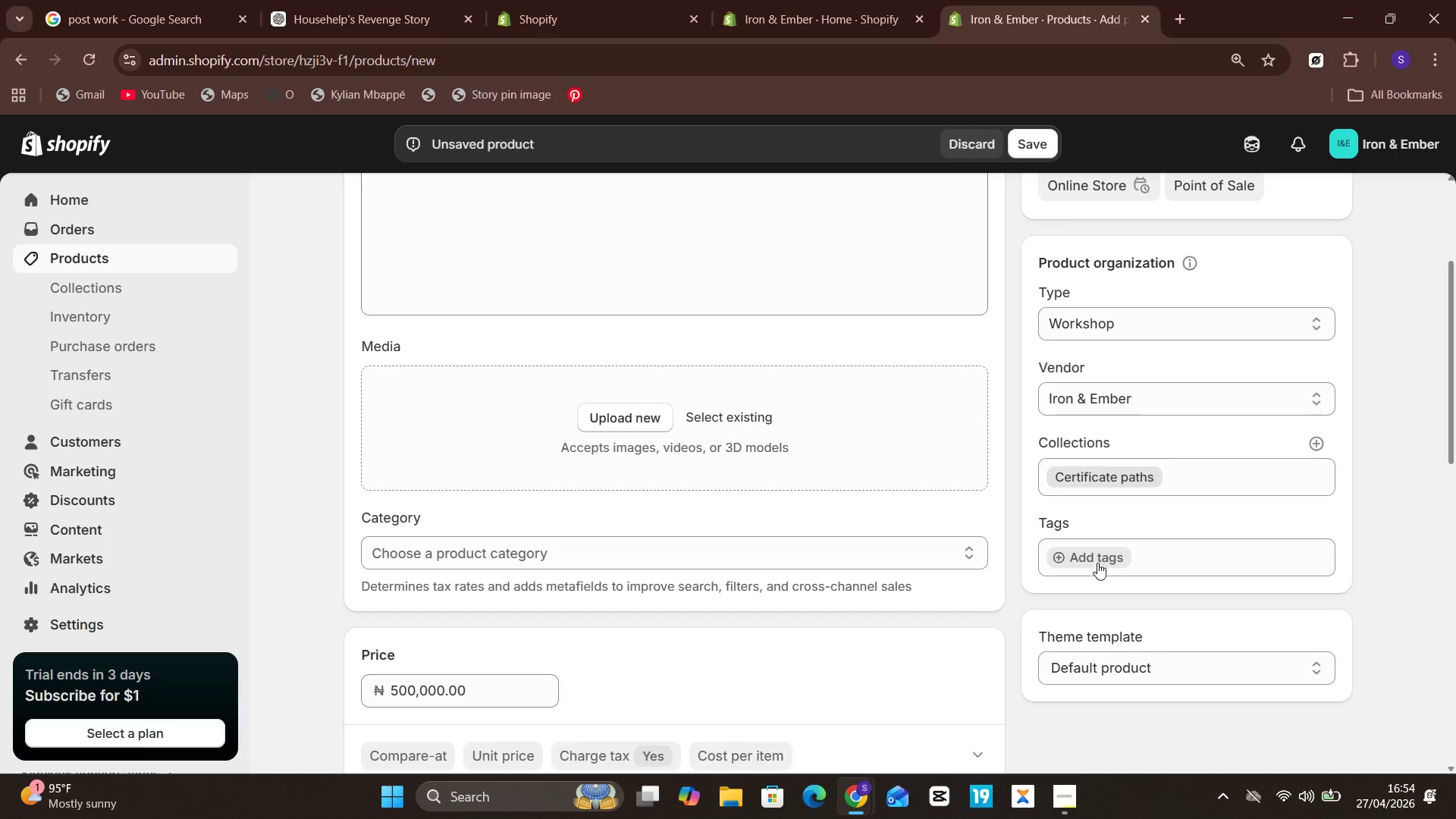 
left_click([1097, 566])
 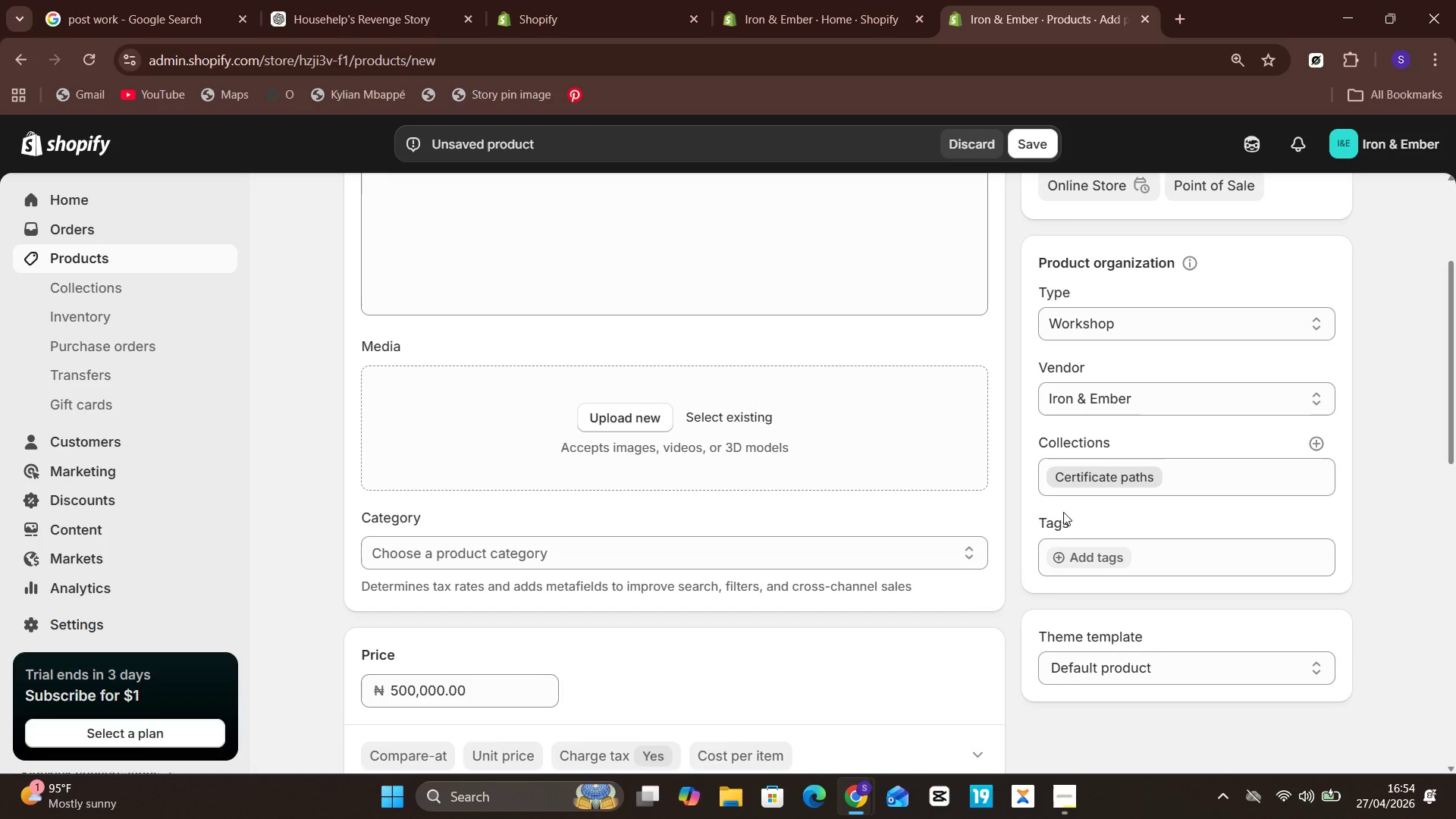 
left_click([1062, 553])
 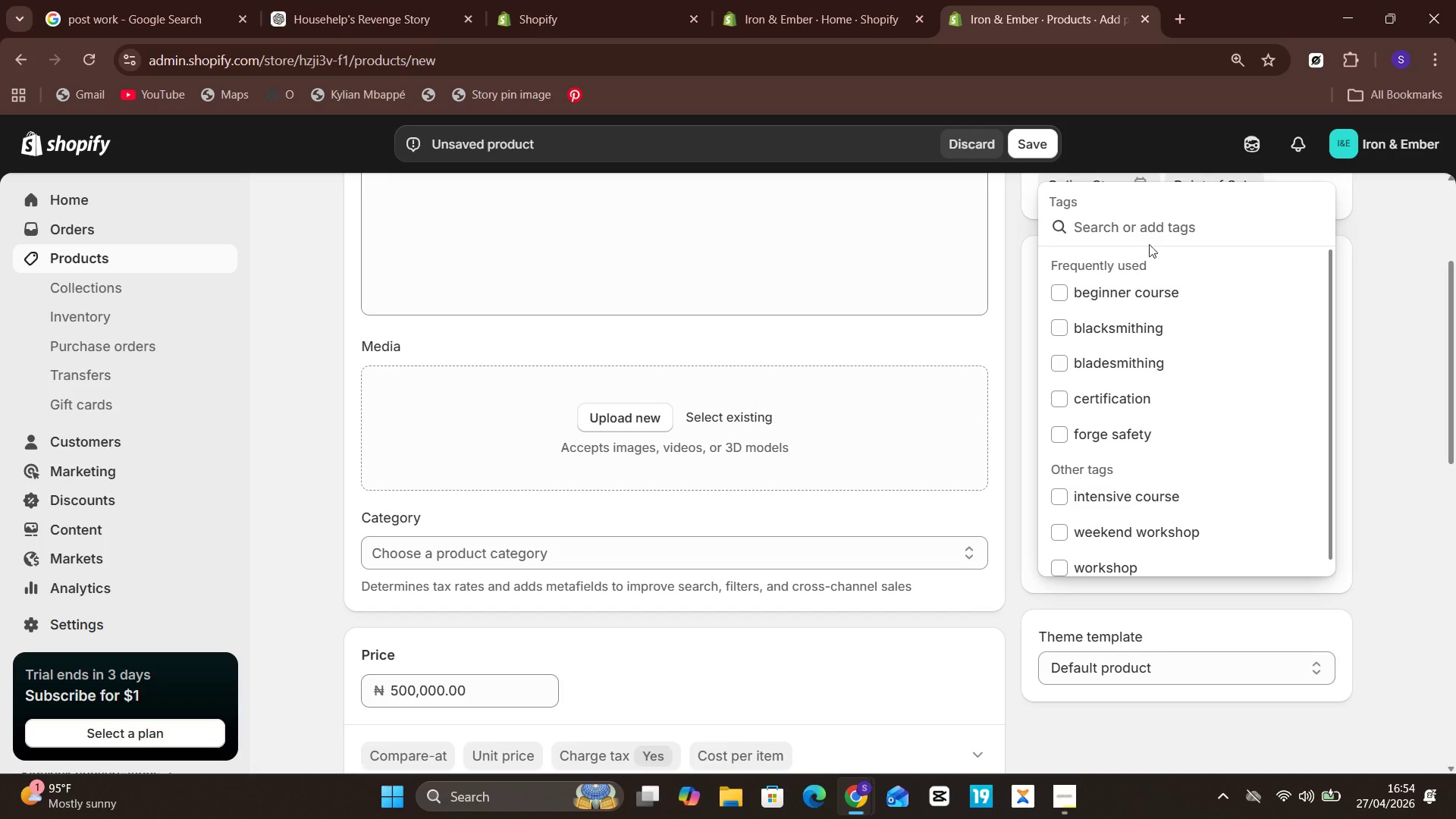 
type(heritage trade school)
 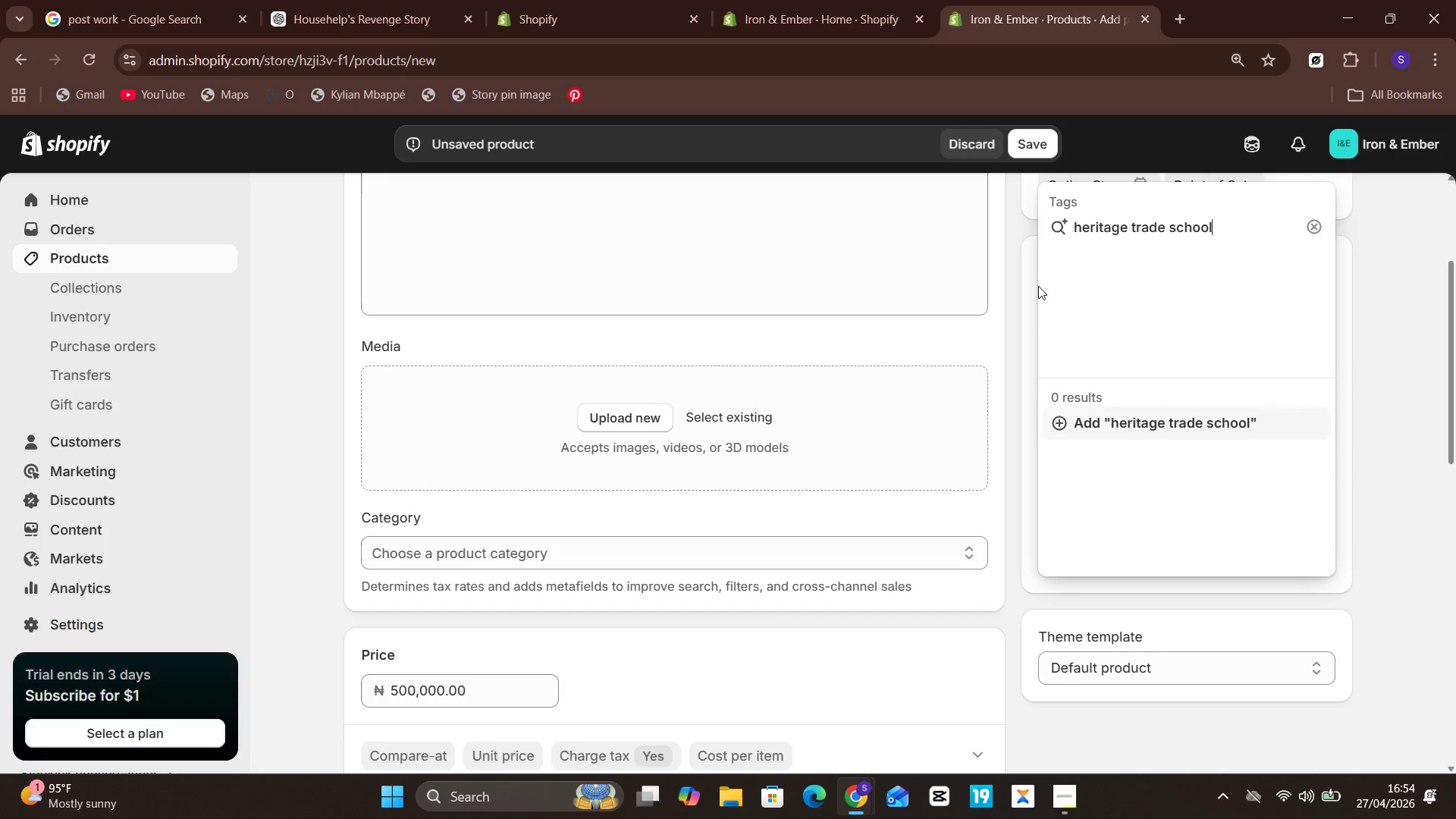 
key(Enter)
 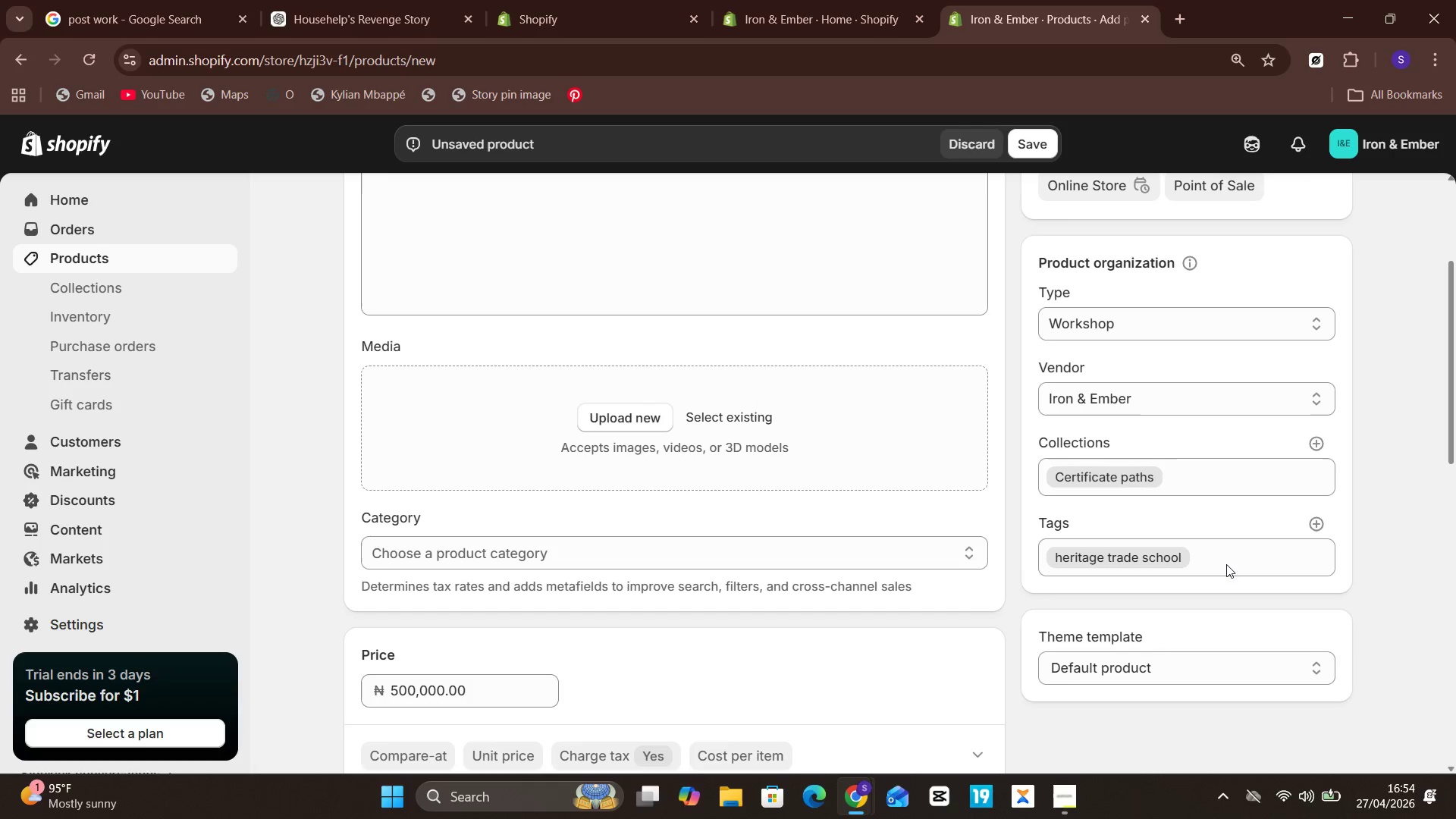 
wait(5.59)
 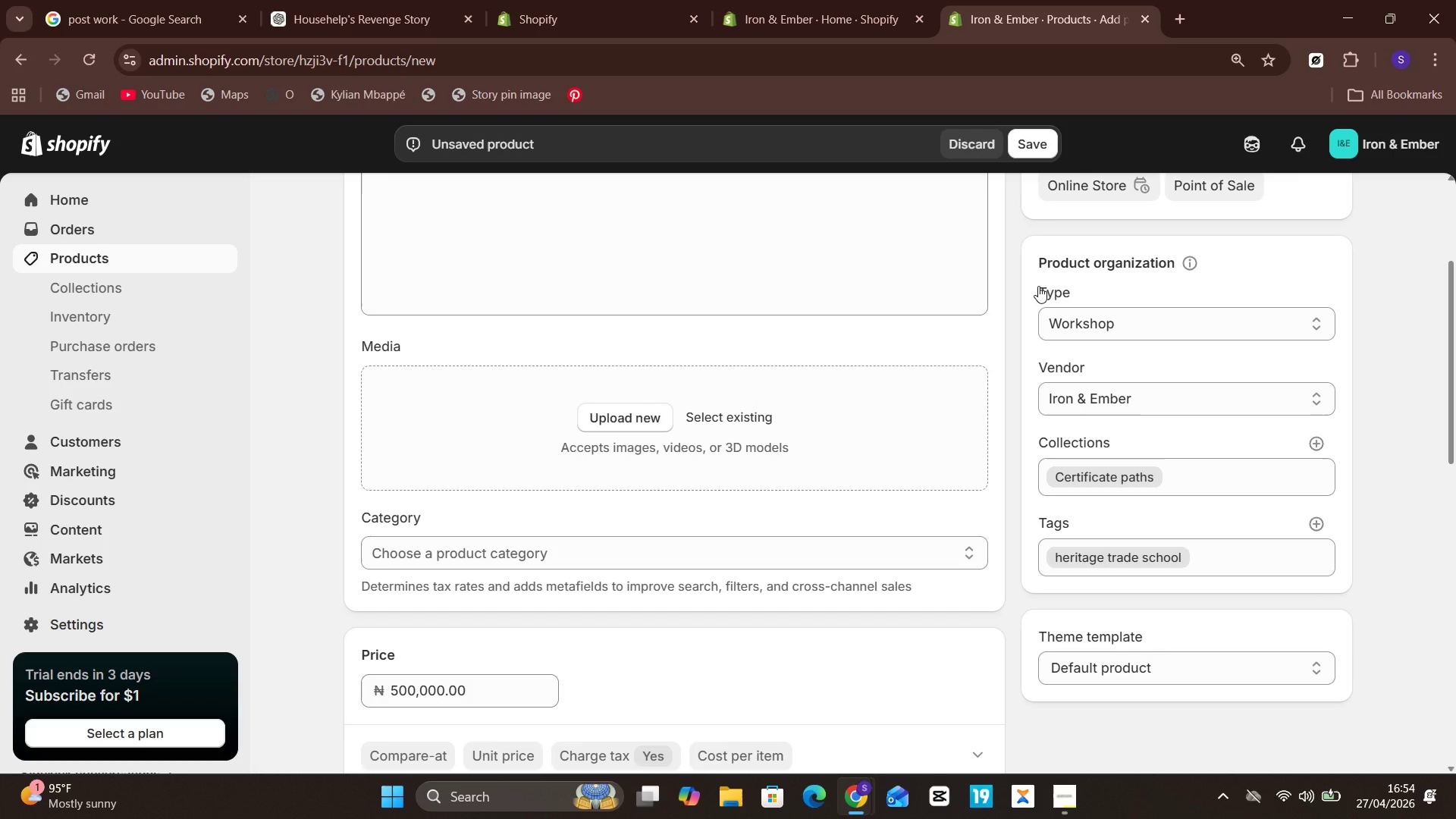 
left_click([1317, 530])
 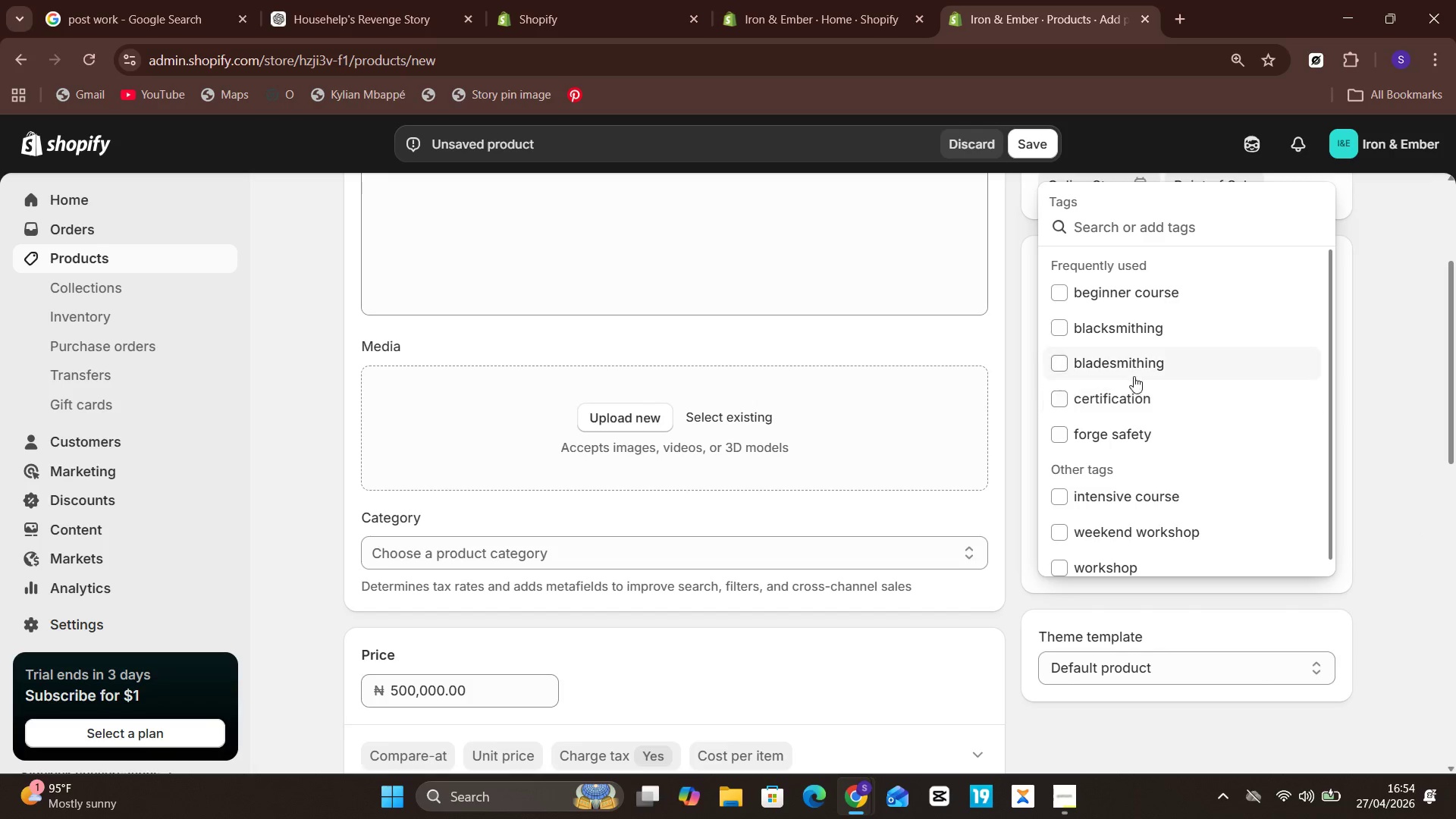 
left_click([1123, 394])
 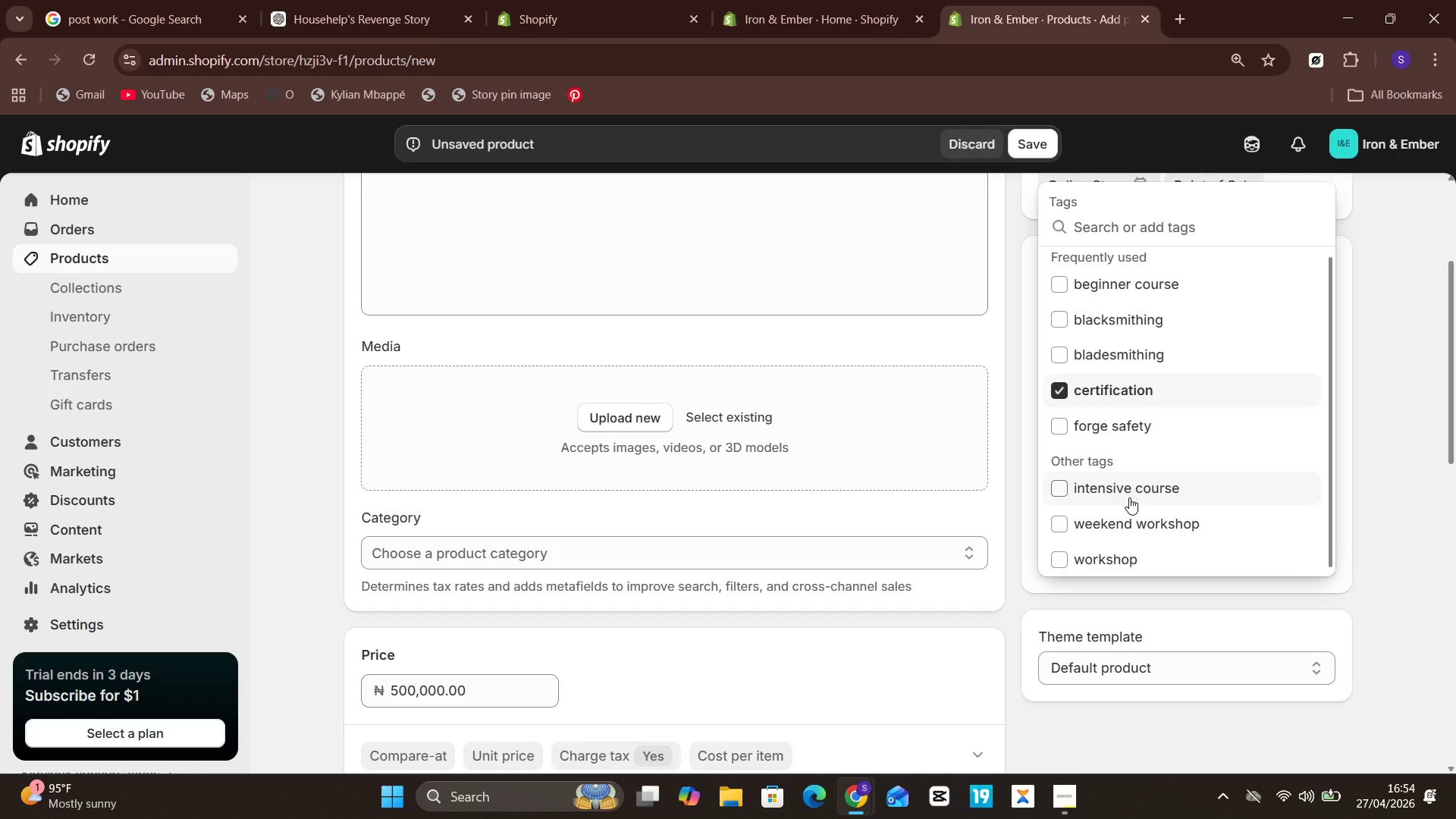 
wait(6.56)
 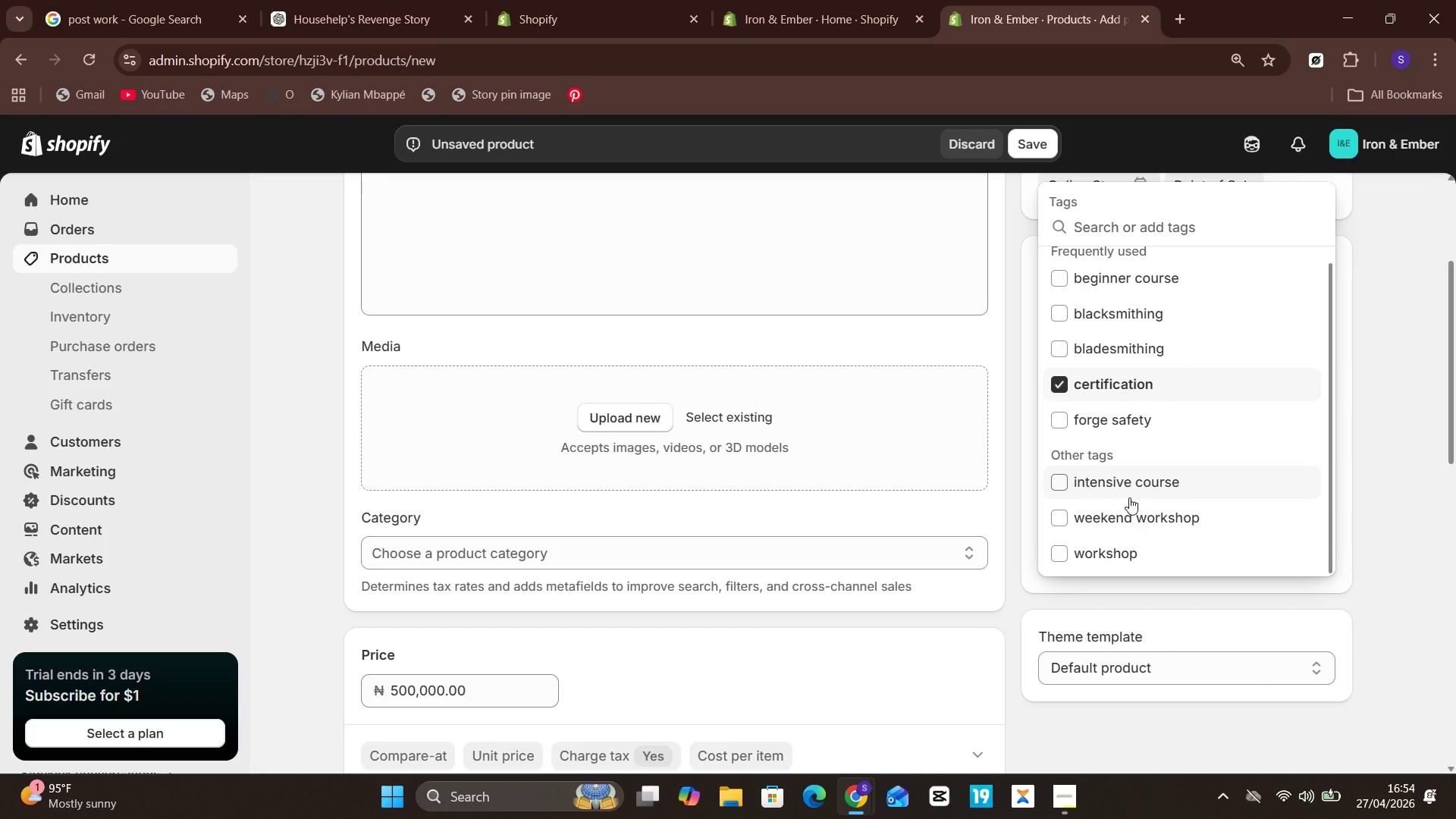 
left_click([1439, 601])
 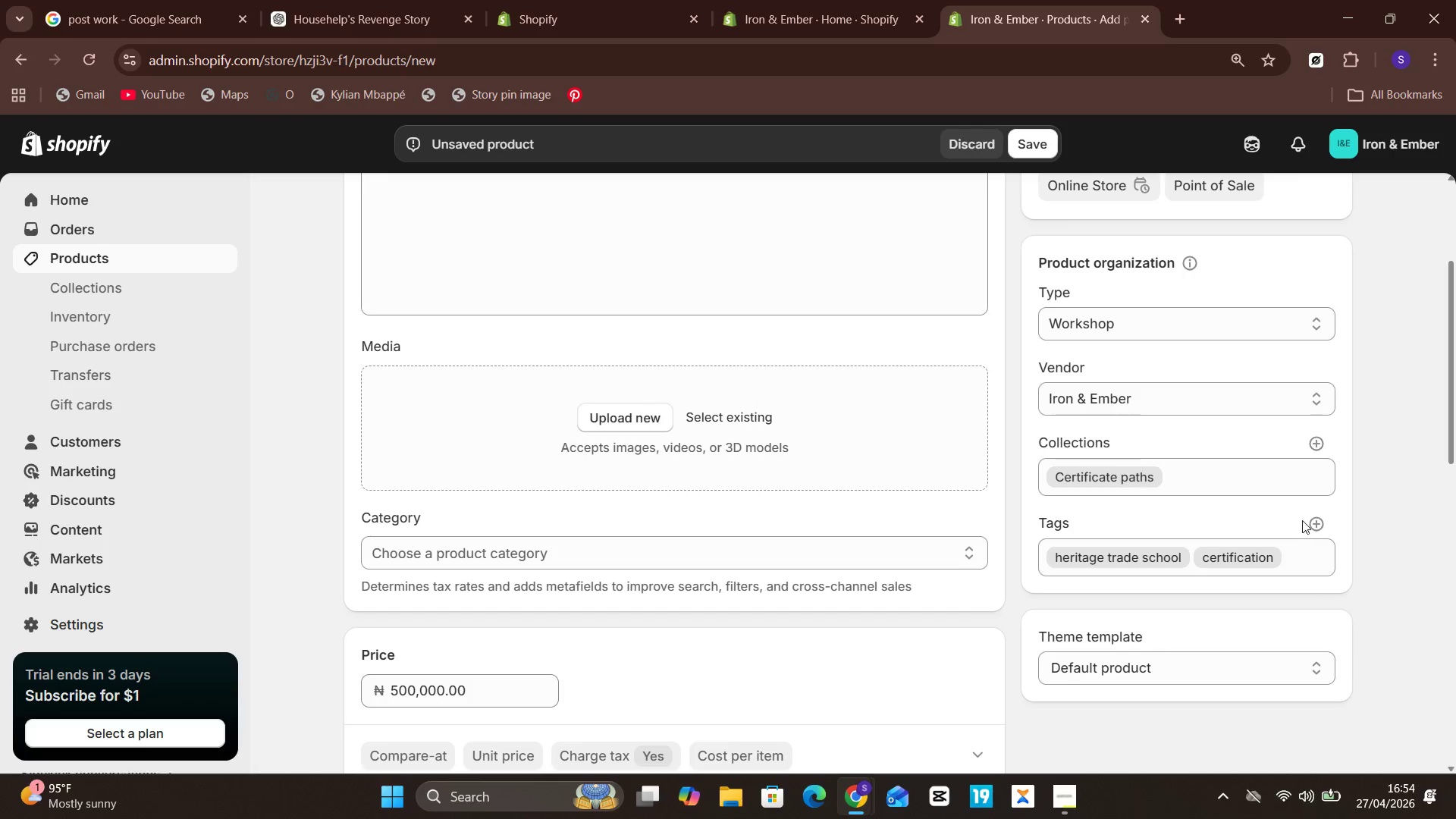 
left_click([1313, 519])
 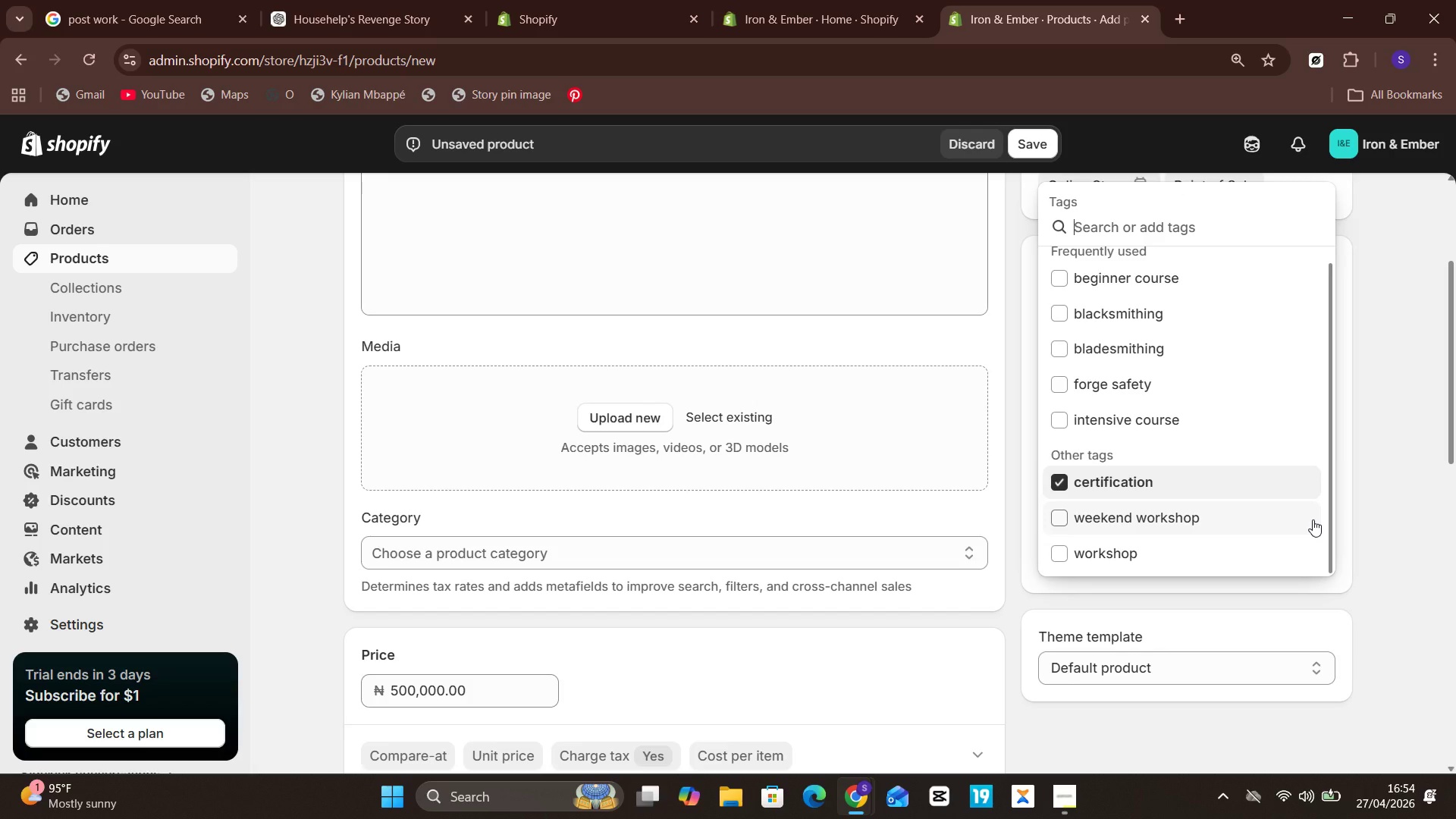 
type(blacksmith certification, tr)
 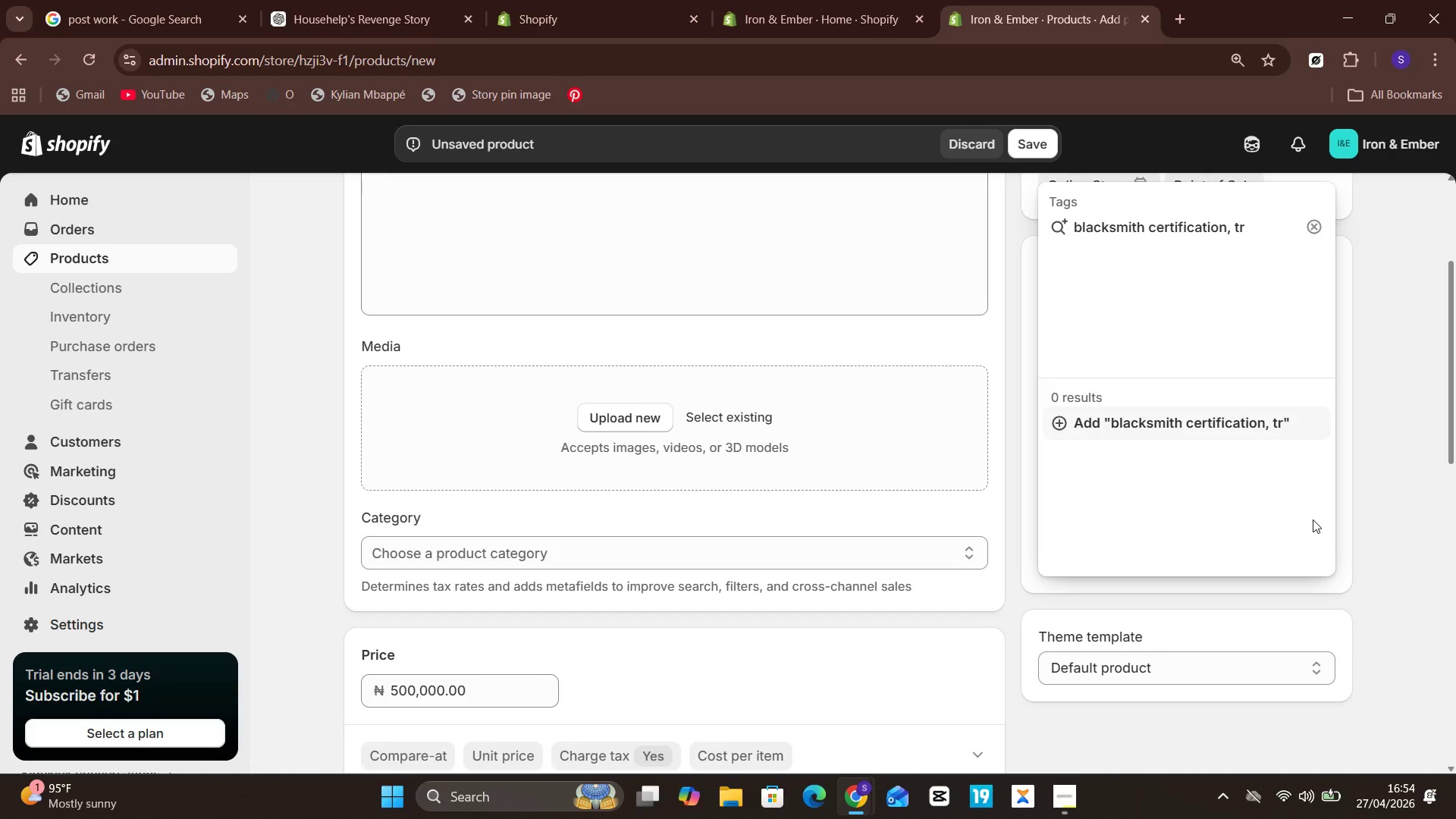 
type(aditional )
 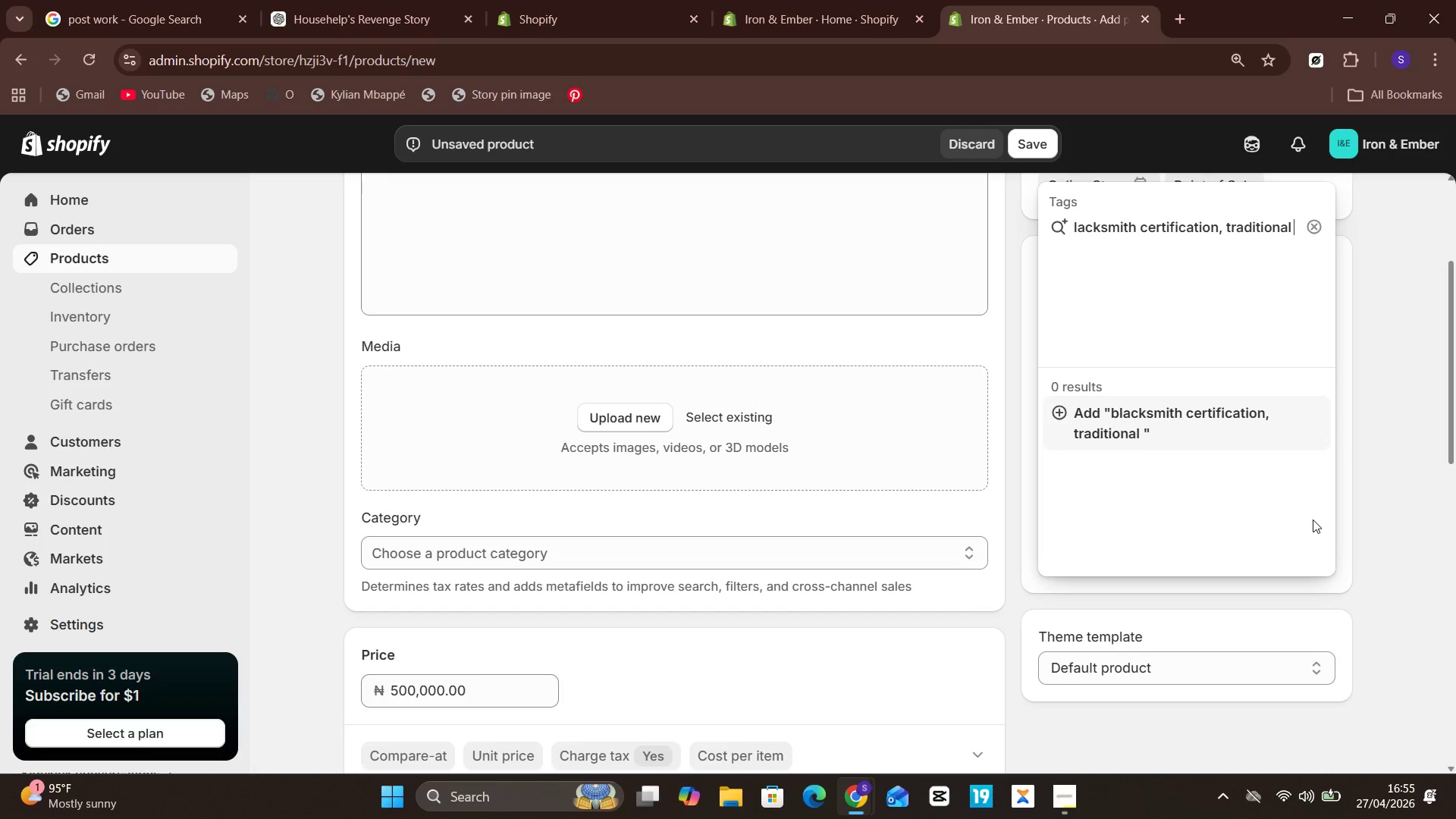 
type(metalworking)
 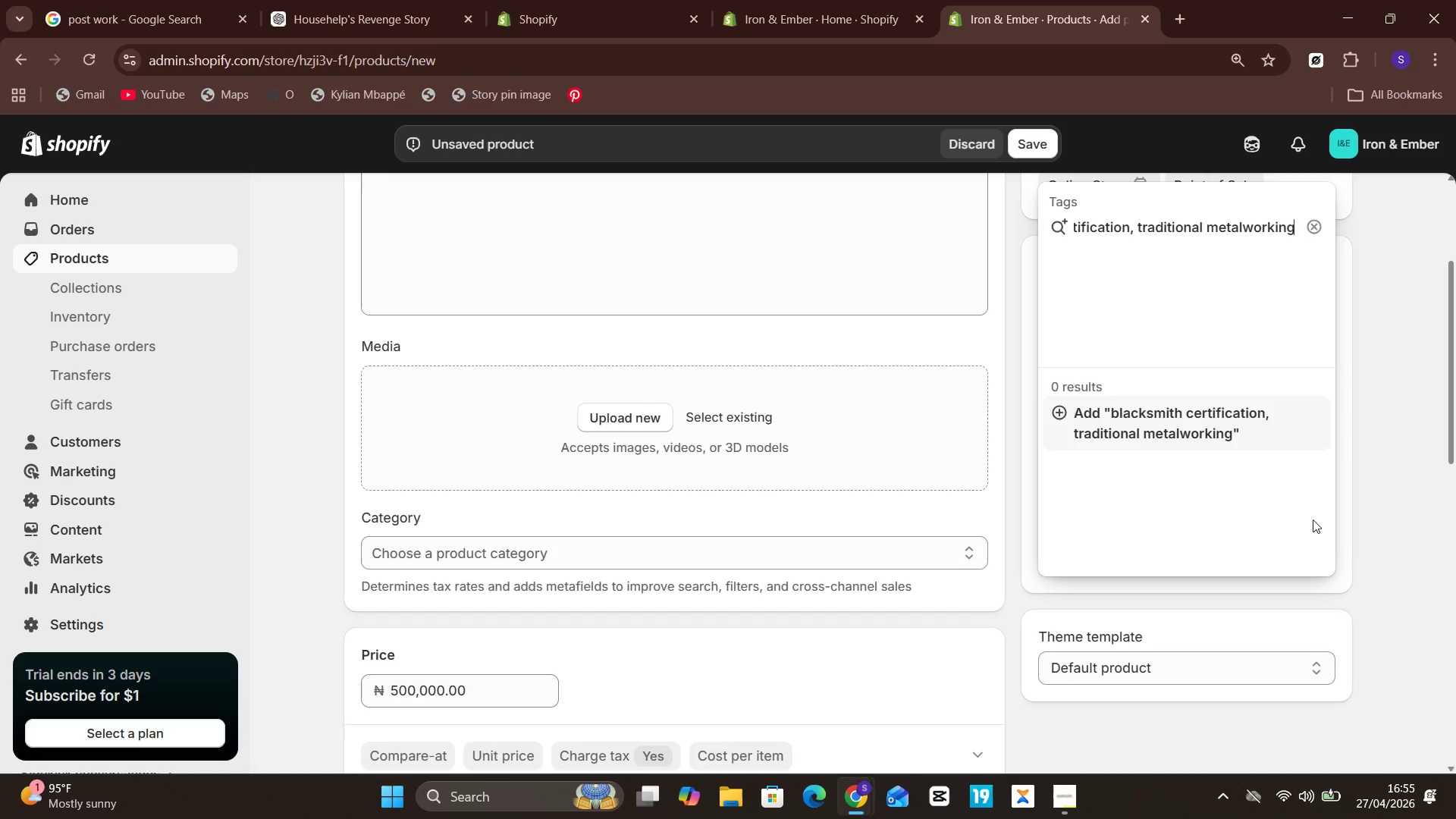 
key(Enter)
 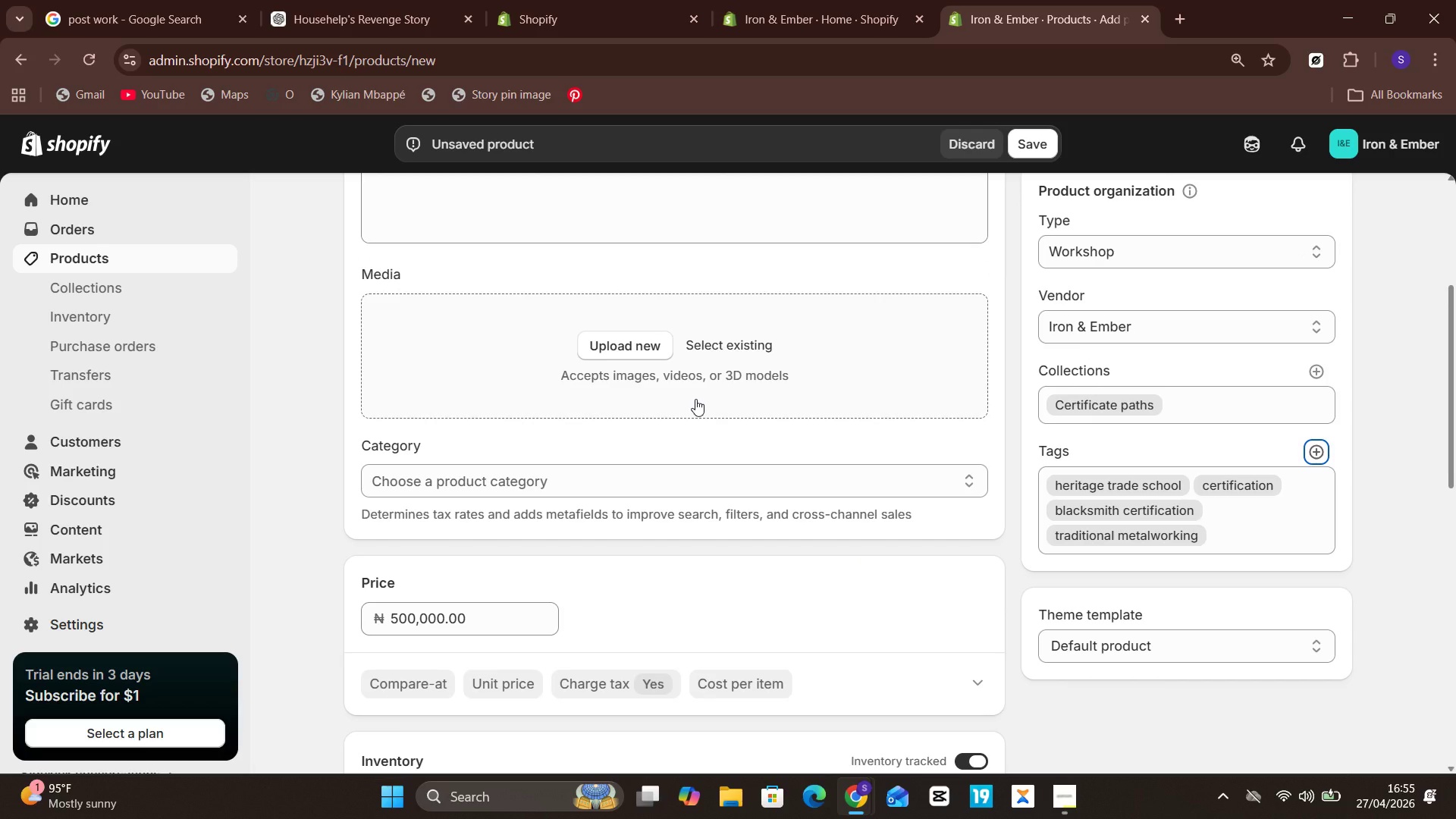 
wait(7.41)
 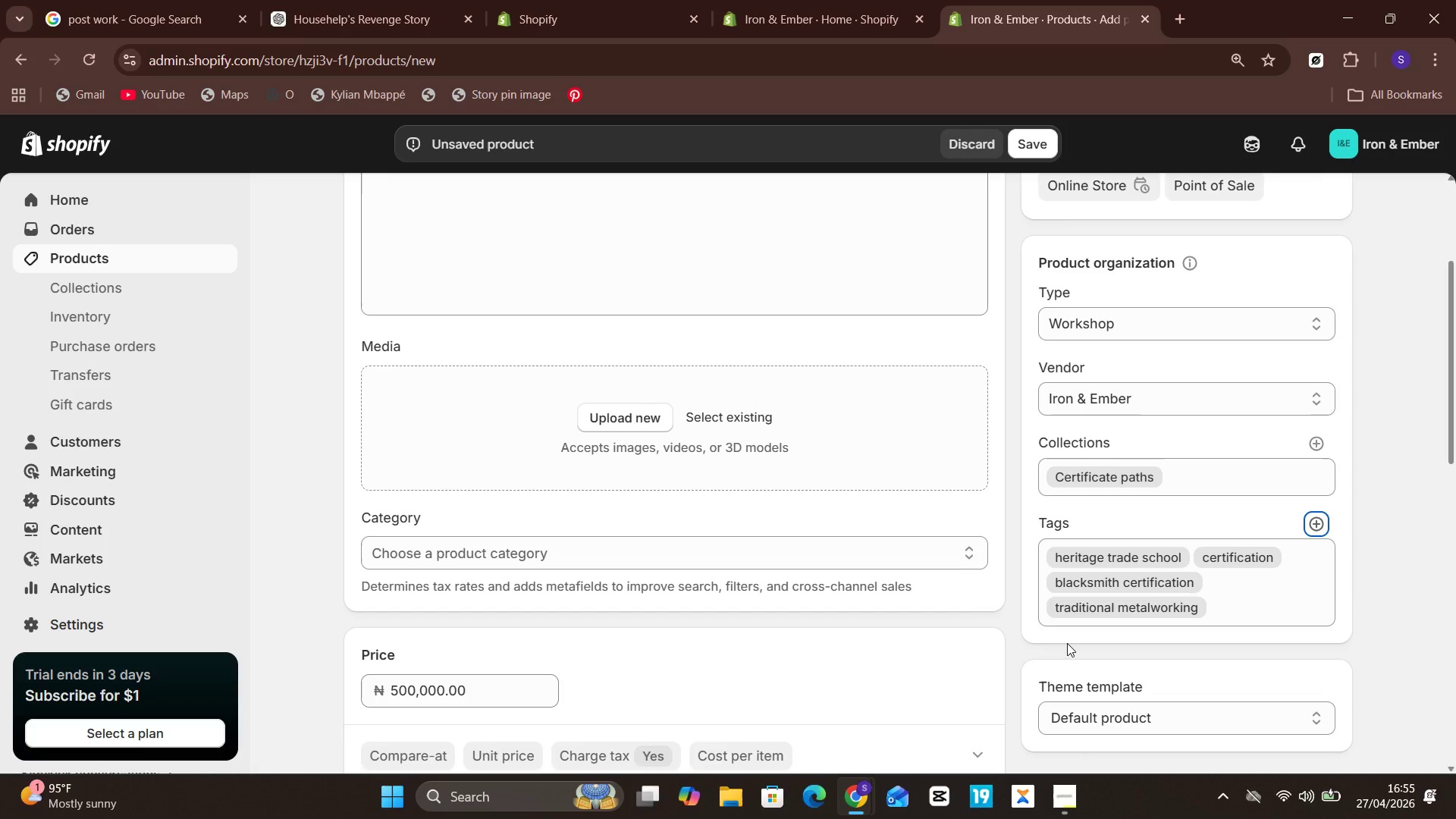 
left_click([661, 444])
 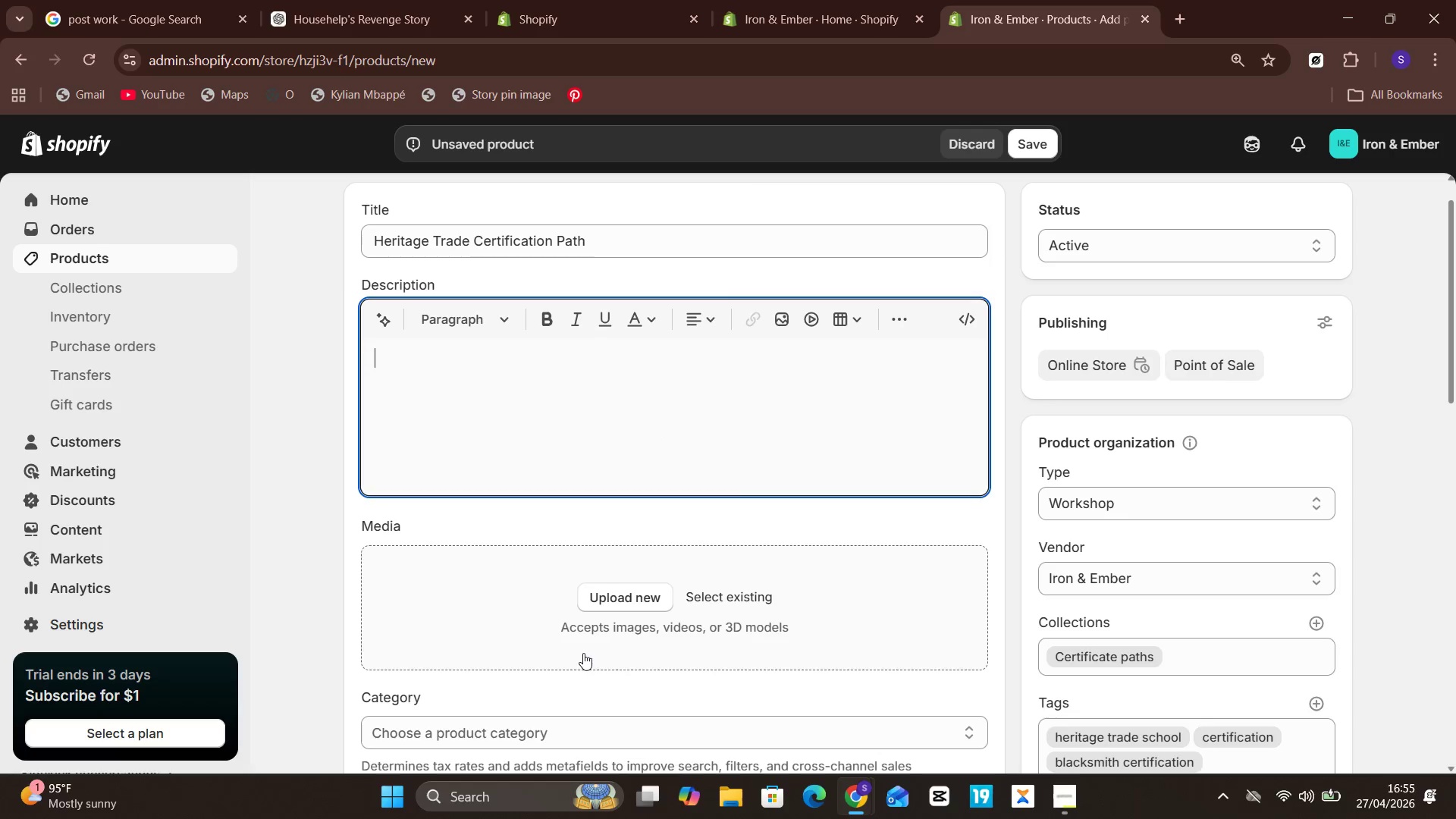 
left_click([583, 653])
 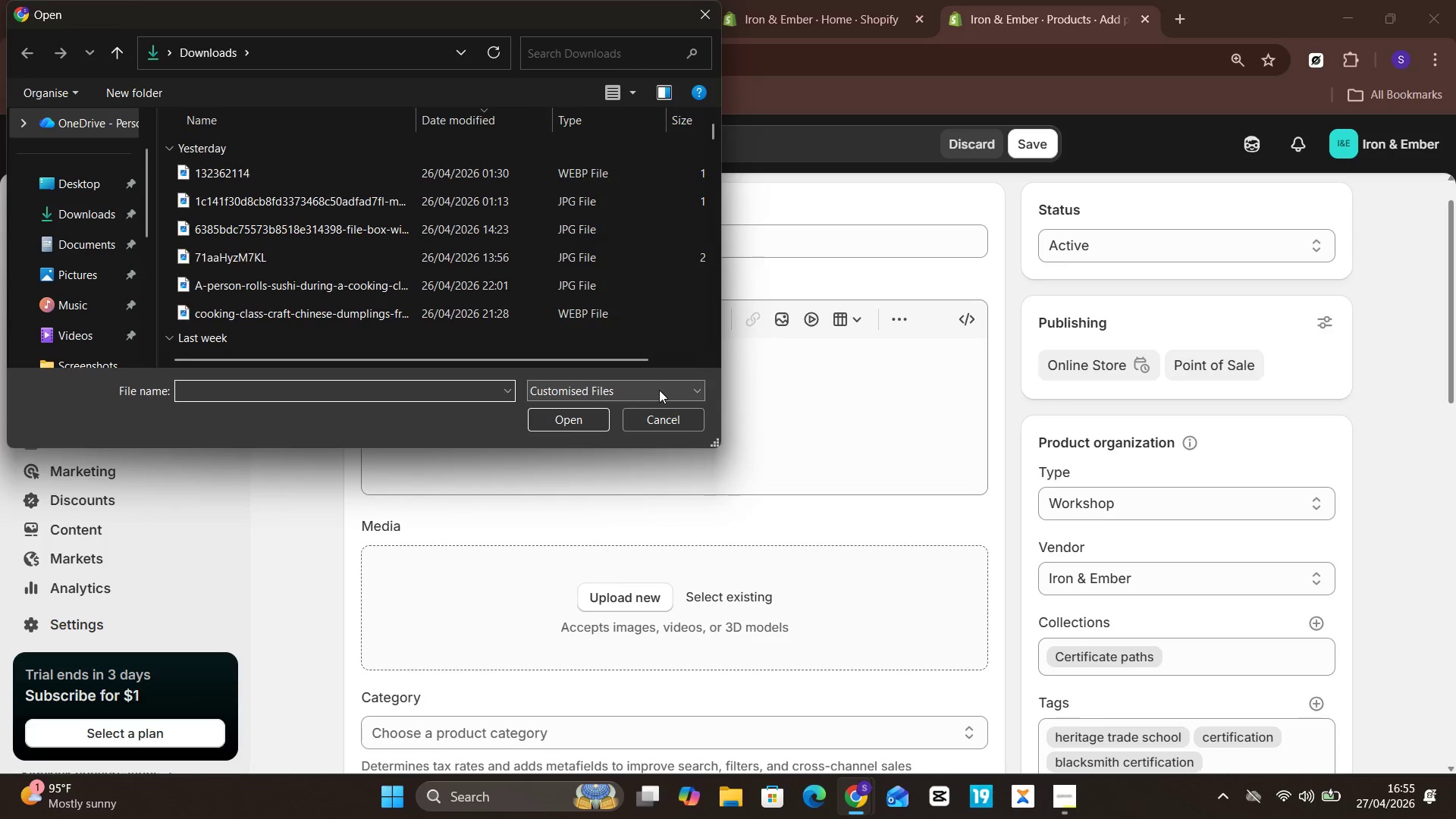 
left_click([659, 418])
 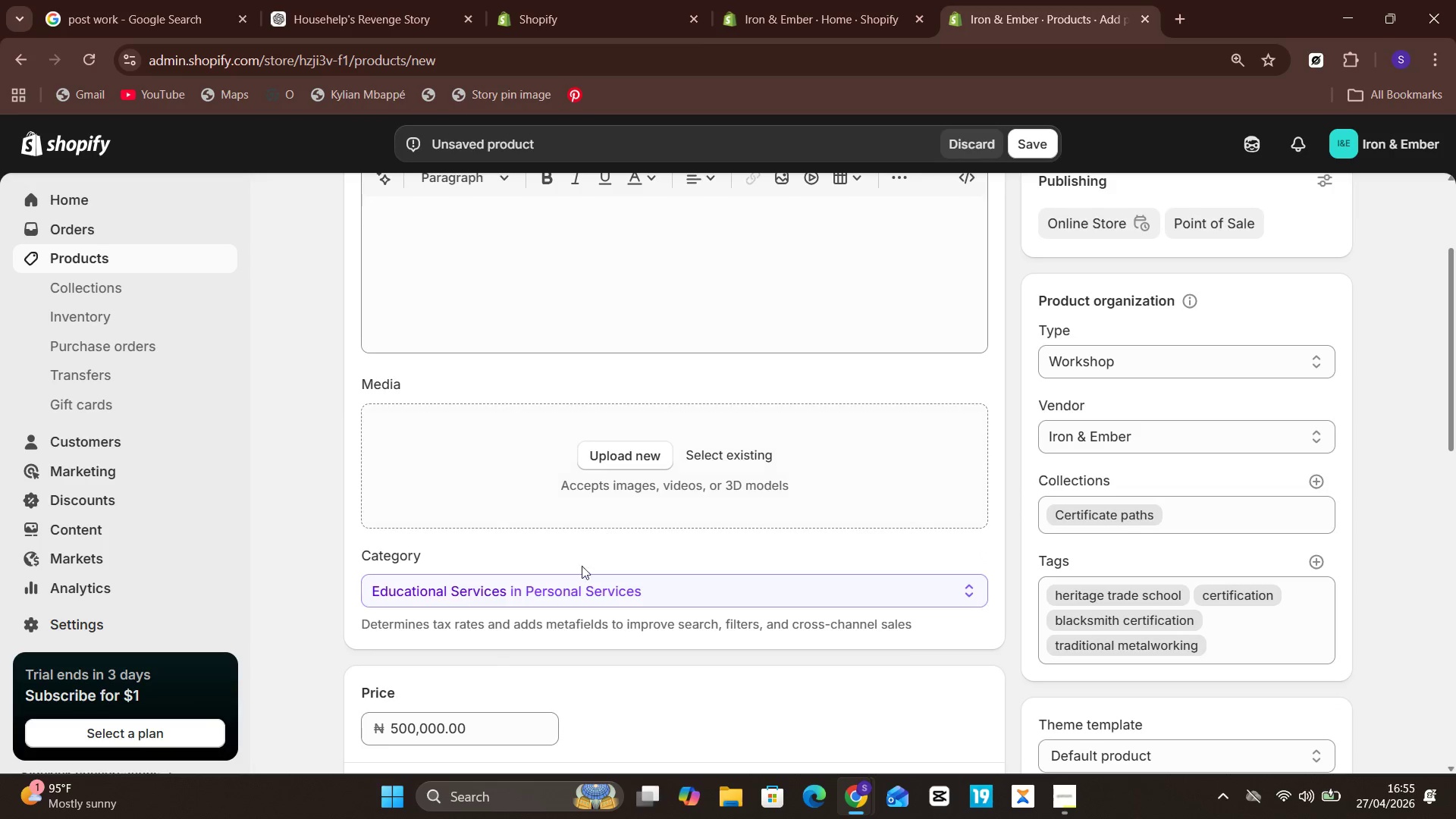 
left_click([556, 592])
 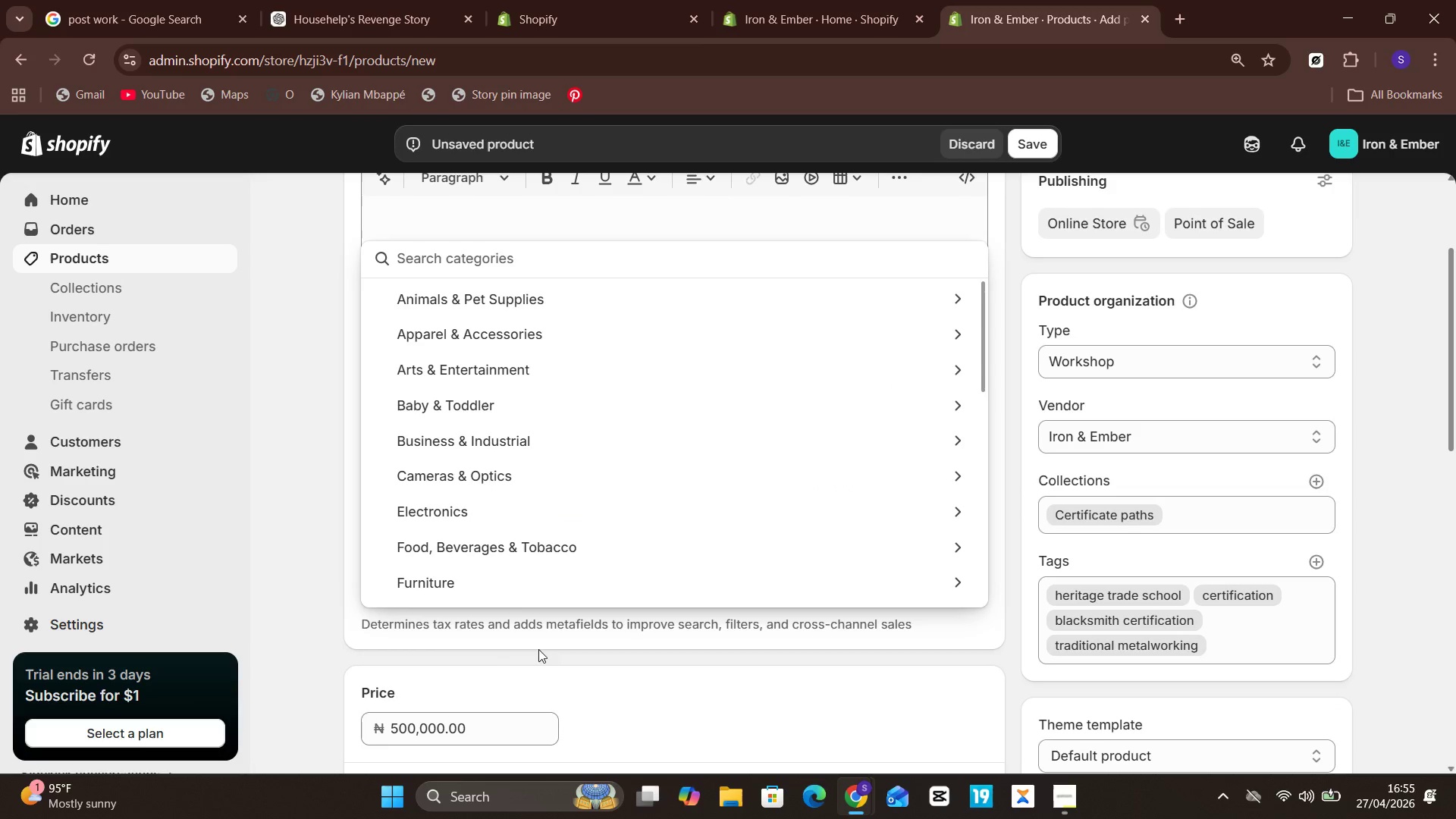 
left_click([514, 655])
 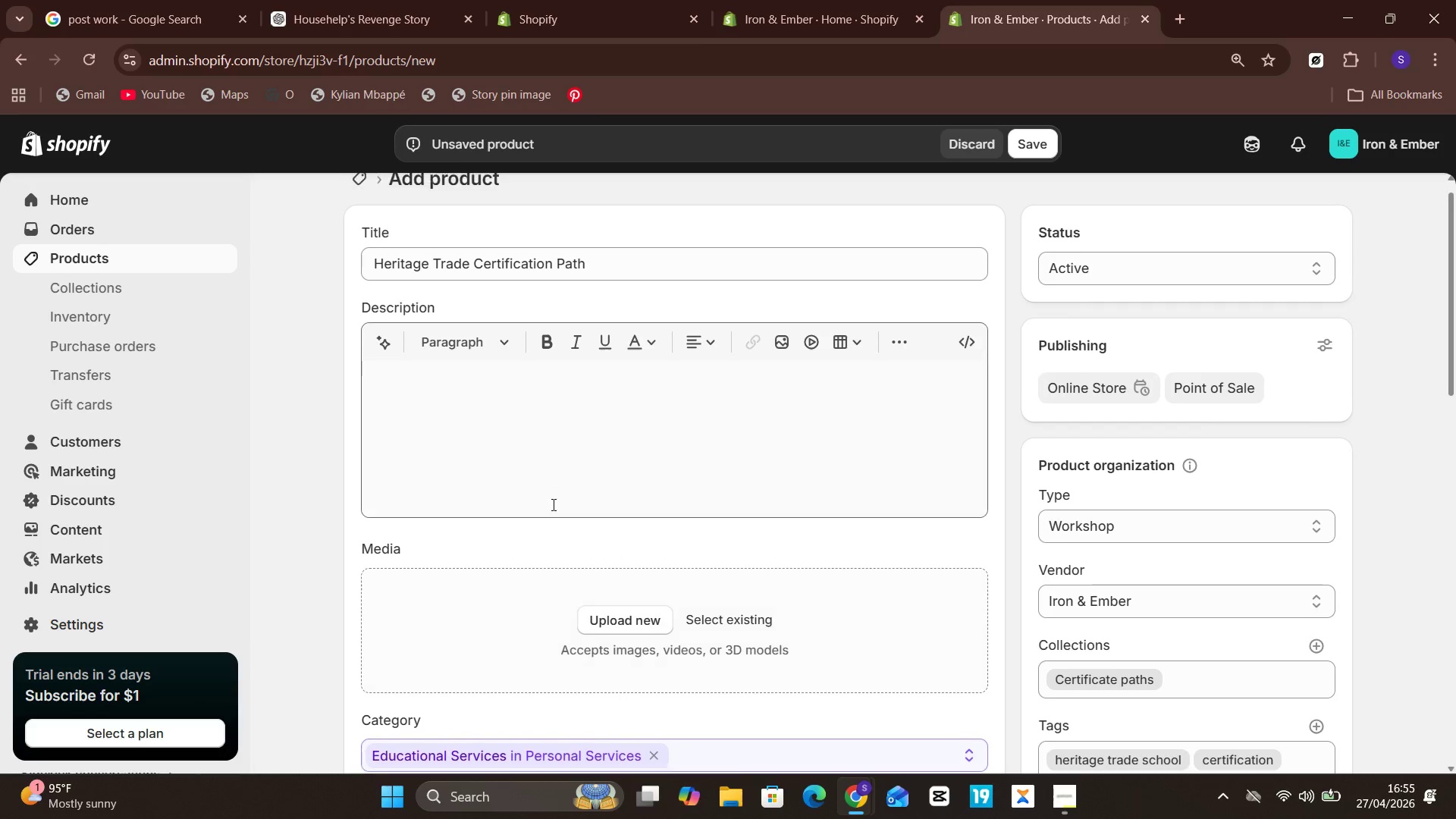 
left_click([577, 468])
 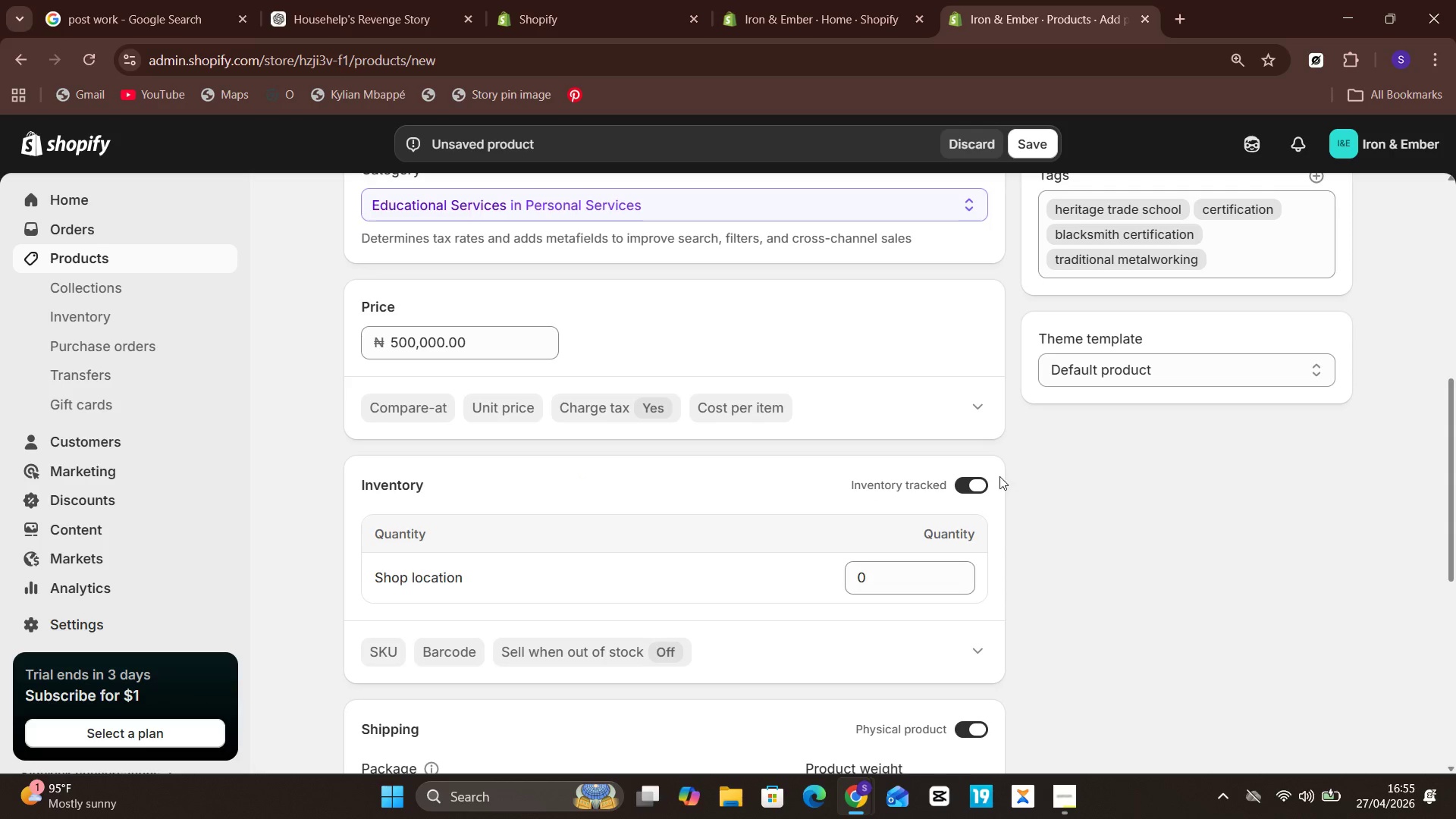 
left_click([981, 484])
 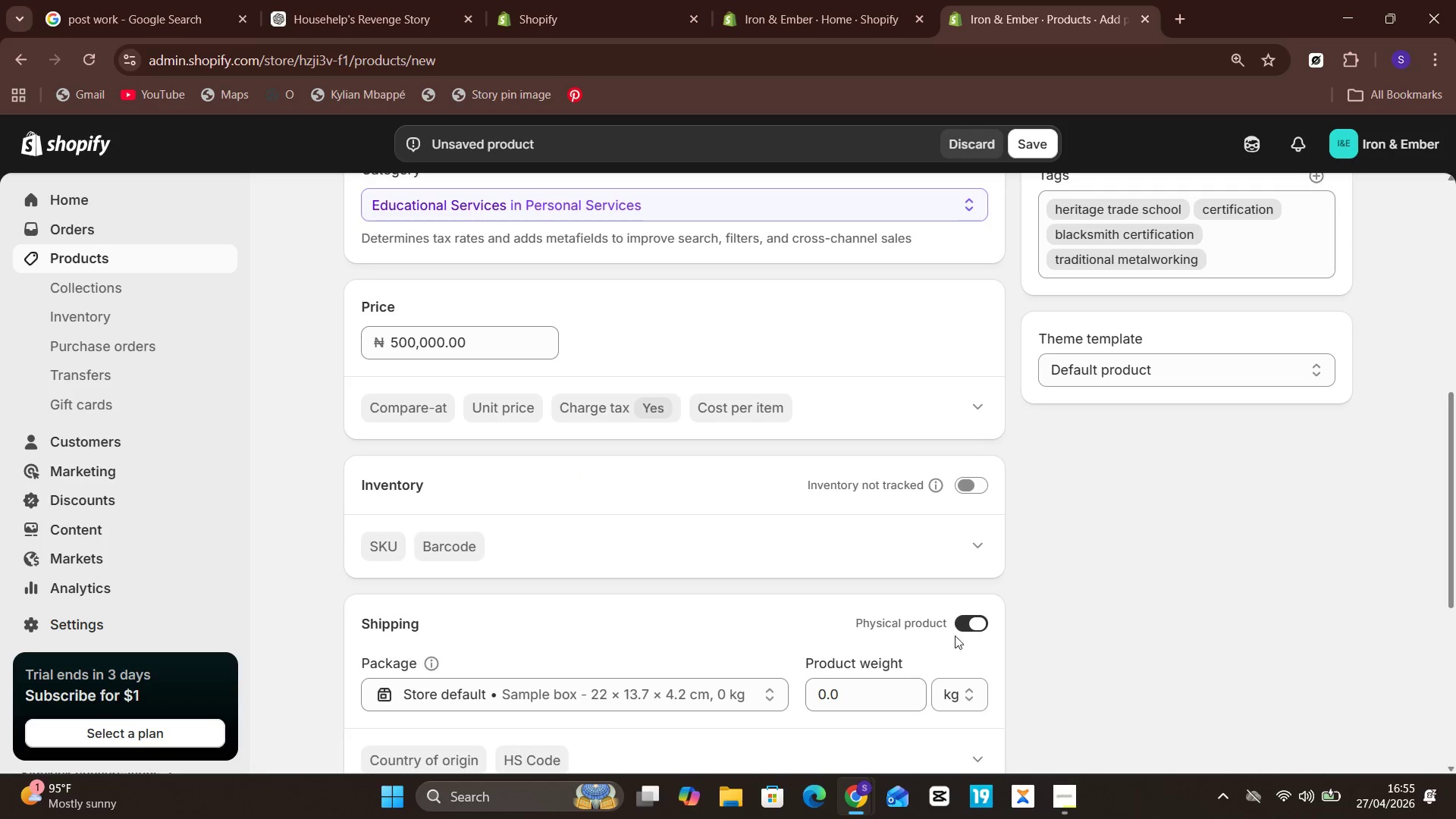 
left_click([967, 623])
 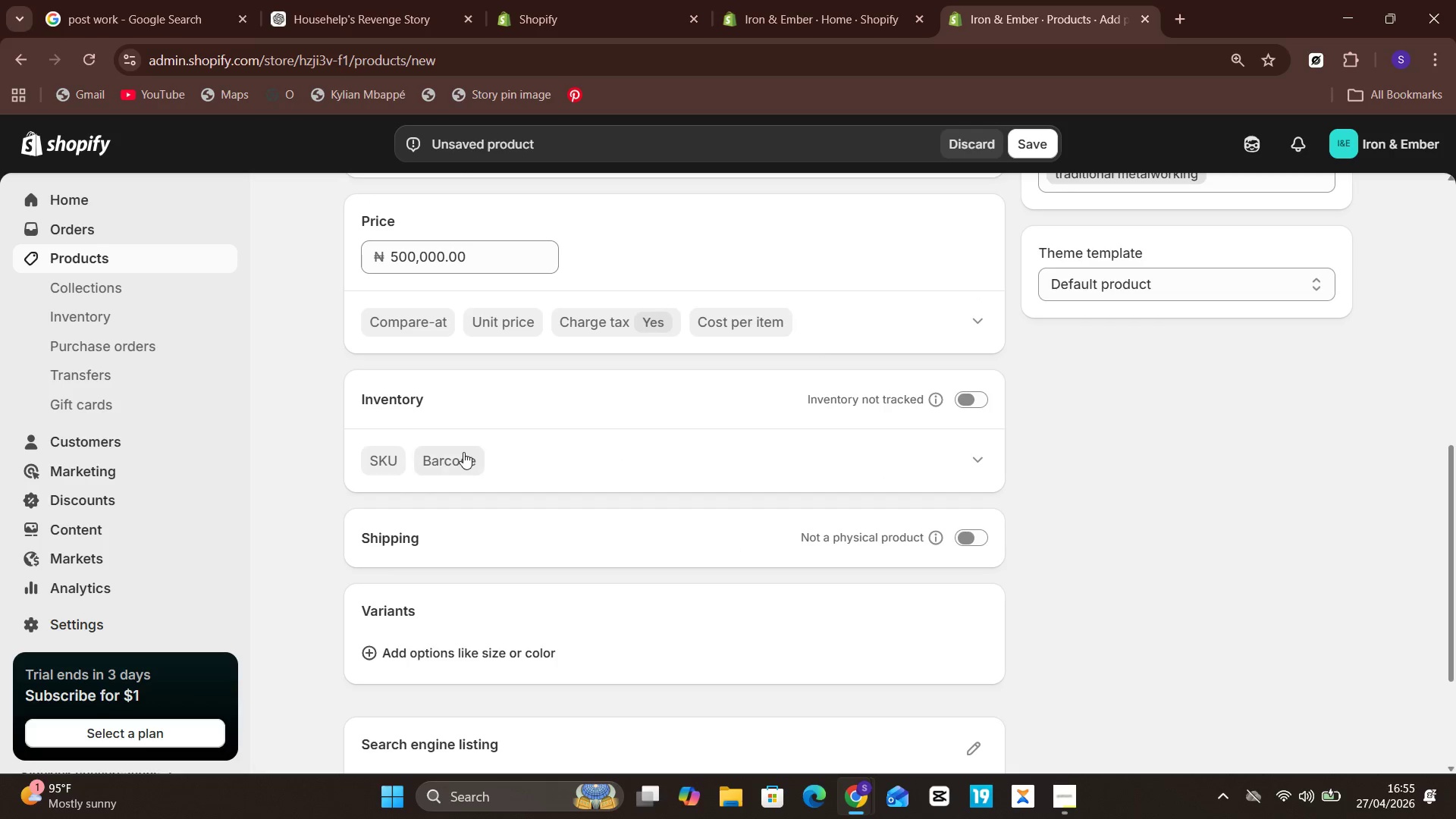 
left_click([387, 461])
 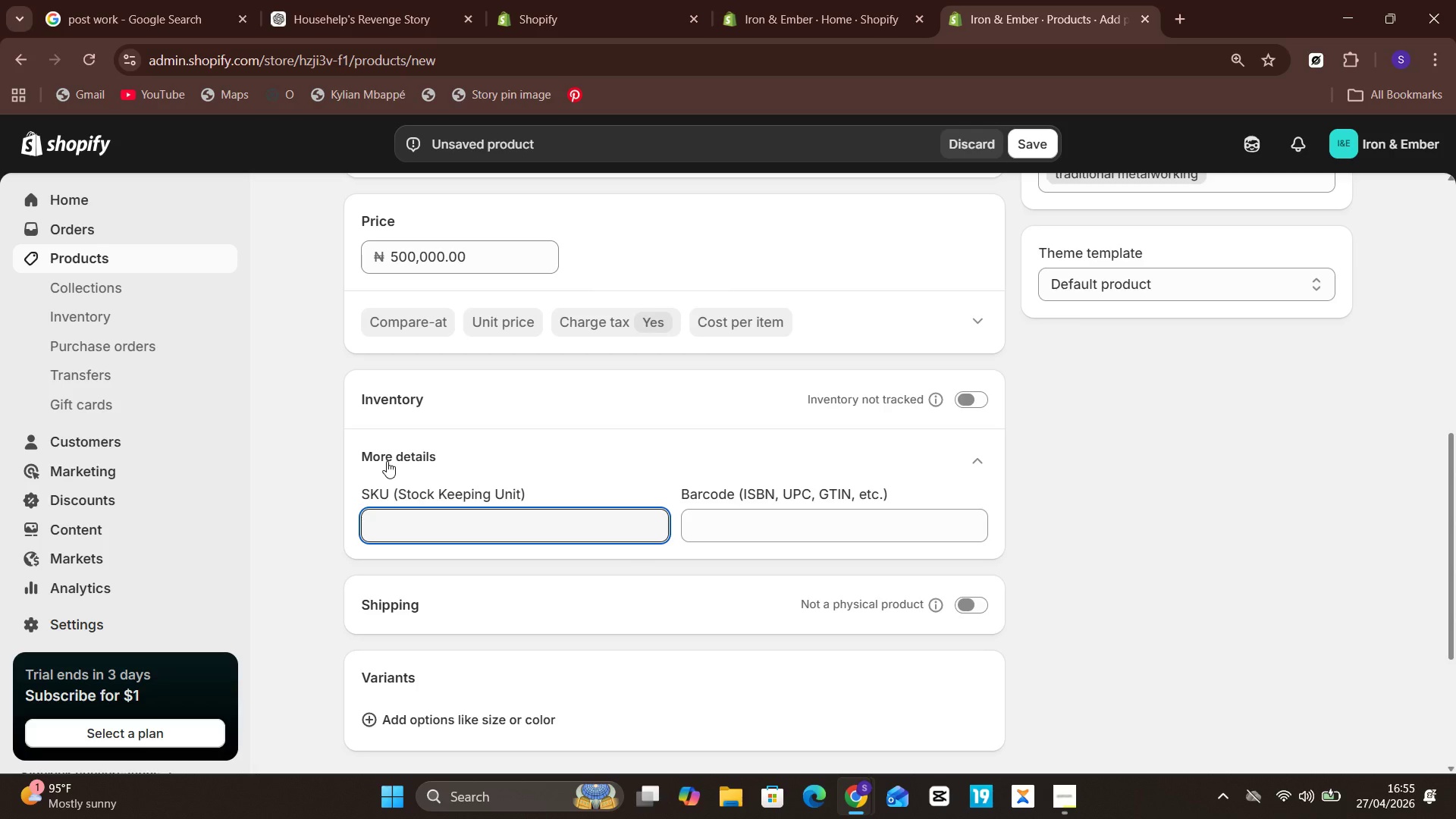 
wait(10.52)
 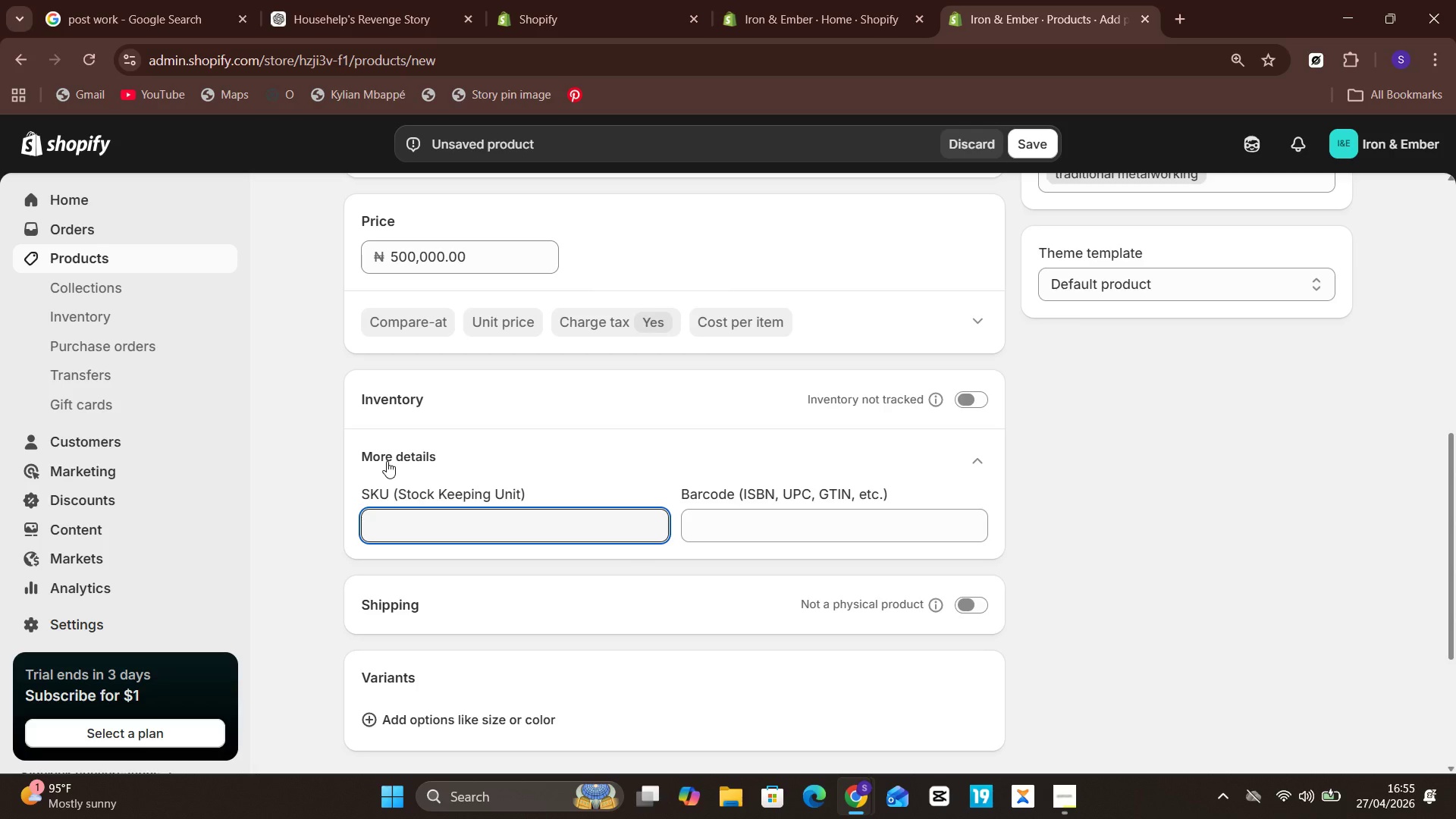 
type(IE-WORK-CERT)
 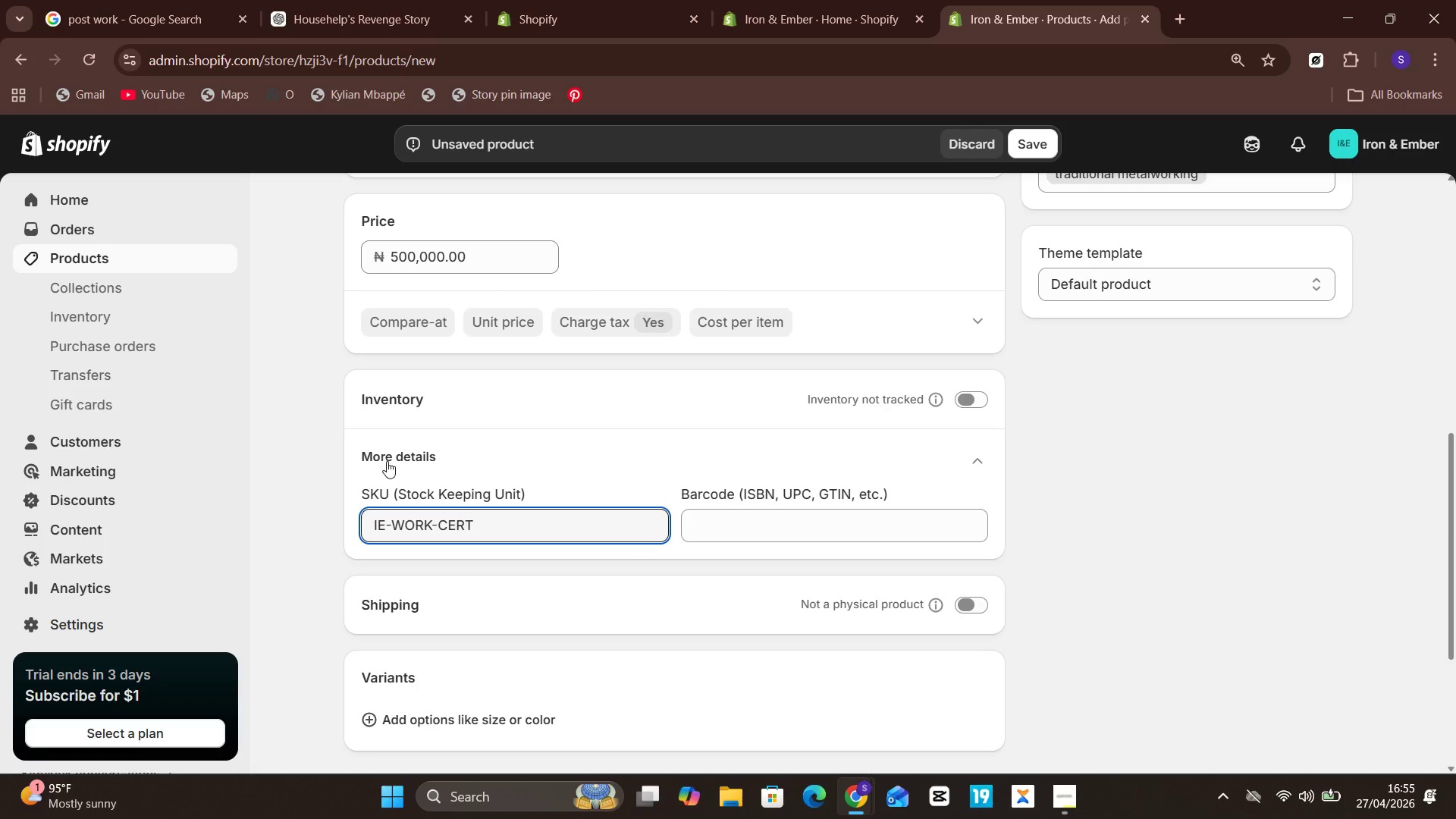 
wait(14.2)
 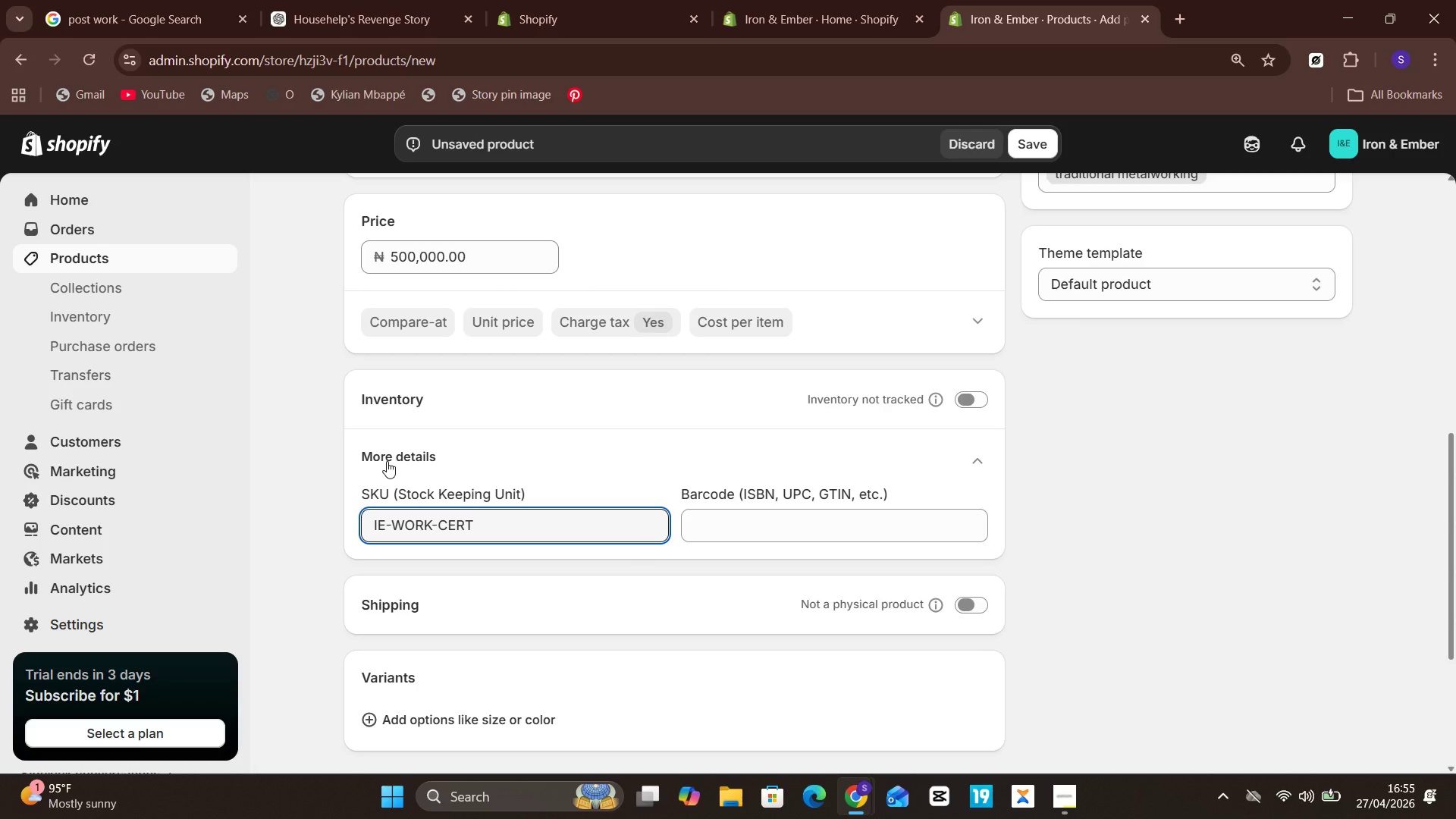 
left_click([466, 289])
 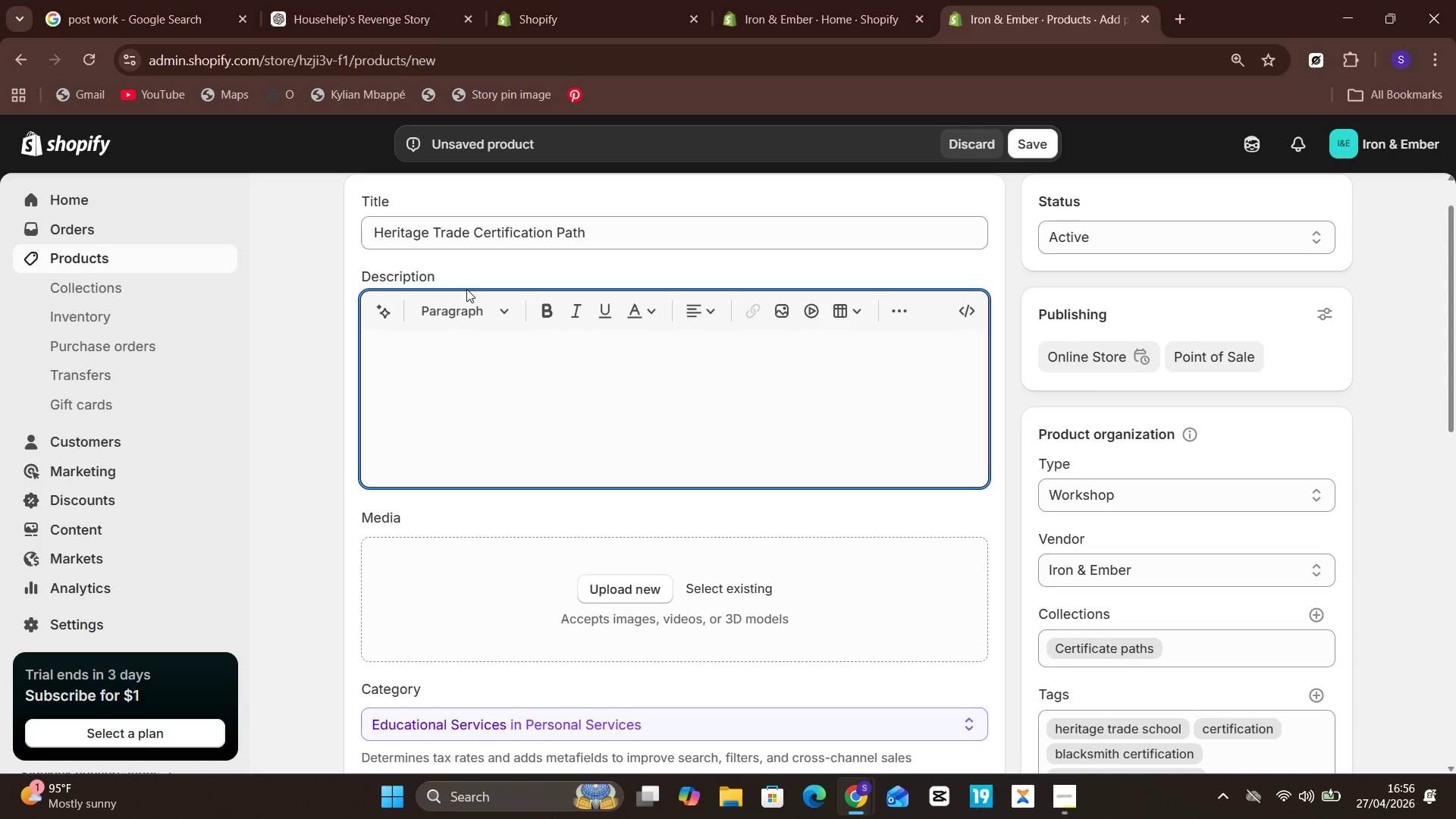 
wait(21.83)
 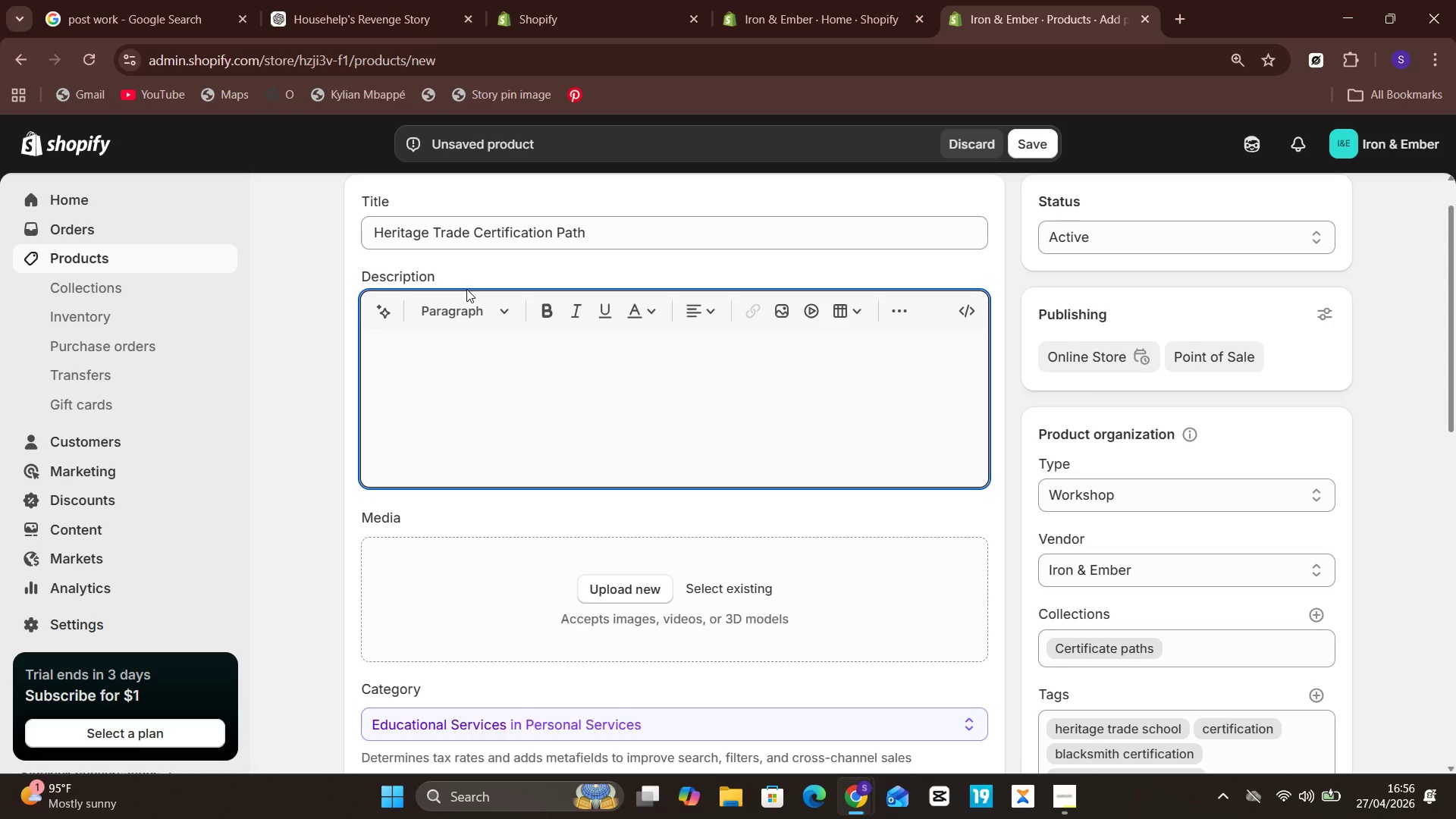 
type(a)
key(Backspace)
type(A structured certification program fo students who want to build a strong foundation in traditional metalworking and forge disciplie. This course focuses on safety, tool mastery, material understanding, project planning, and professs)
key(Backspace)
type(ional workshop standards.)
 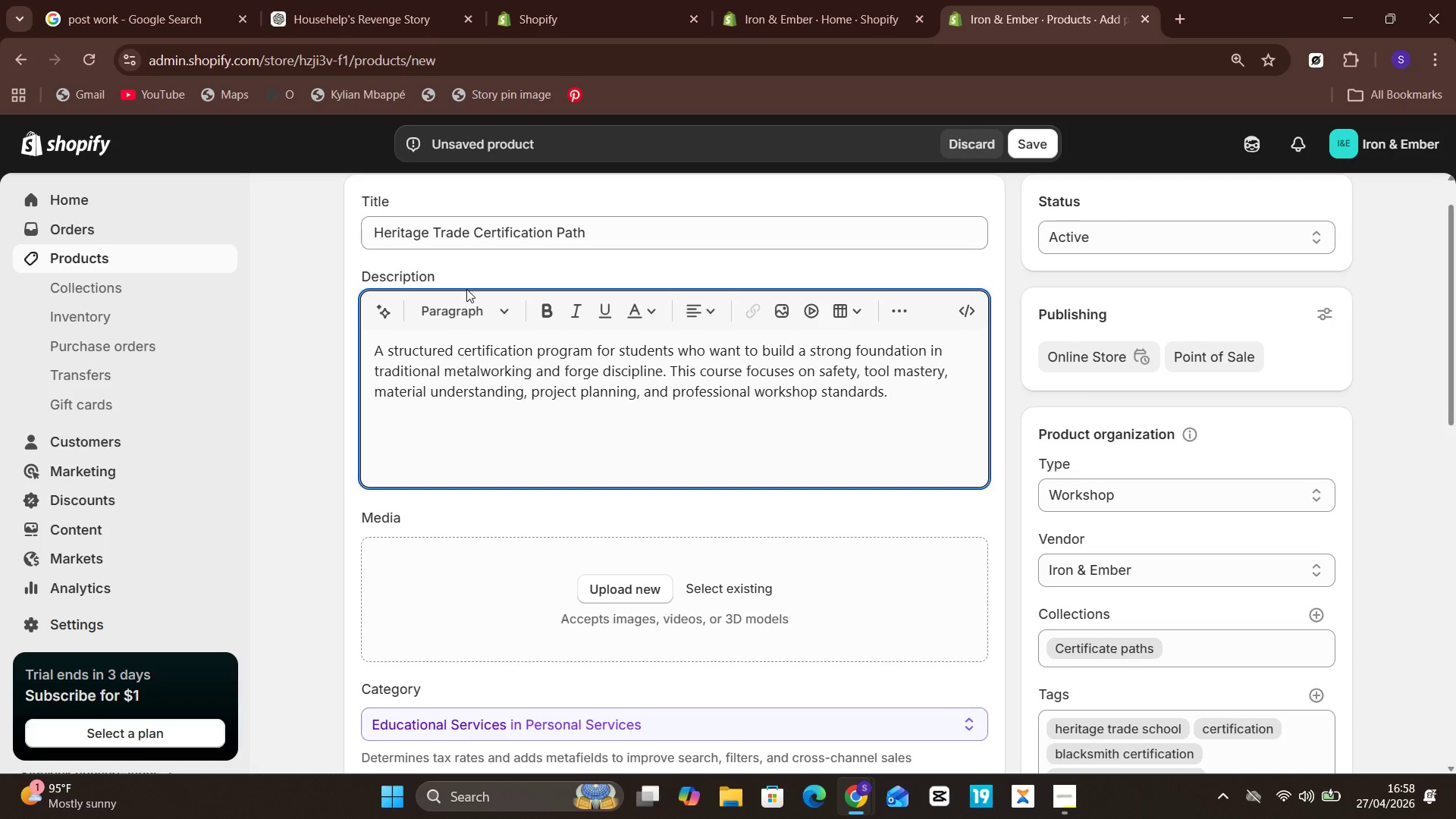 
key(Enter)
 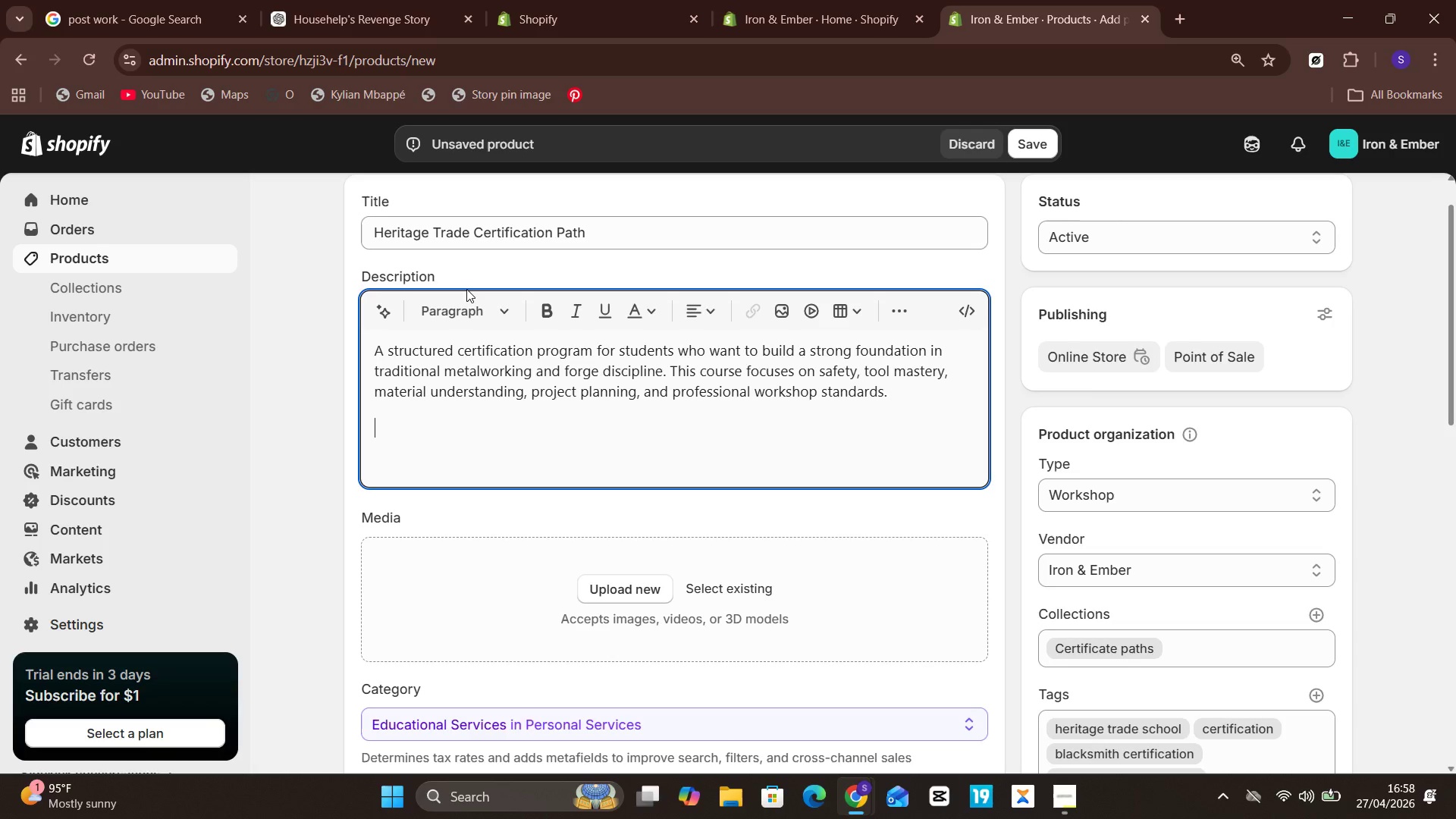 
type(Course syllabus: )
 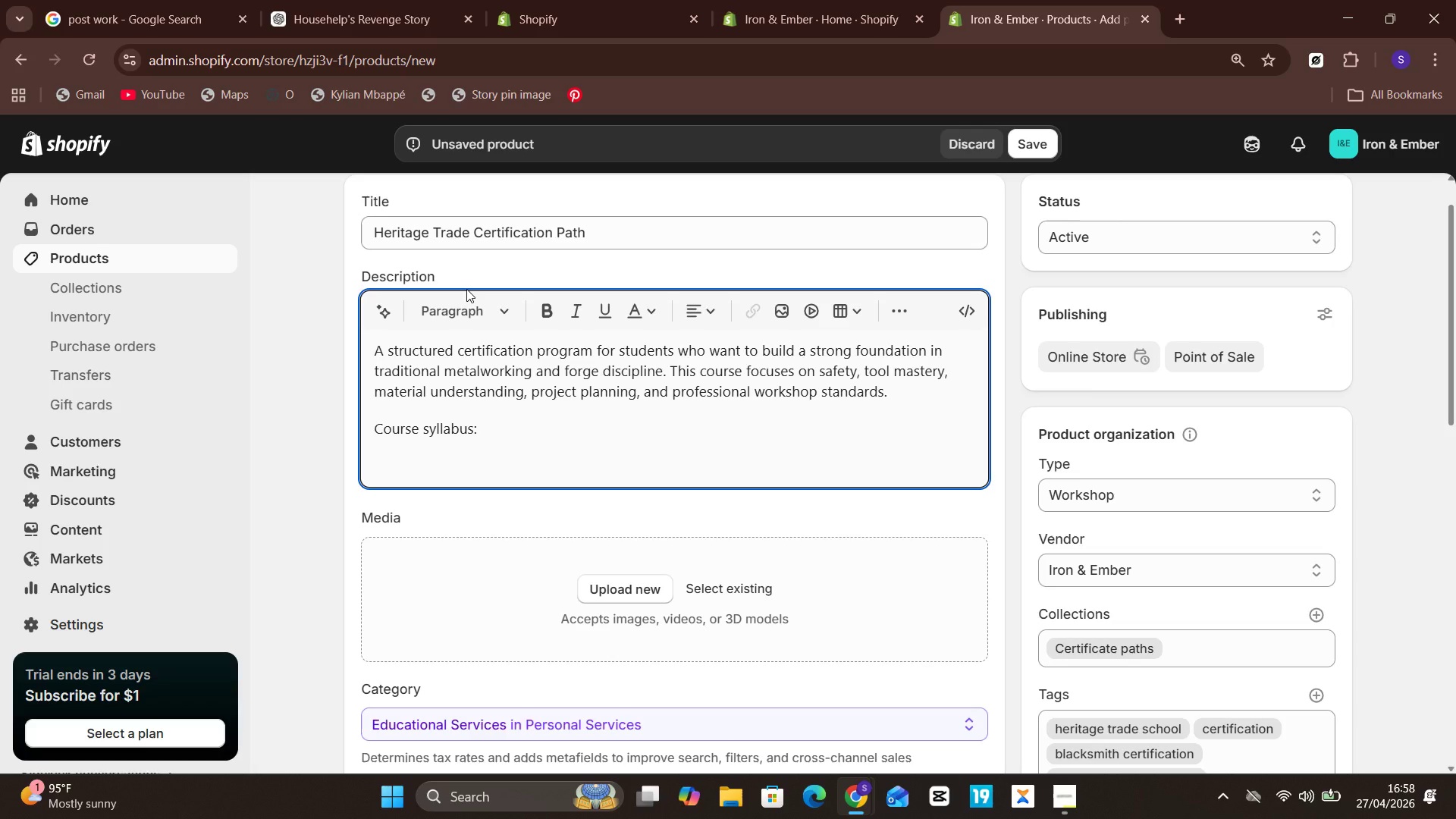 
key(Enter)
 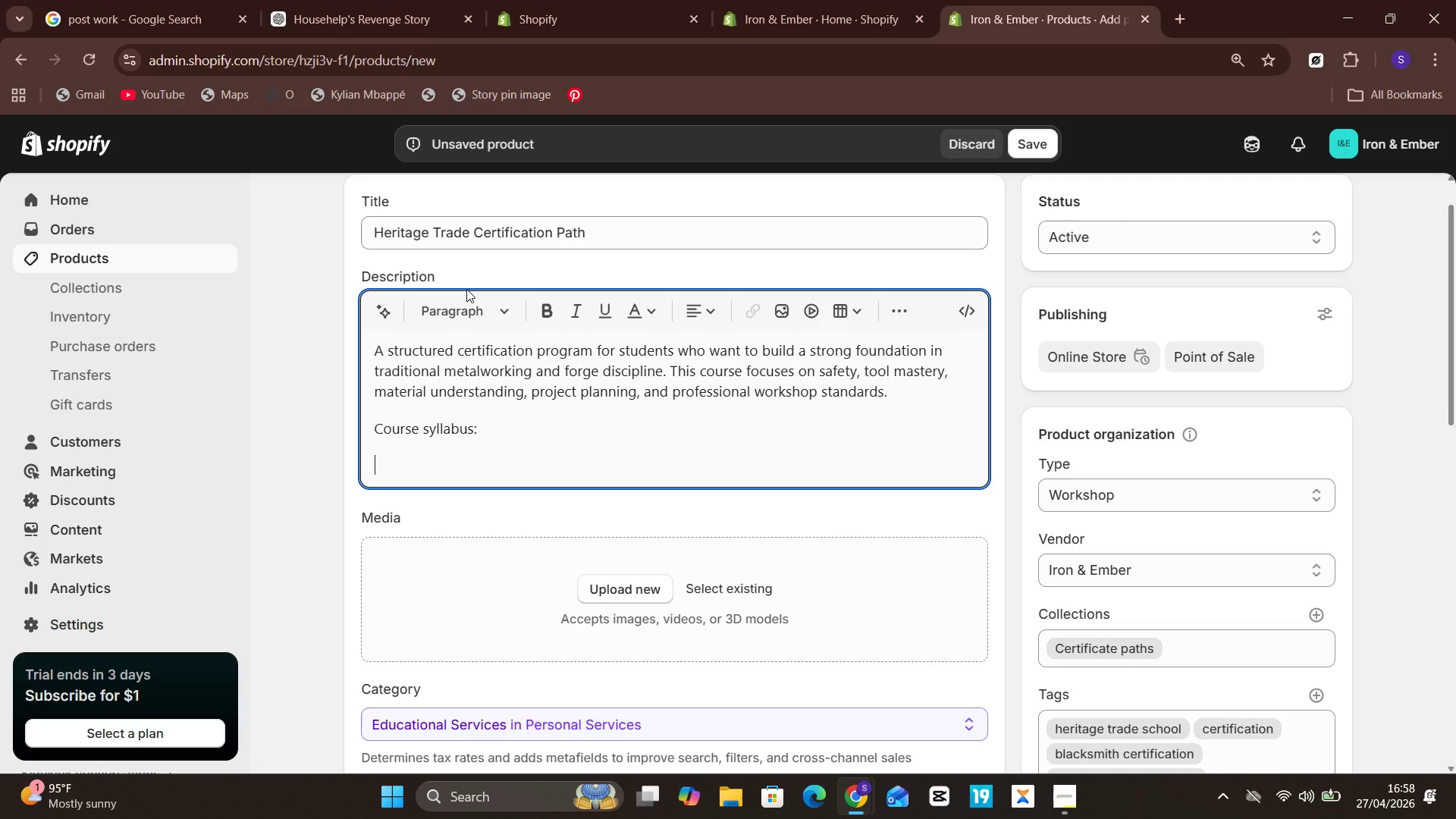 
type(m)
key(Backspace)
type(Module 1)
 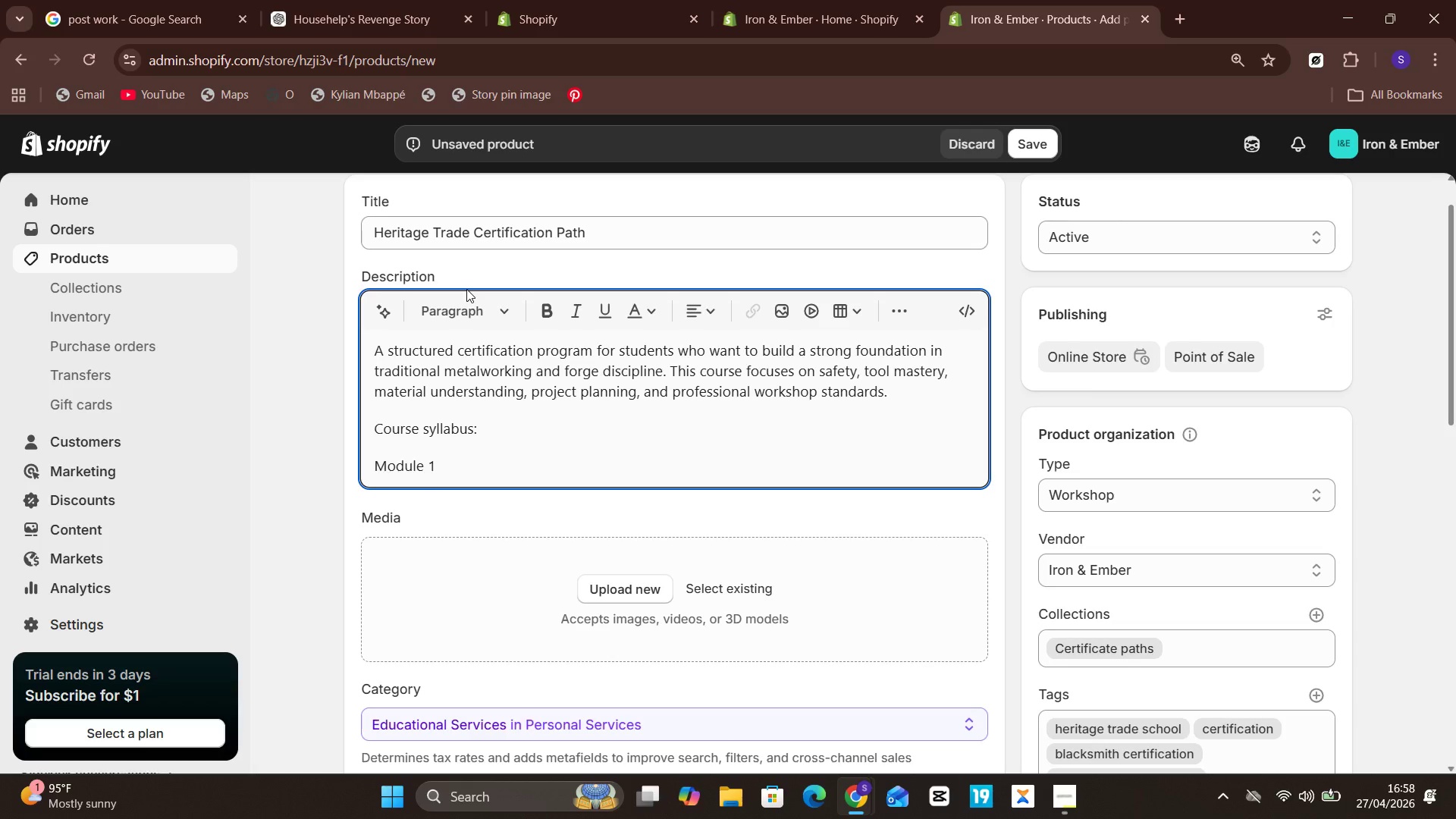 
key(Enter)
 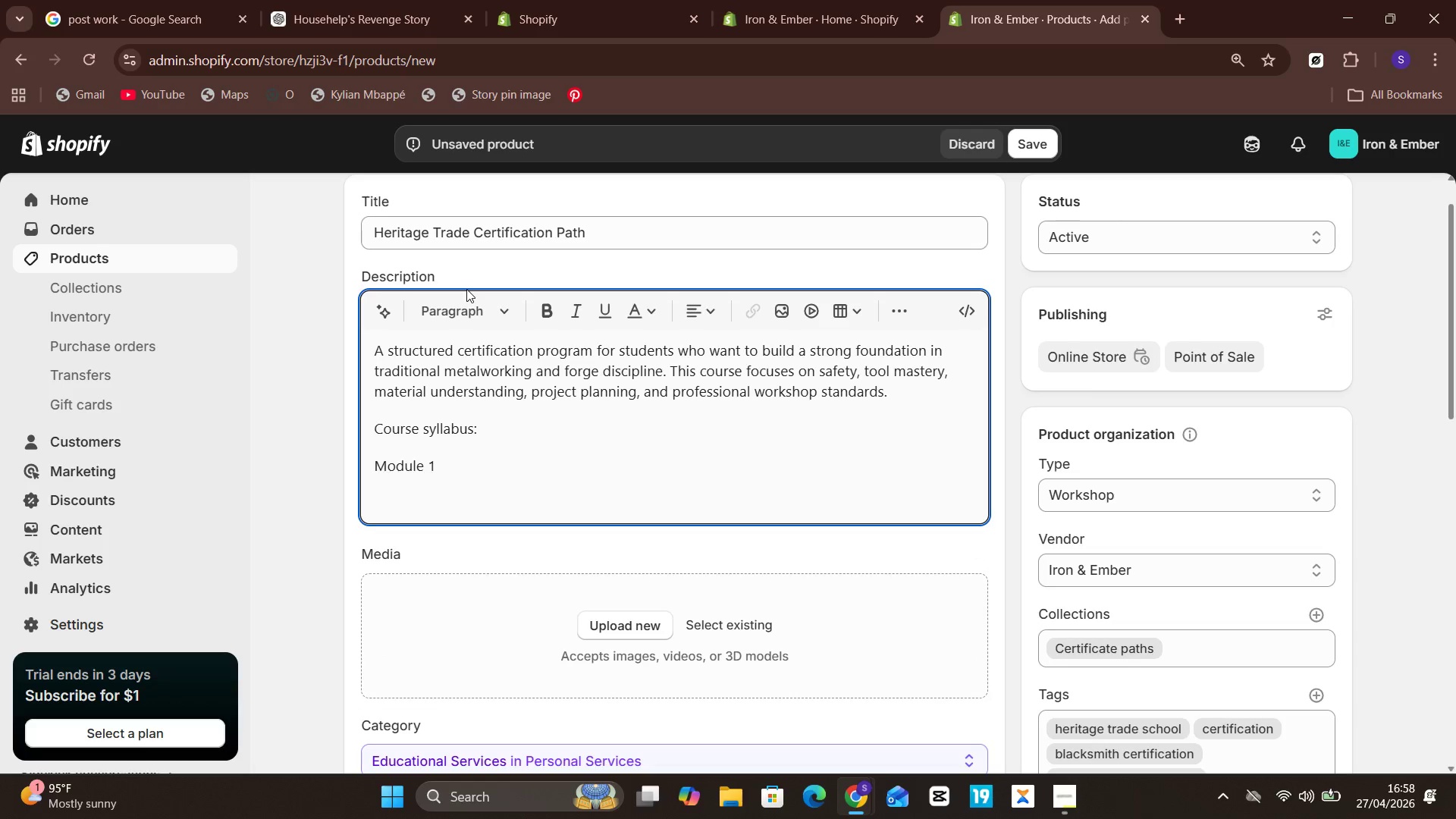 
type(Modue)
key(Backspace)
type(le 2:)
 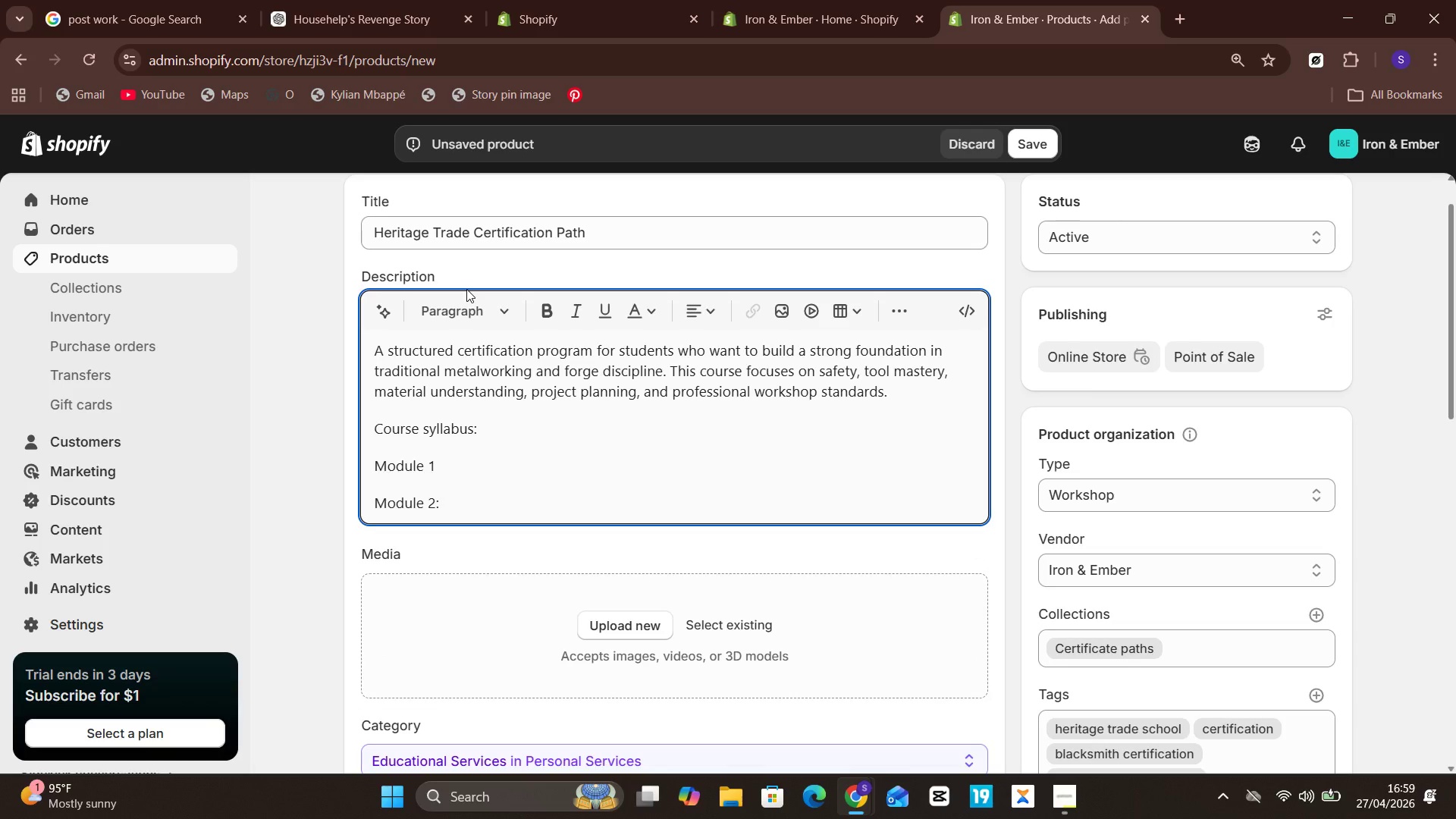 
key(Enter)
 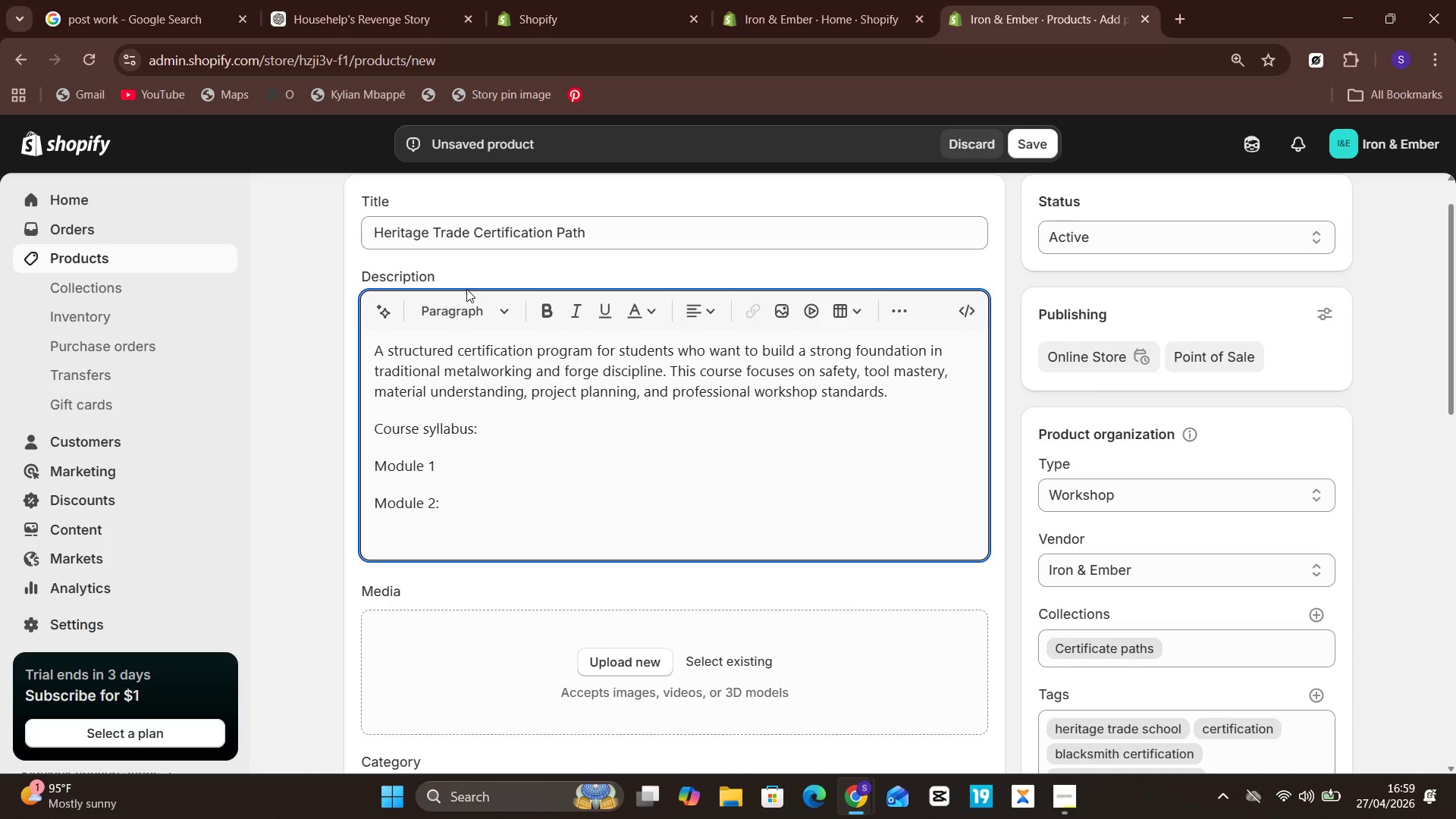 
type(Module 3")
key(Backspace)
type(:)
 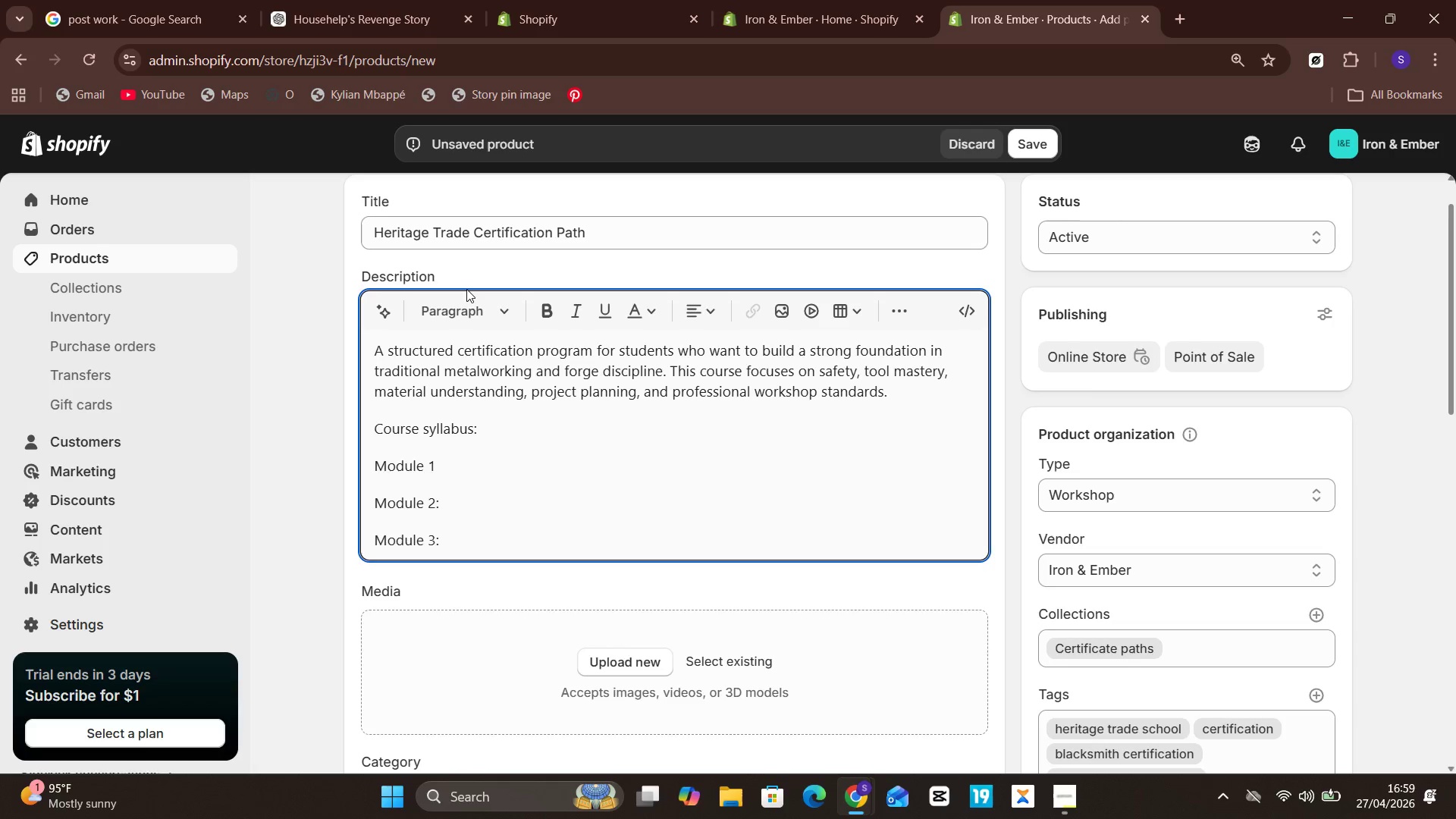 
key(Enter)
 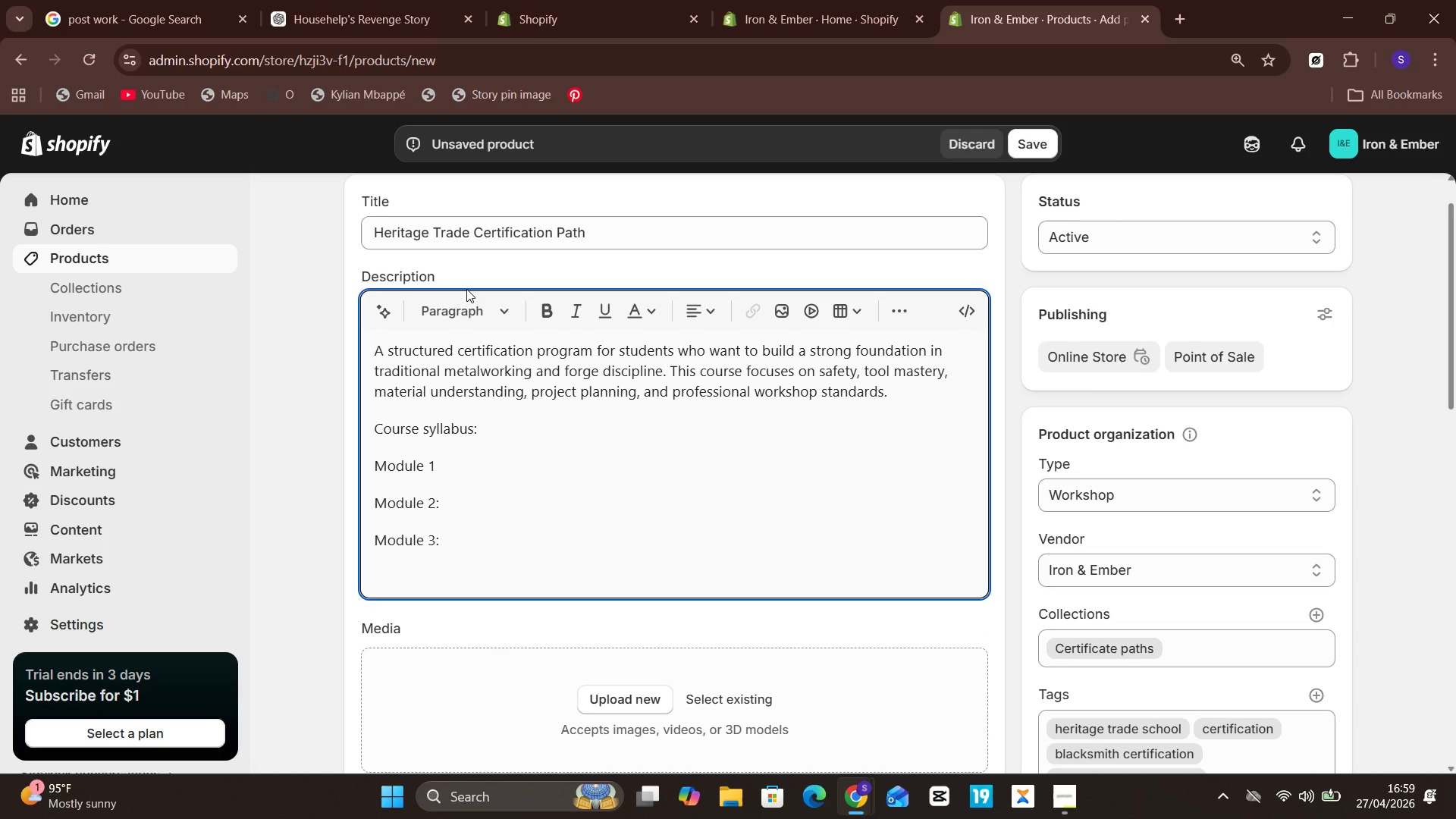 
type(Ma)
key(Backspace)
type(odule 4)
 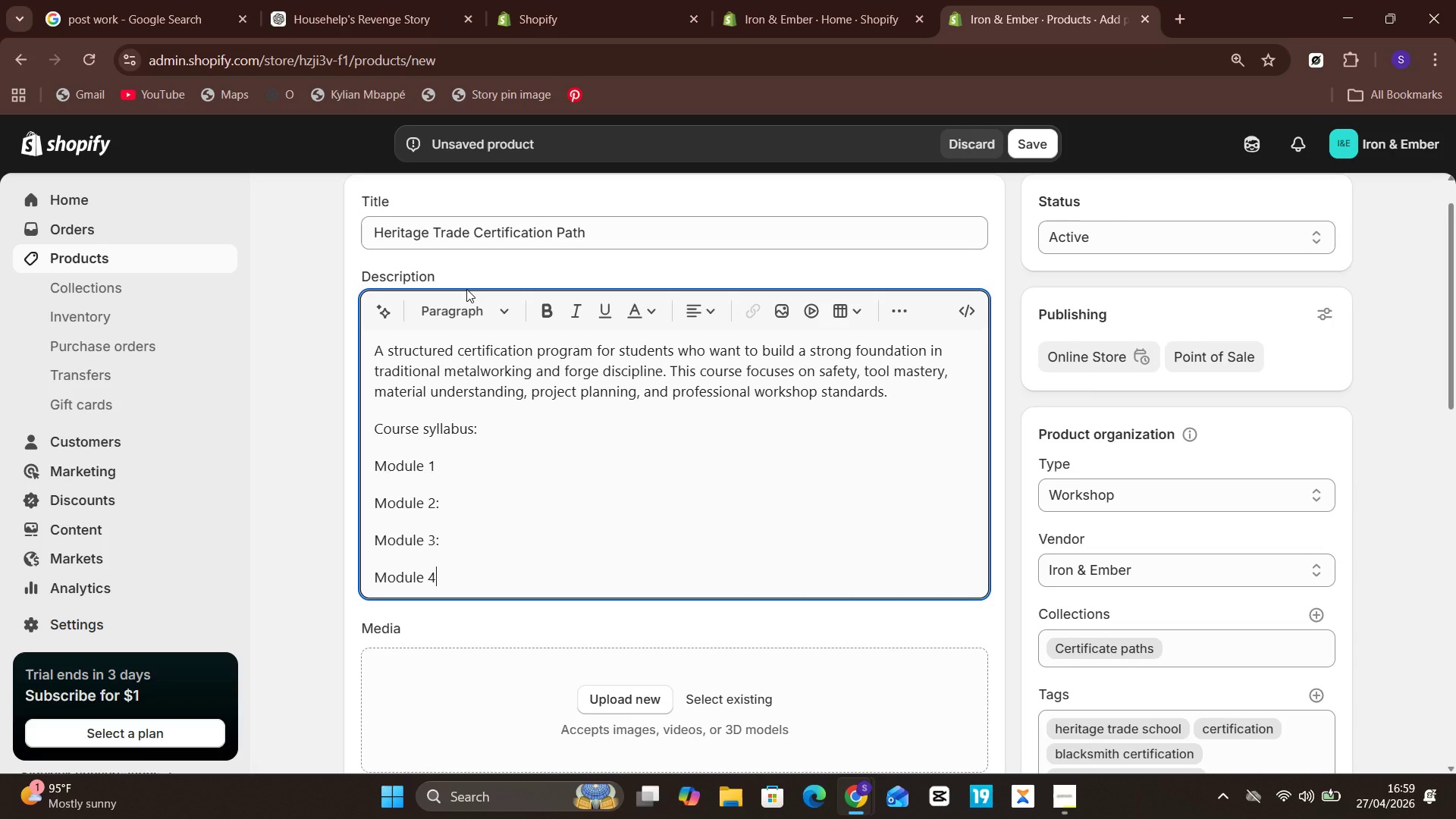 
key(Shift+Semicolon)
 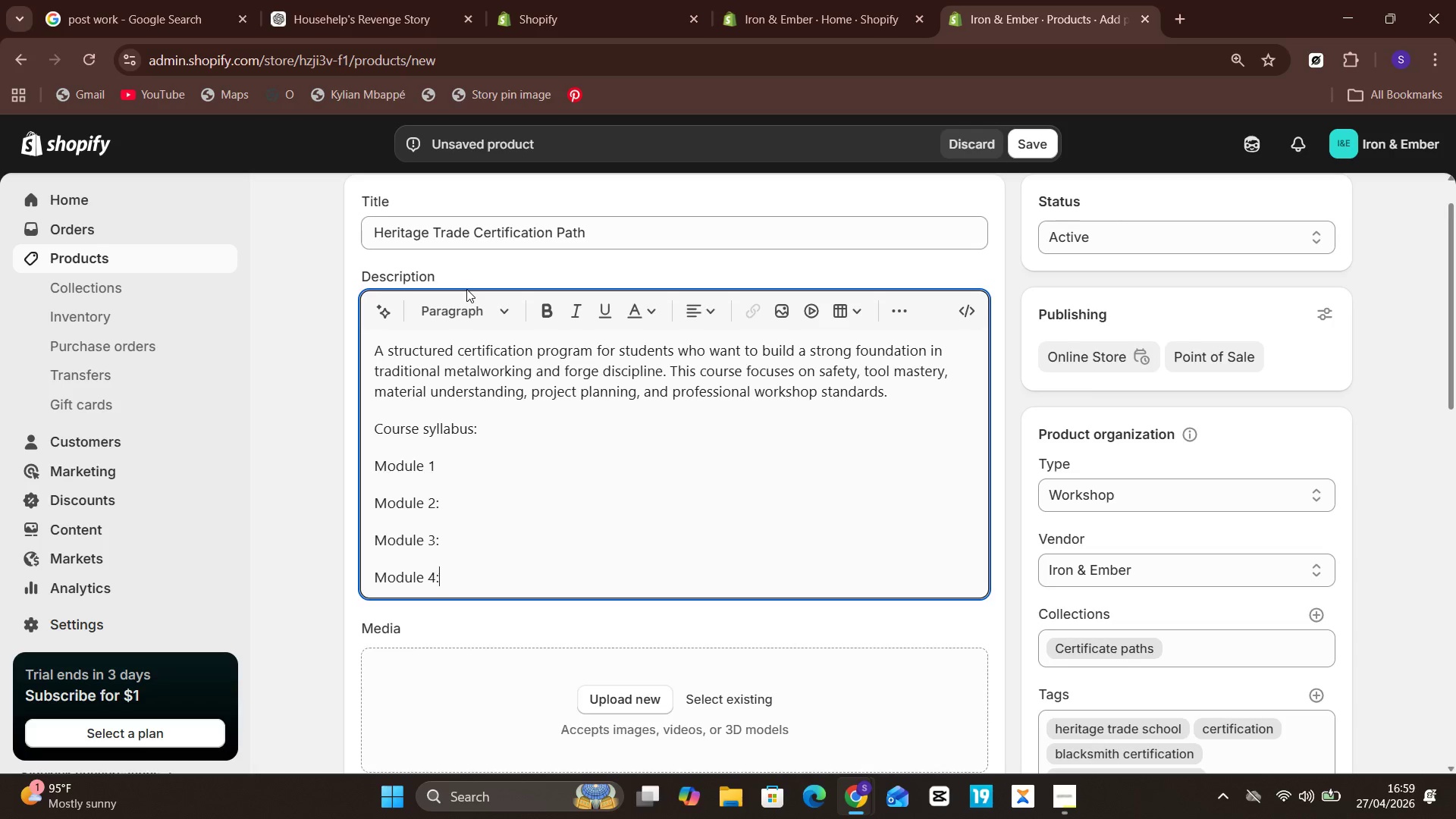 
key(Enter)
 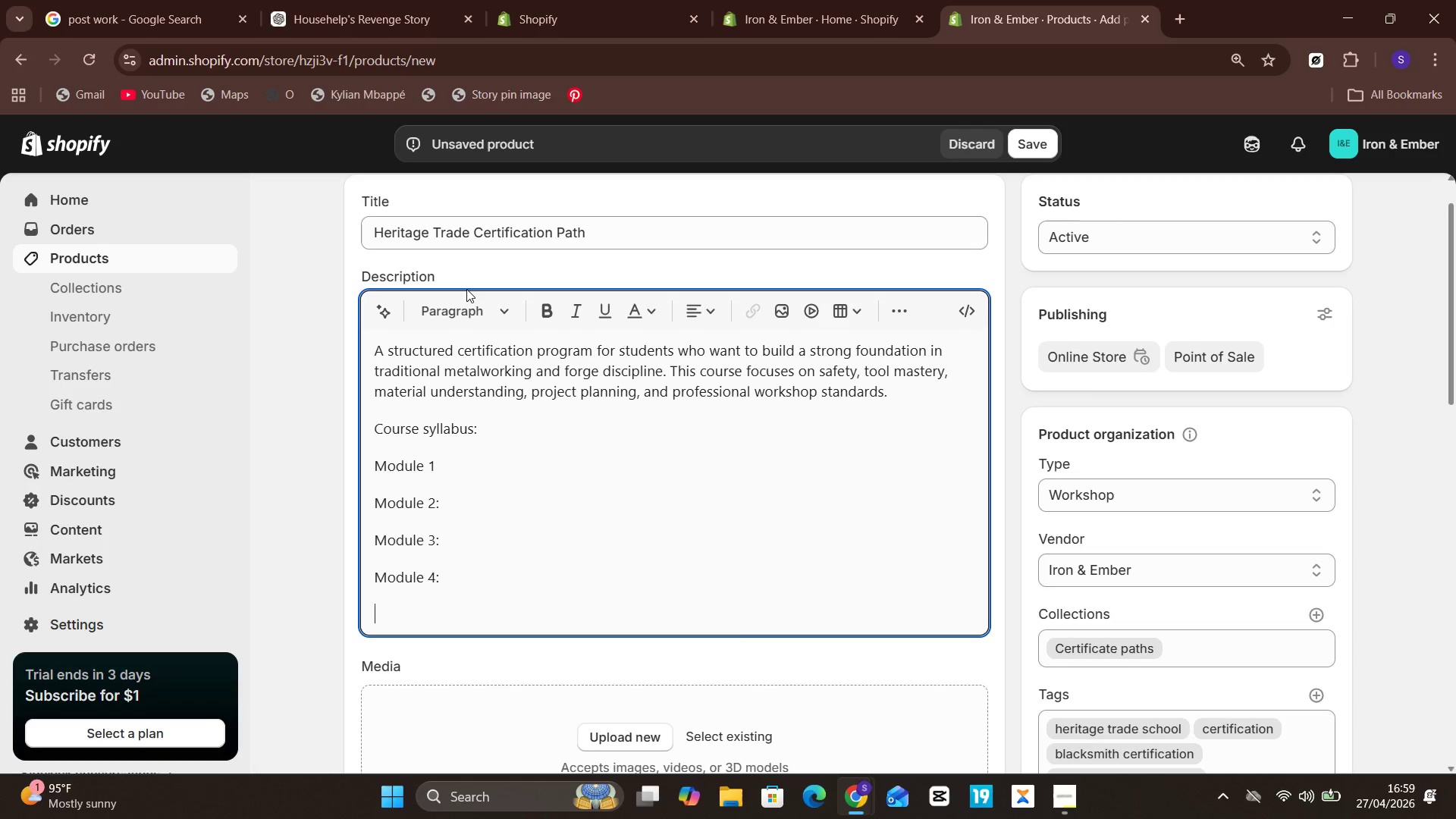 
hold_key(key=CapsLock, duration=0.39)
 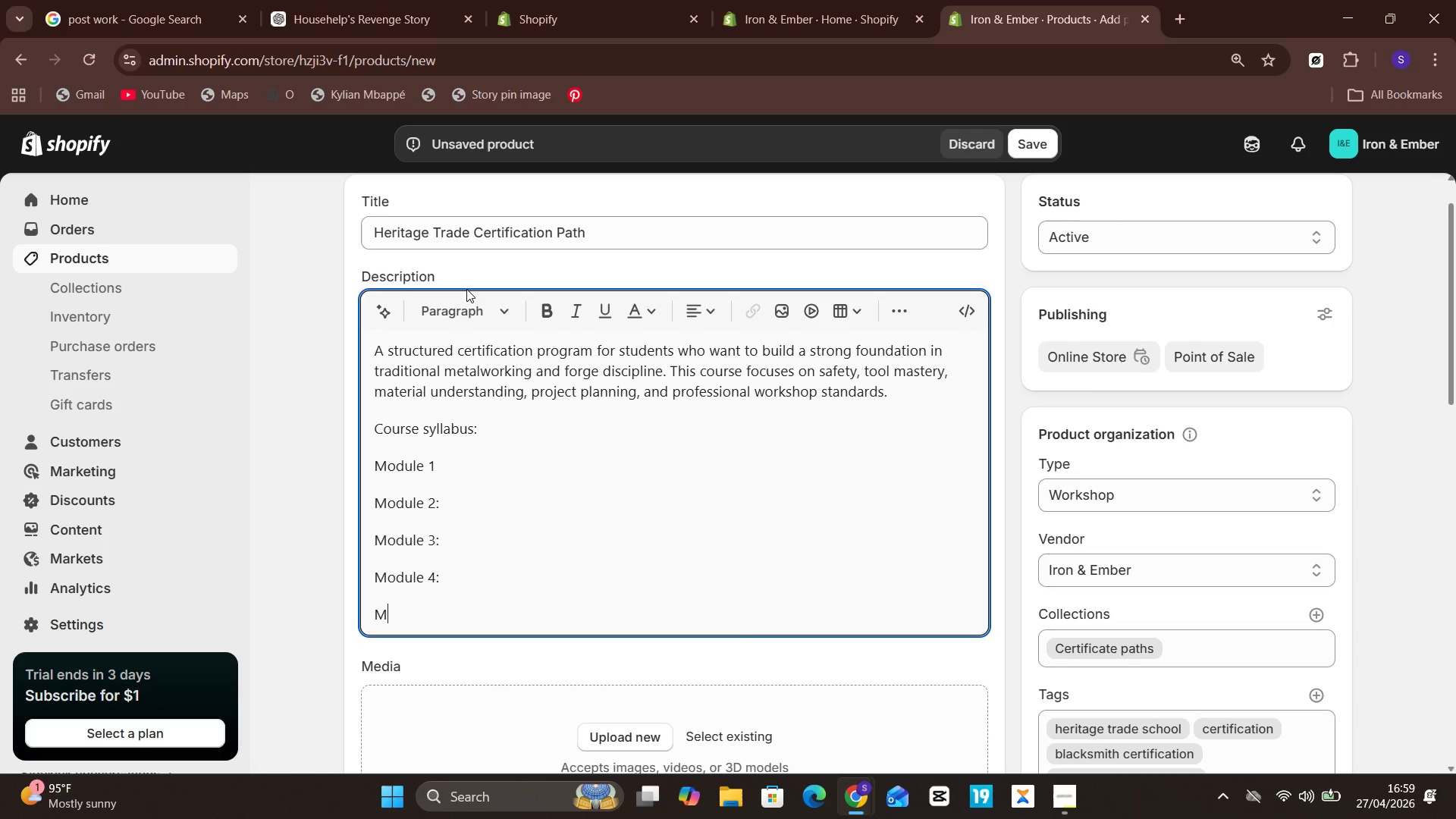 
type(Module 5:)
 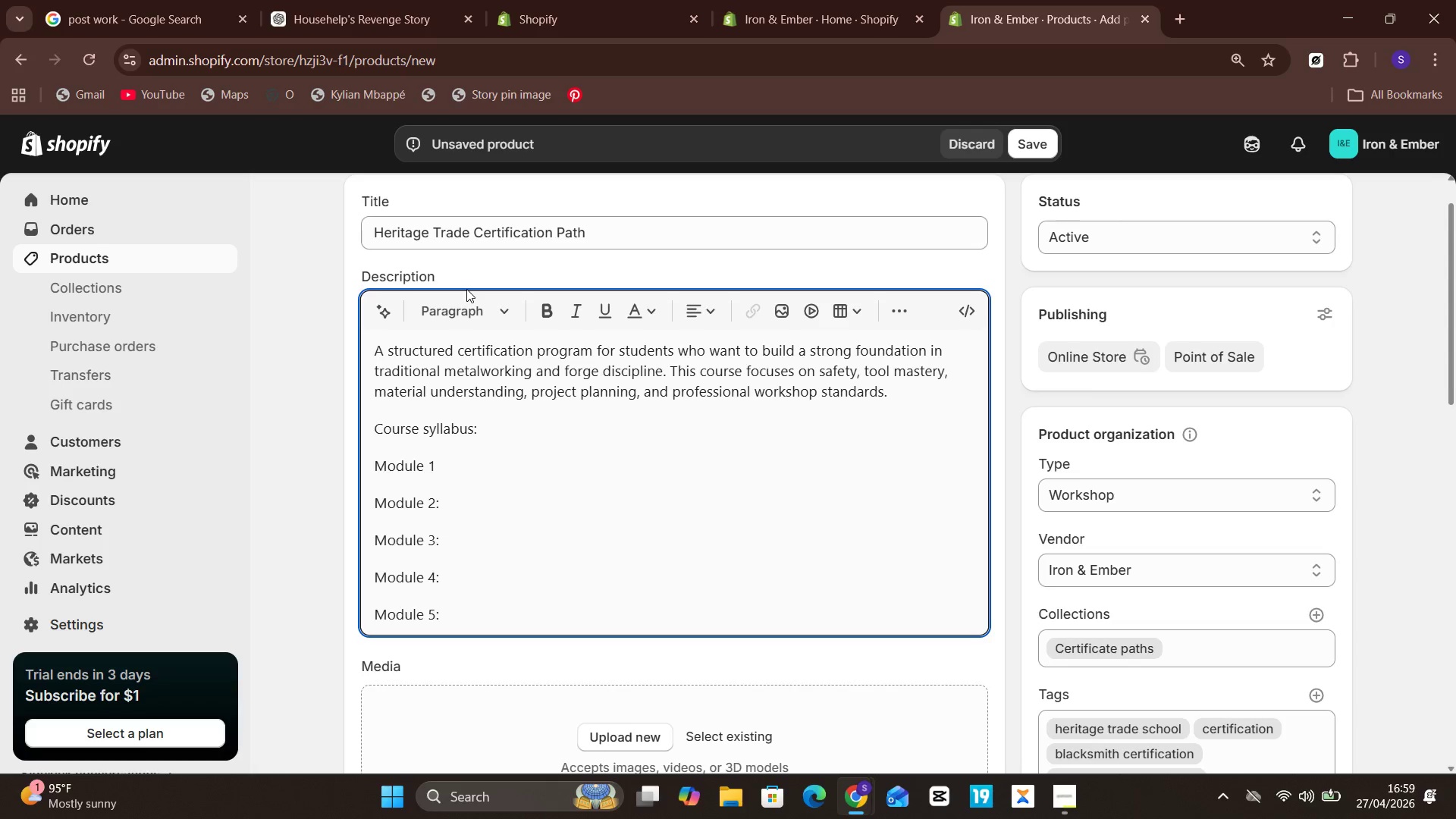 
key(Enter)
 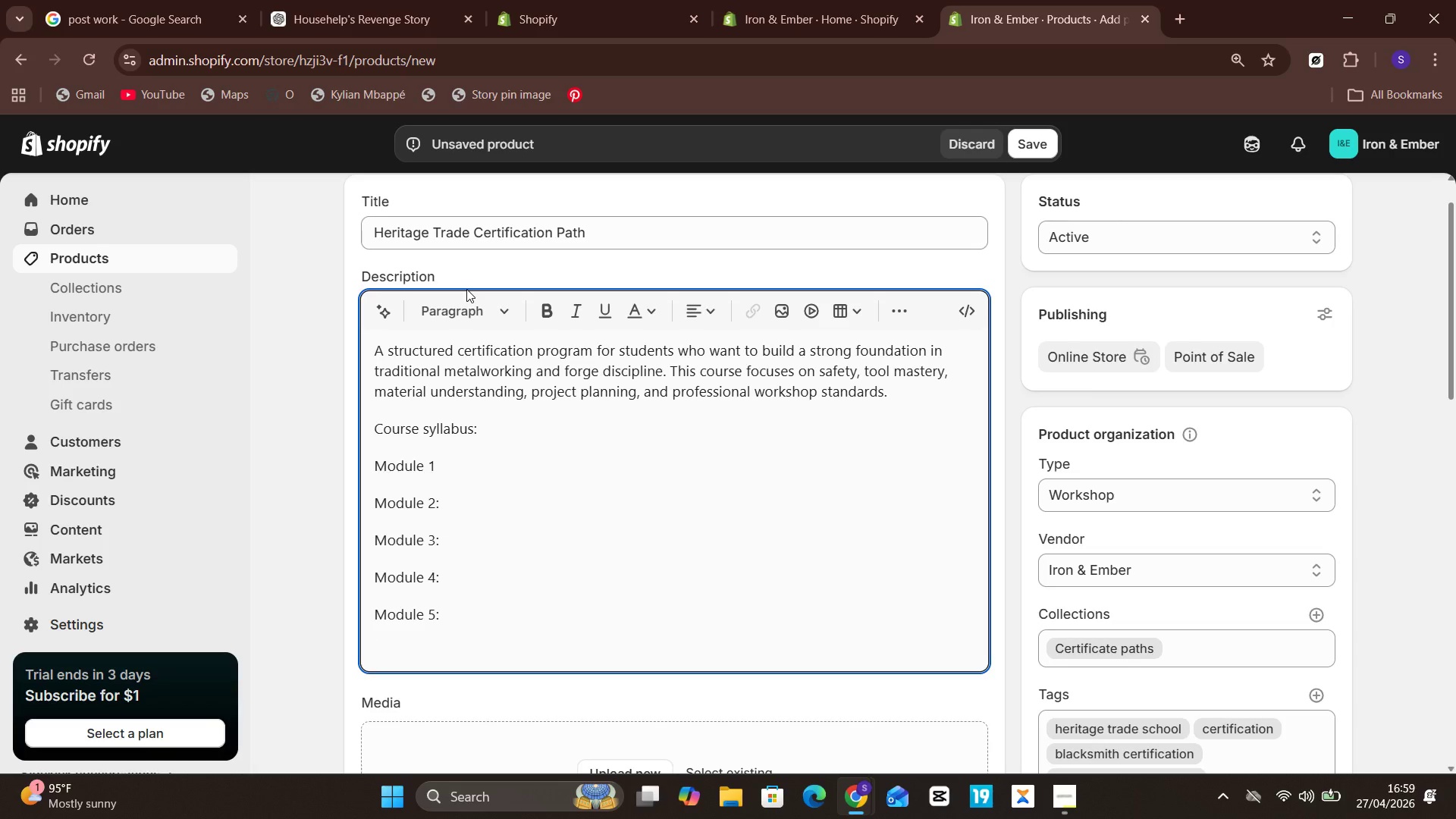 
type(Module 6 )
key(Backspace)
type(:)
 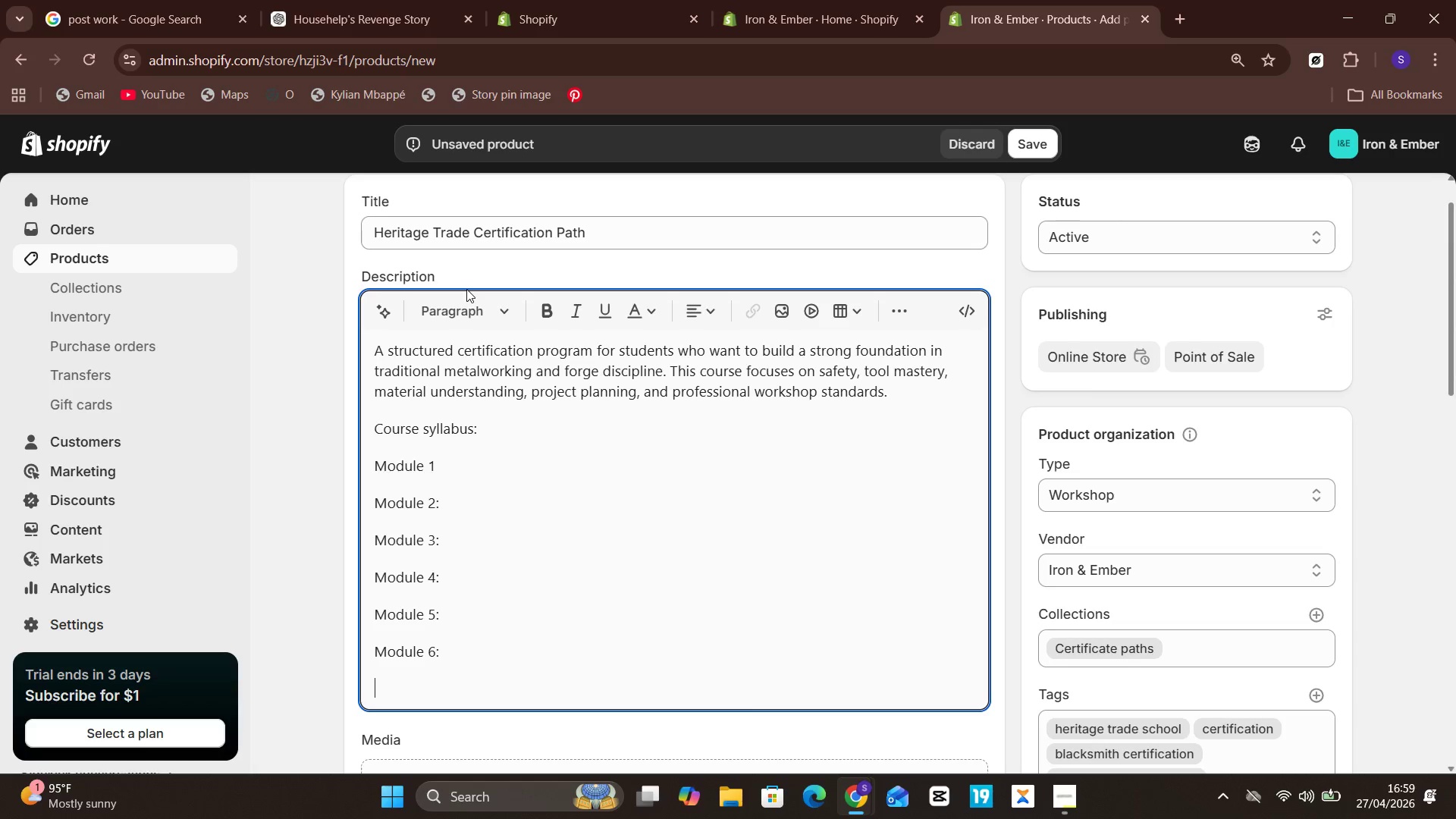 
 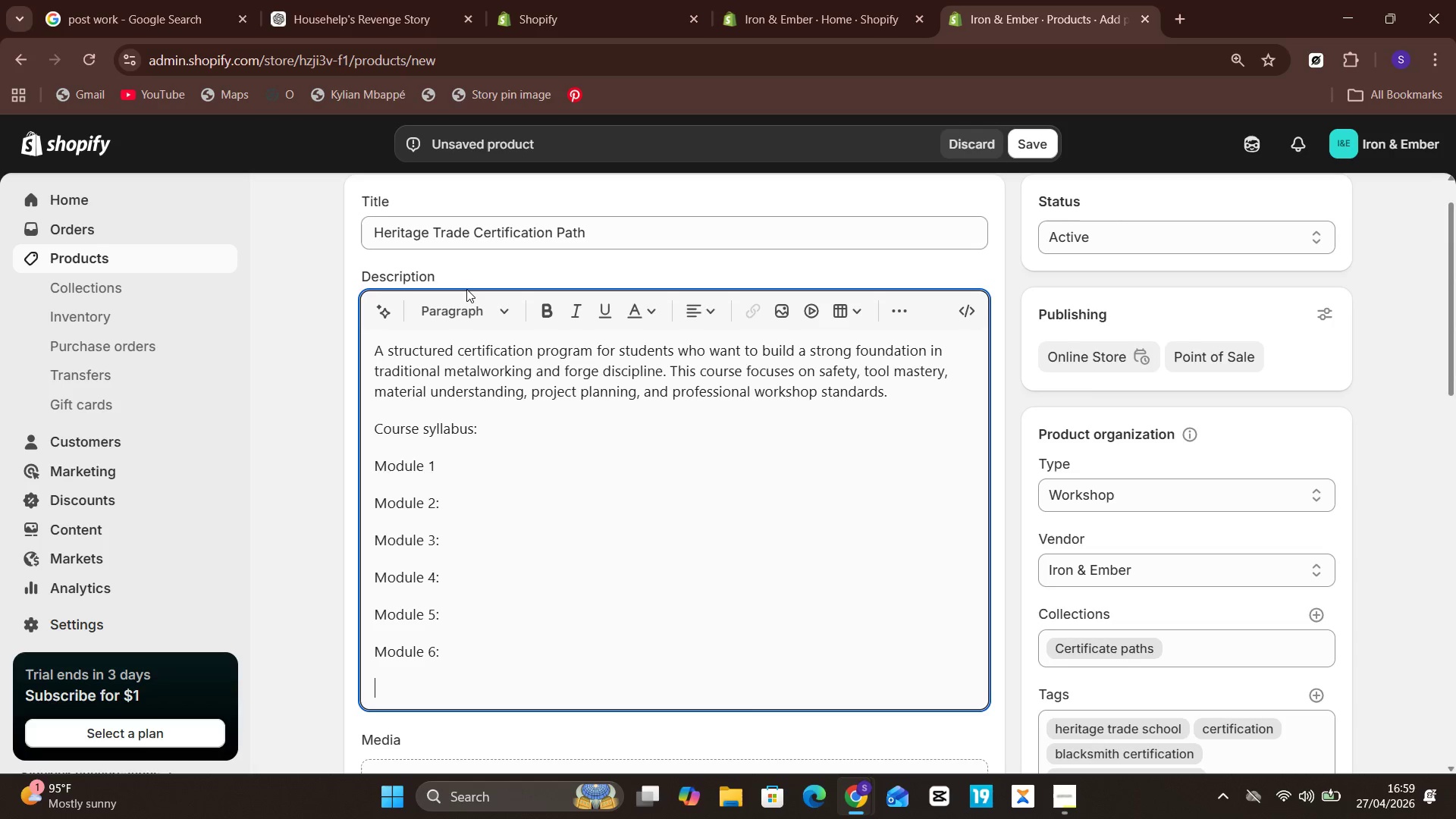 
key(Enter)
 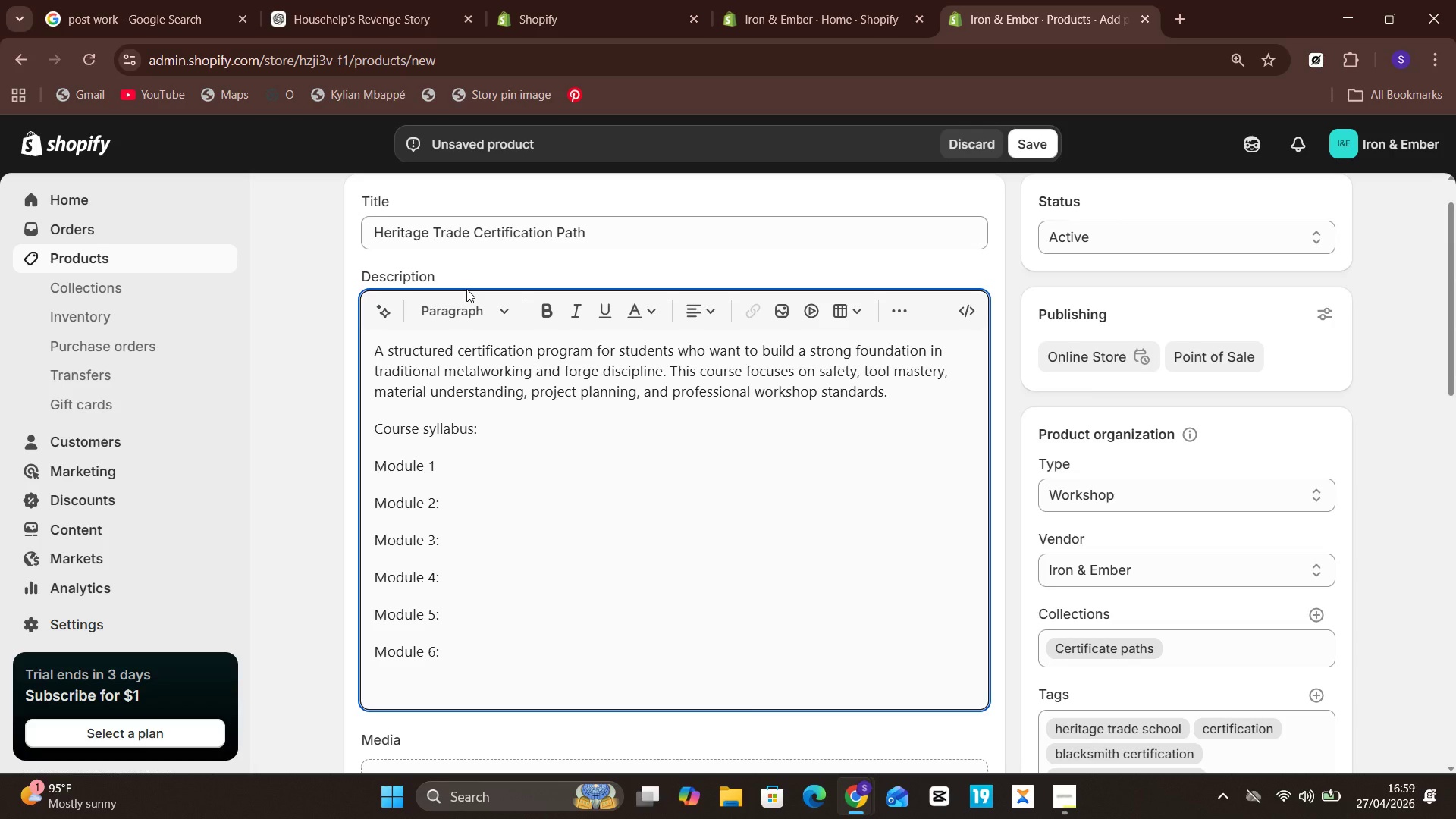 
type(Mod)
key(Backspace)
key(Backspace)
key(Backspace)
key(Backspace)
 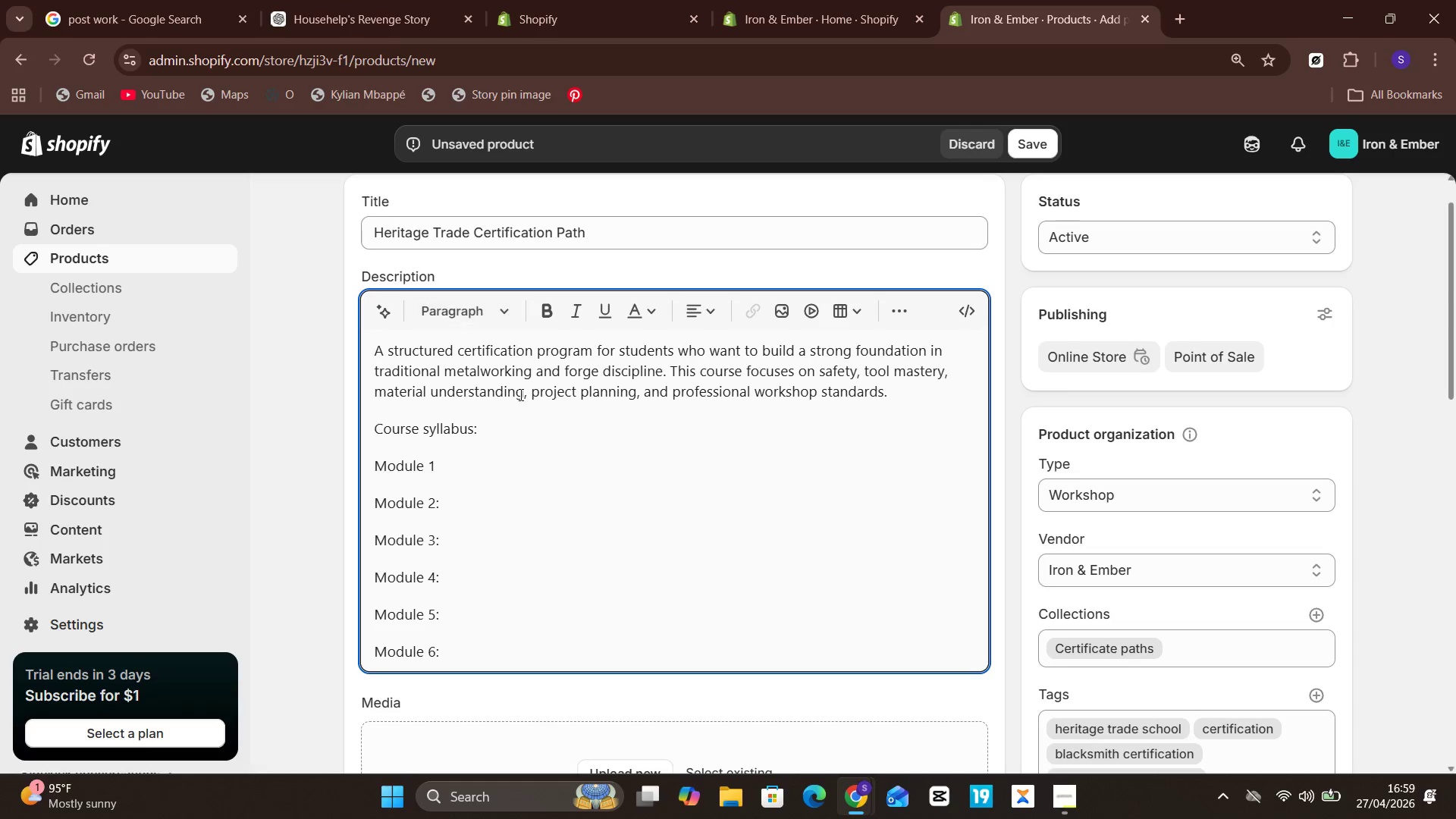 
left_click_drag(start_coordinate=[511, 427], to_coordinate=[372, 435])
 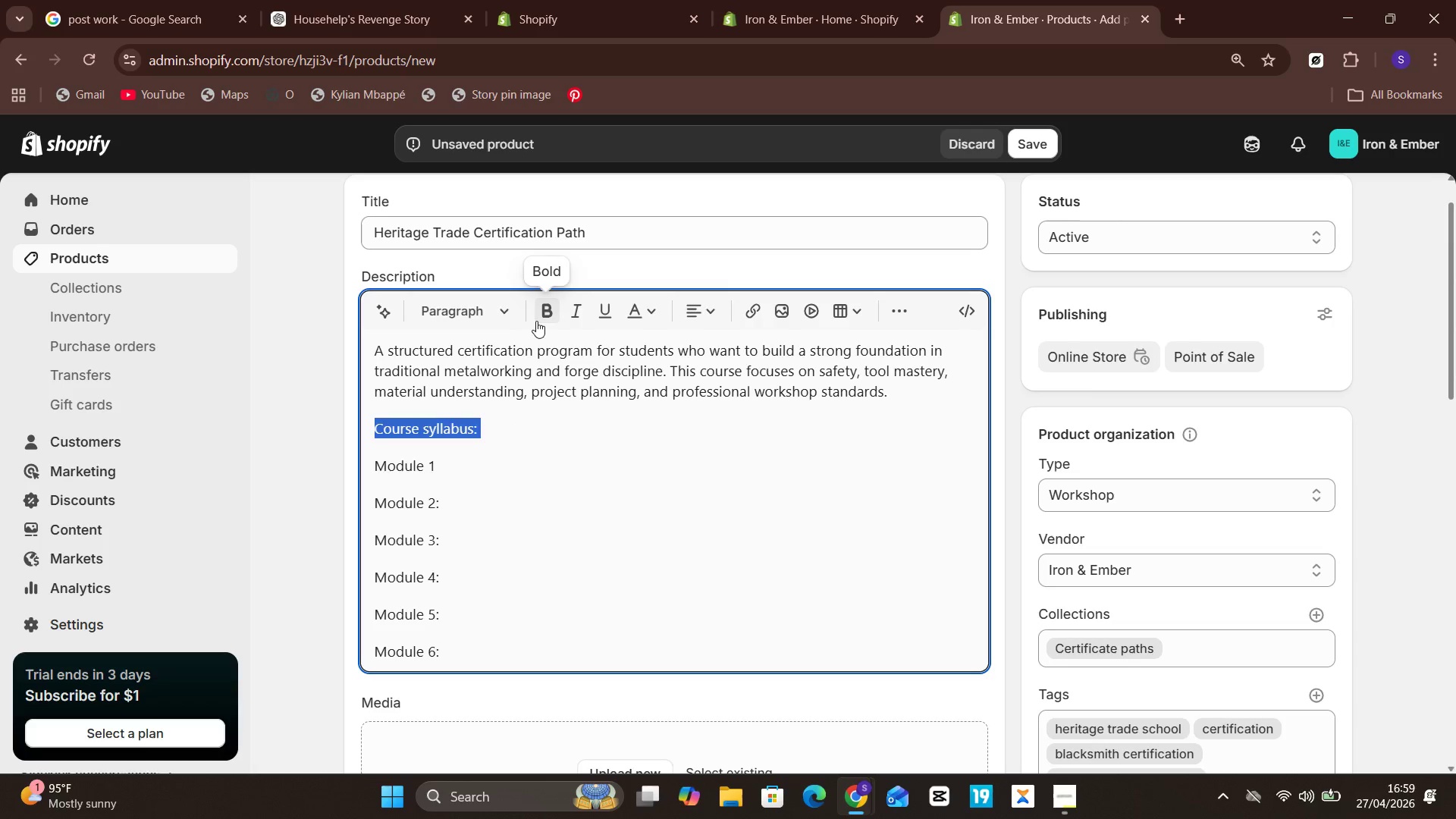 
left_click([537, 320])
 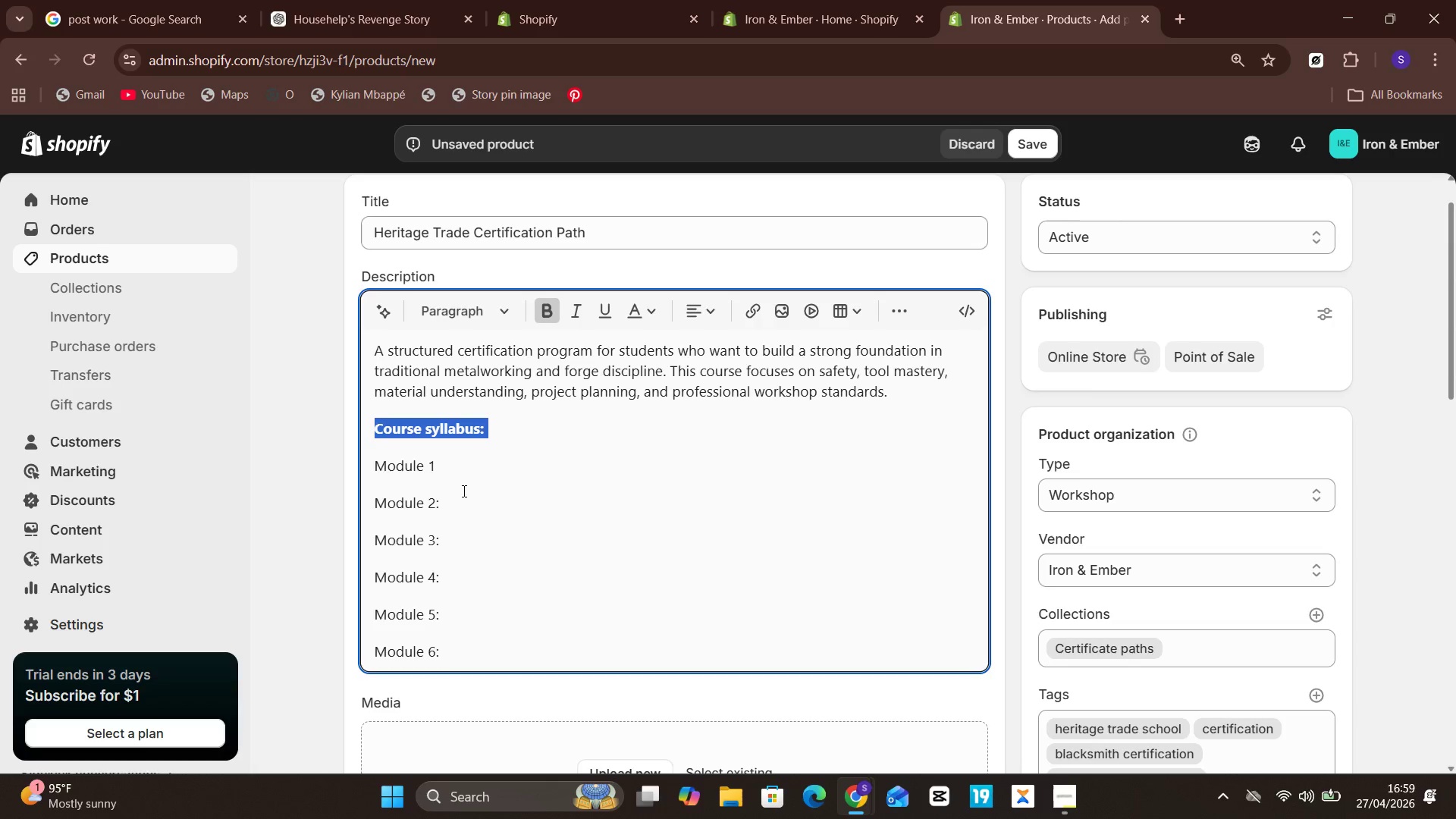 
left_click([469, 469])
 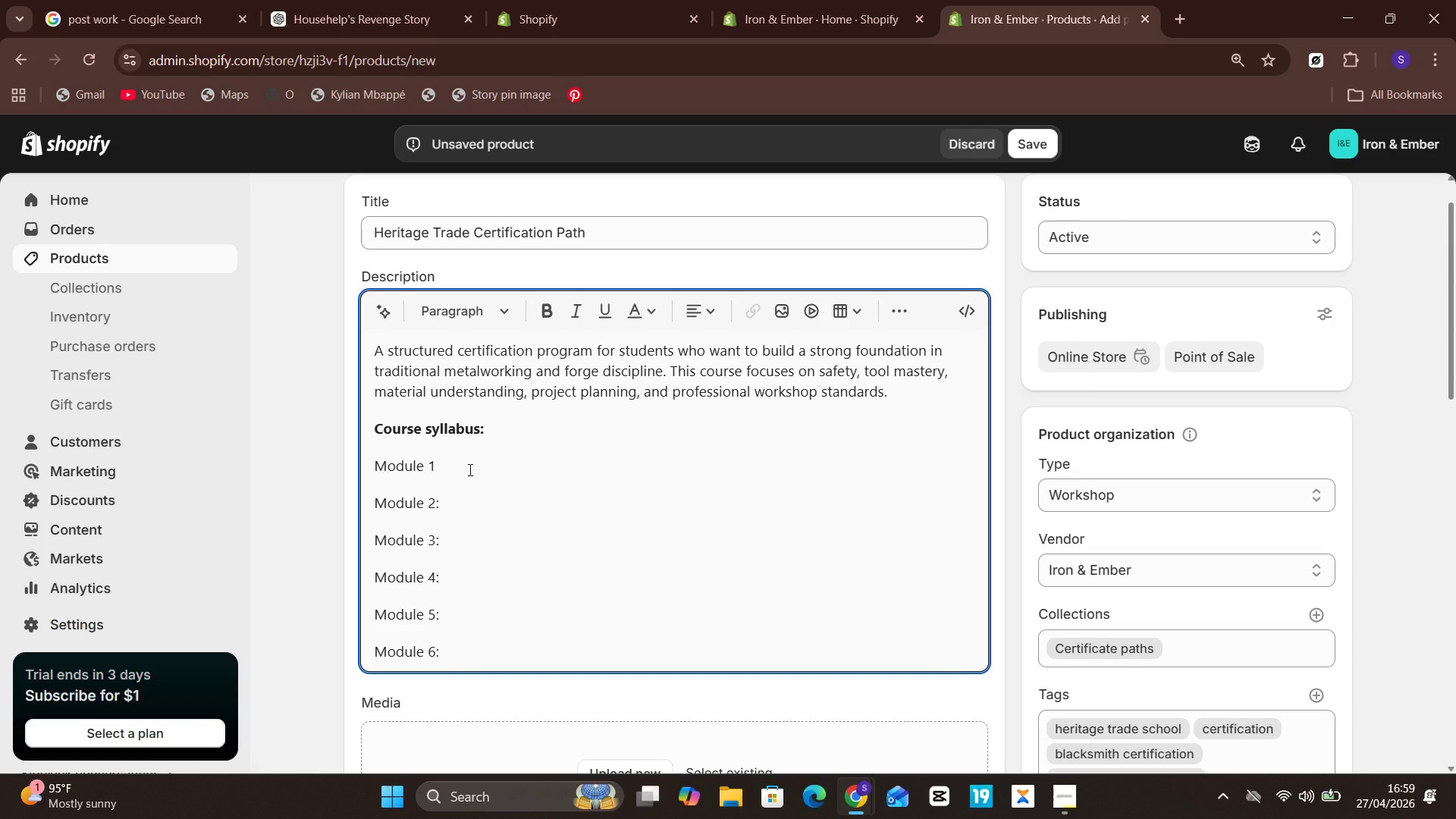 
key(ArrowLeft)
 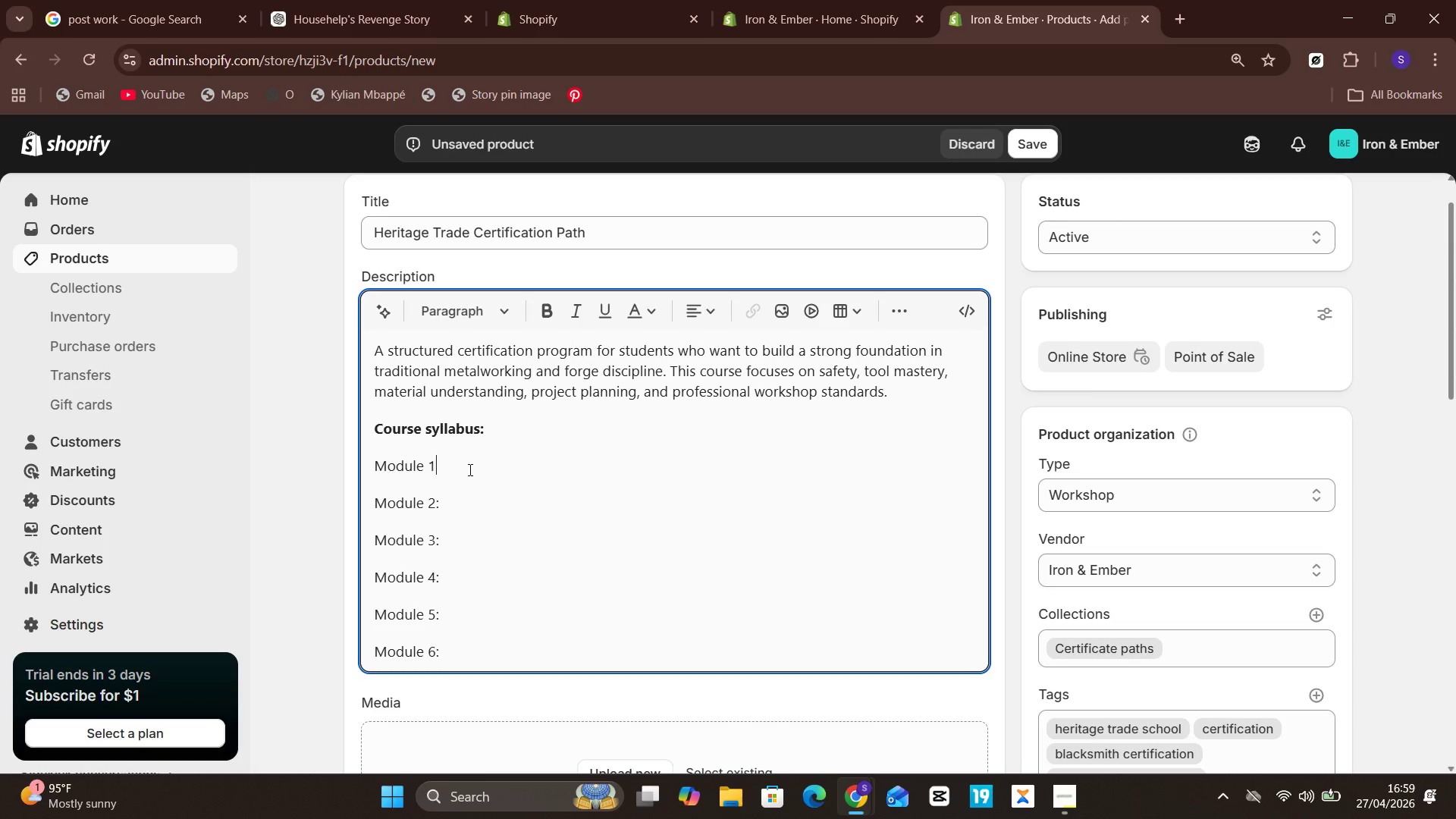 
key(Unknown)
 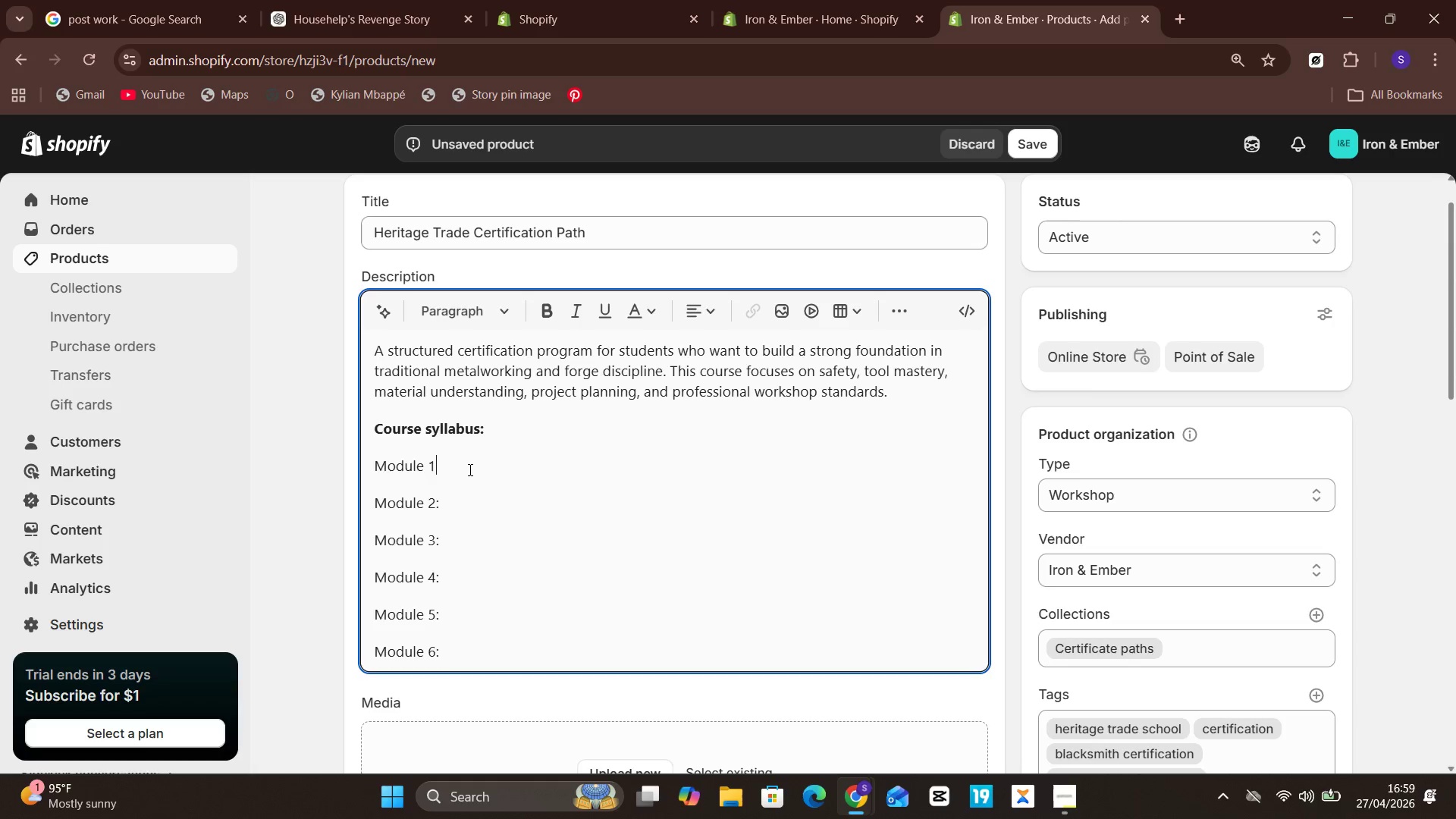 
key(Unknown)
 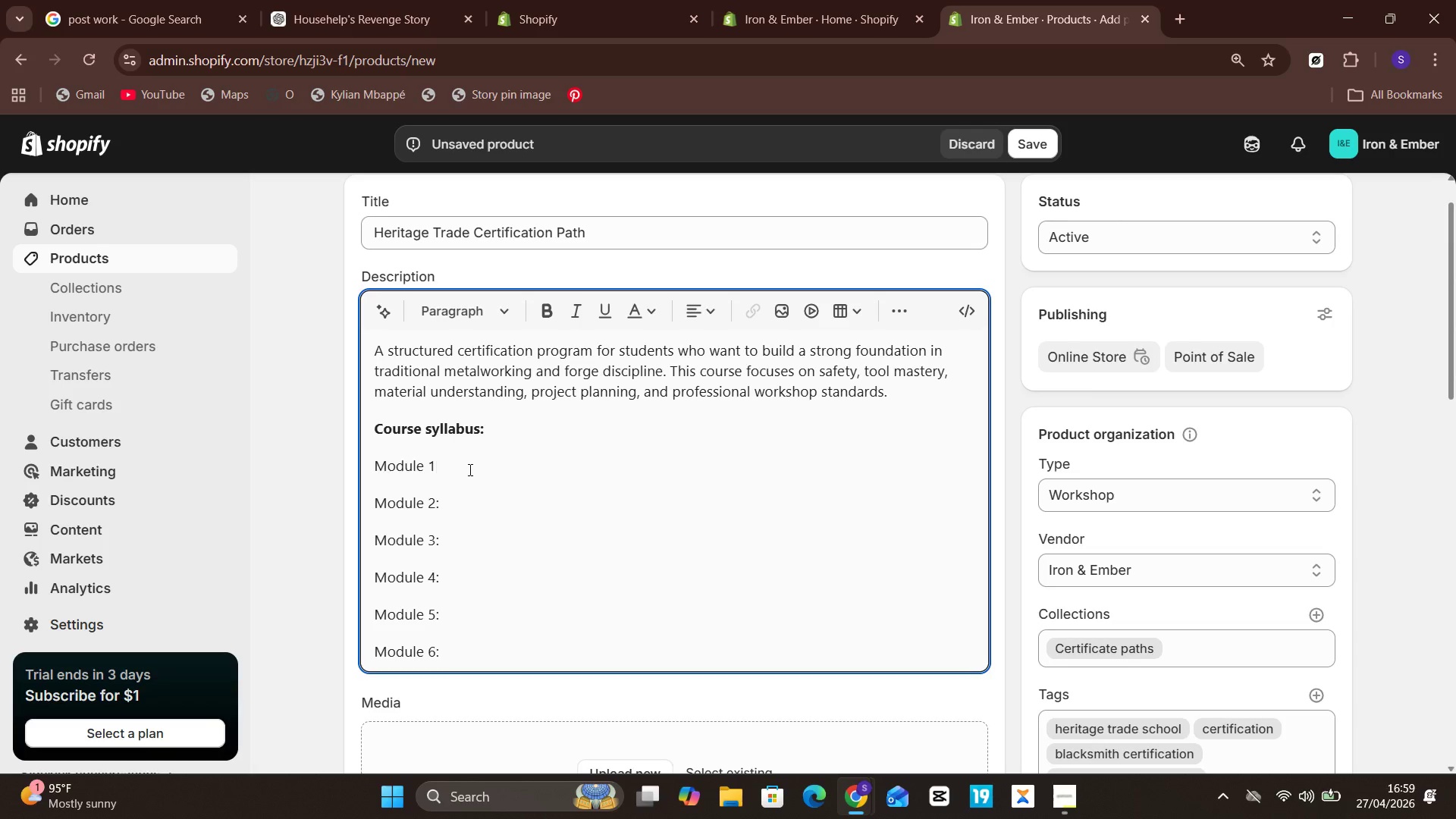 
key(ArrowRight)
 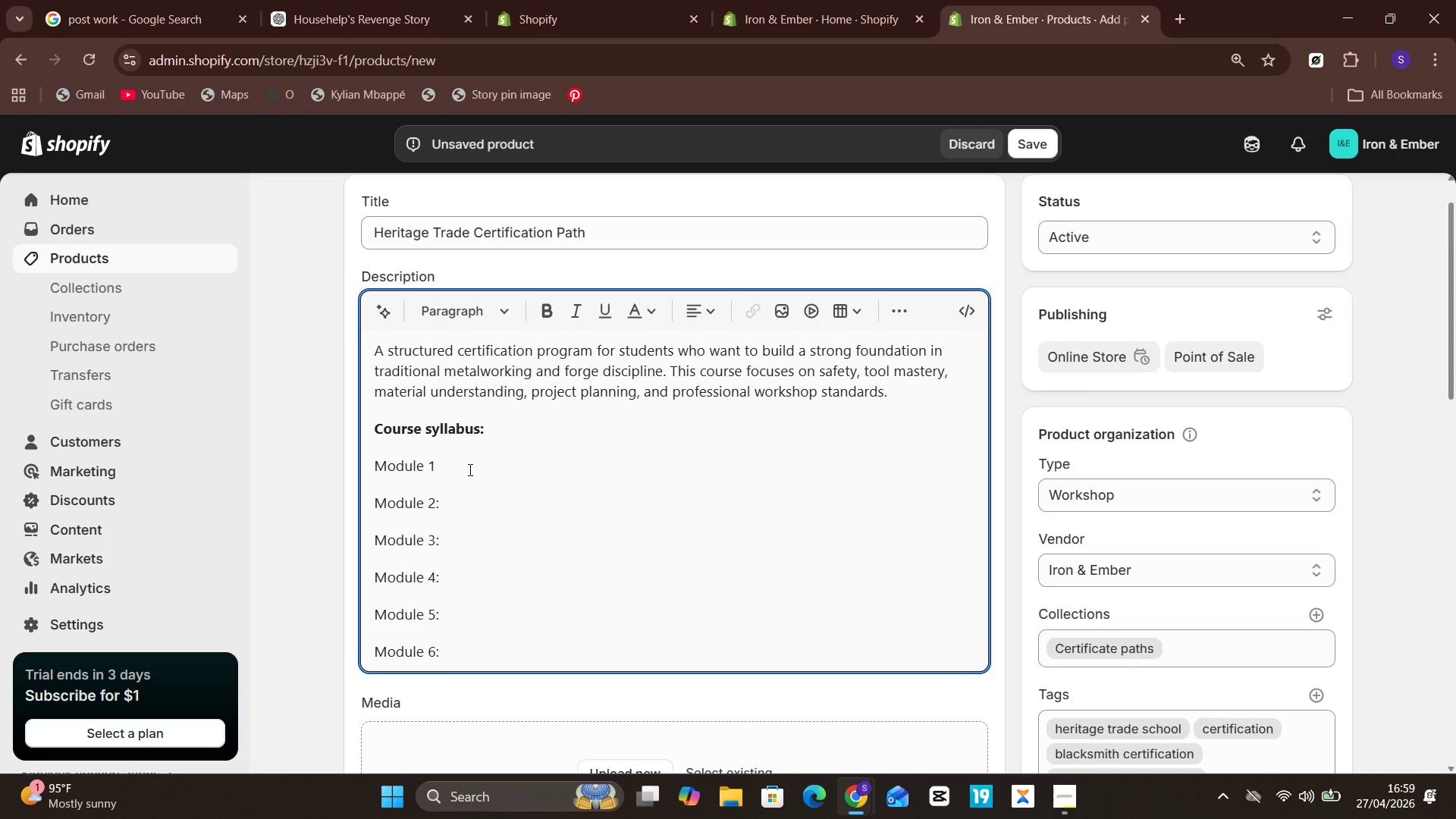 
key(Shift+Semicolon)
 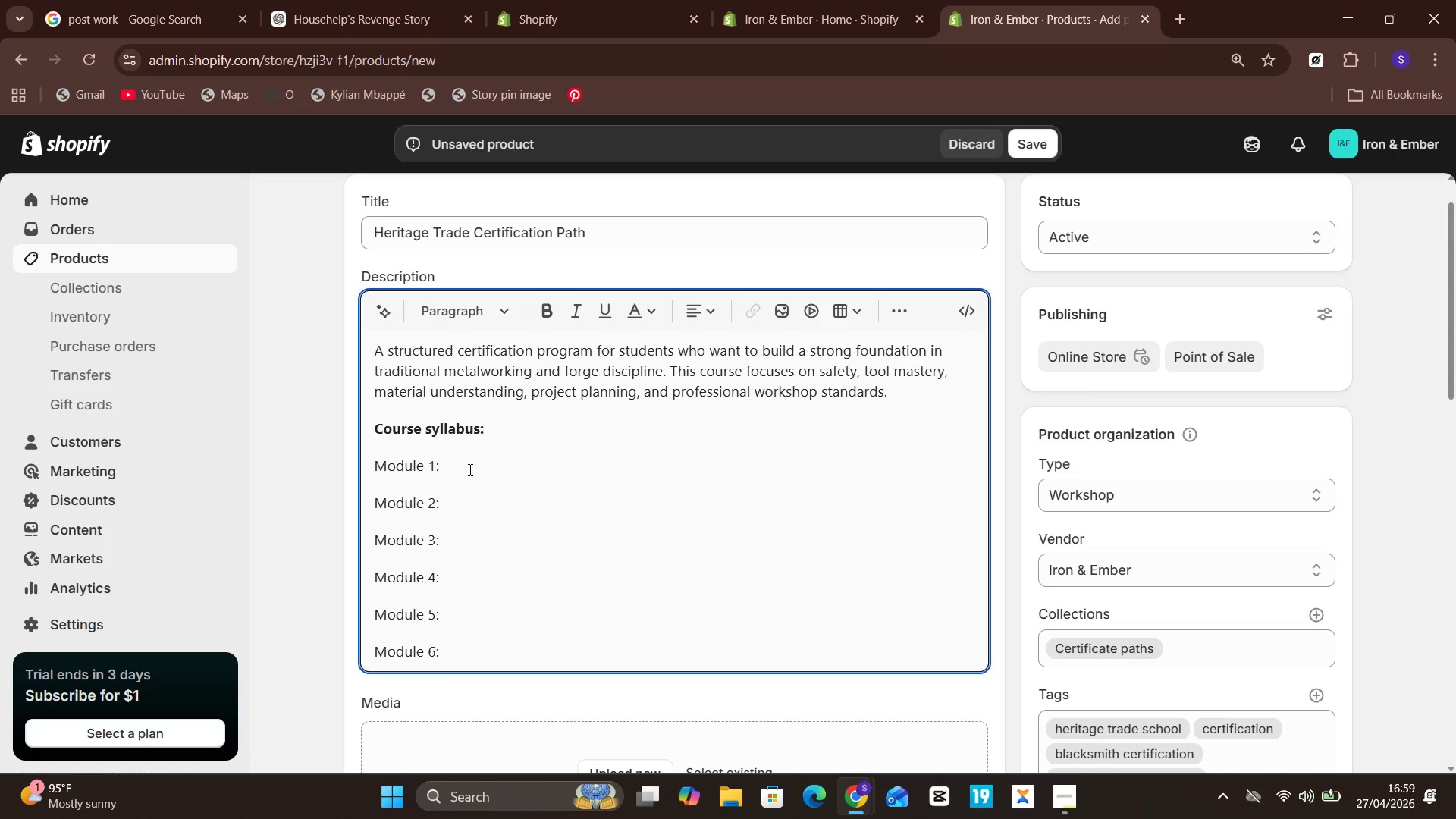 
key(Unknown)
 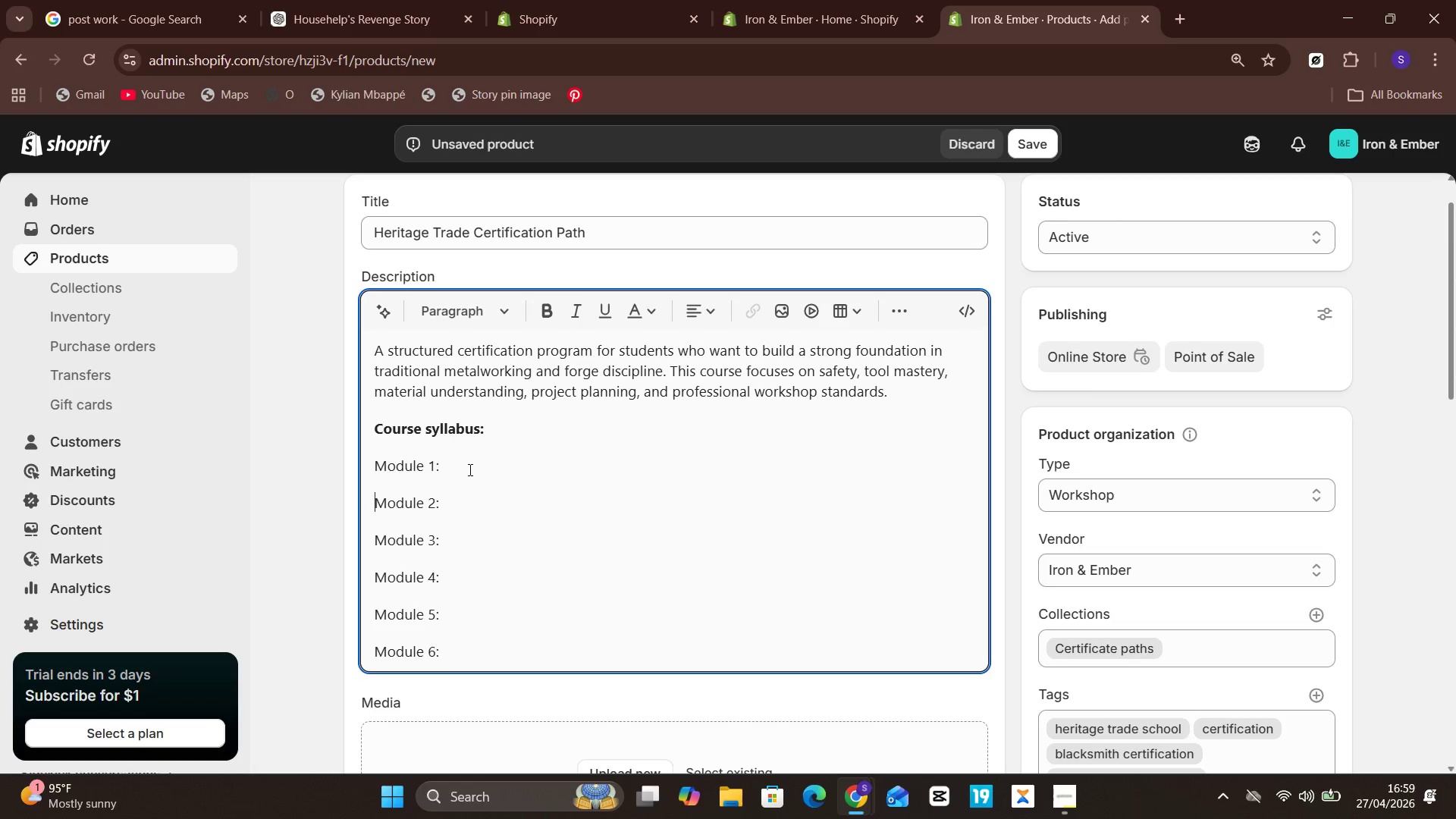 
key(ArrowRight)
 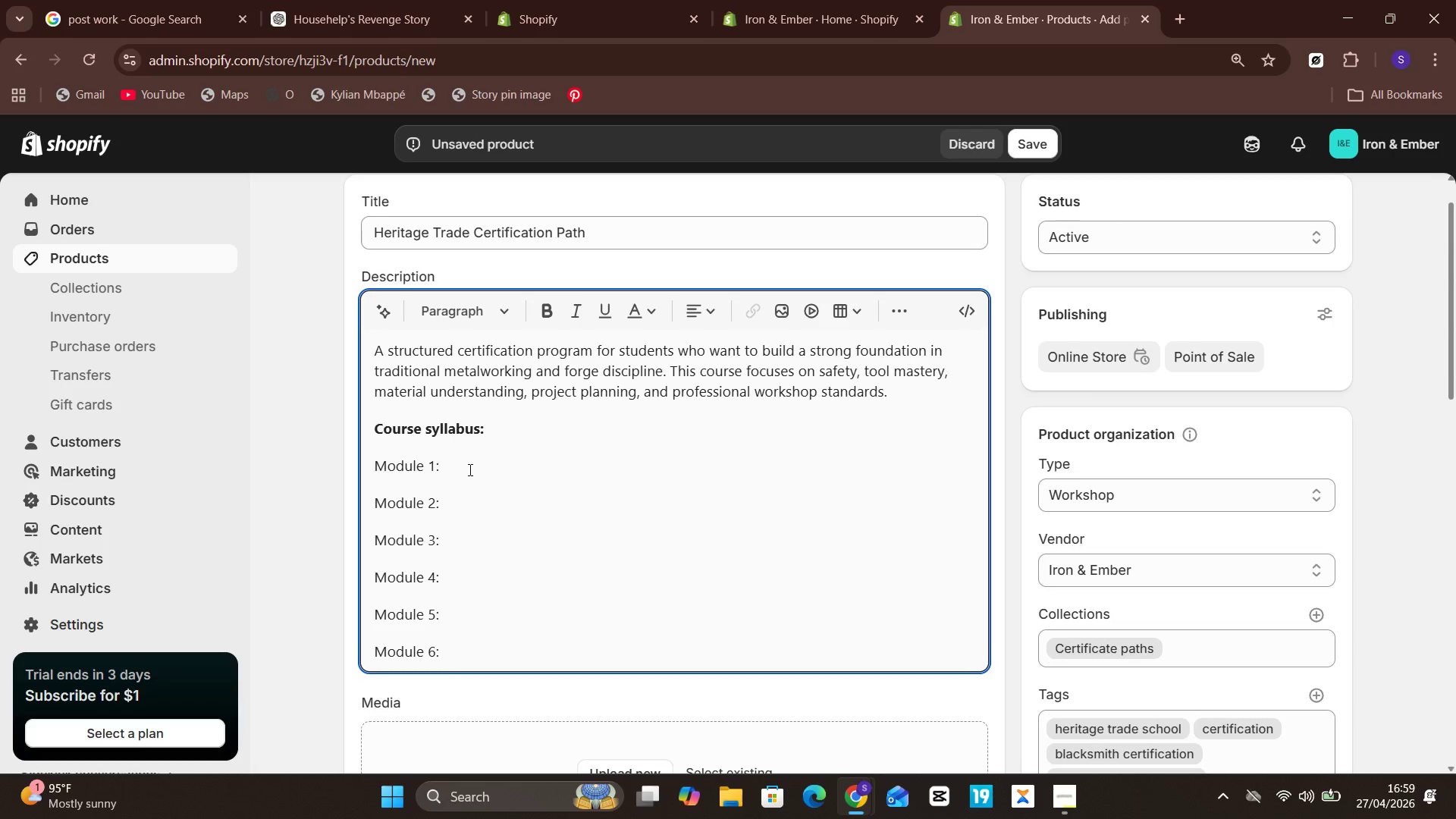 
key(Unknown)
 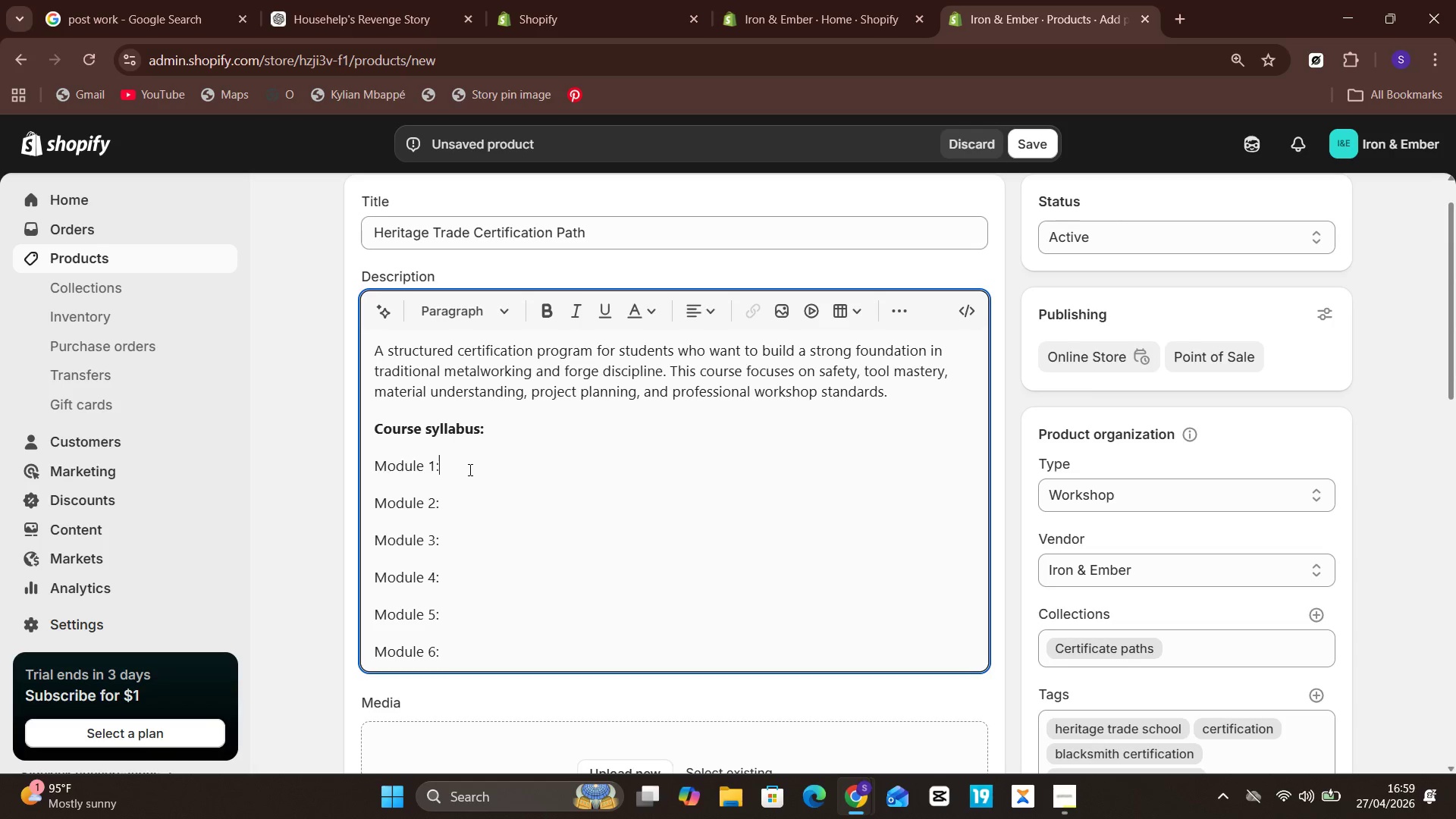 
key(ArrowLeft)
 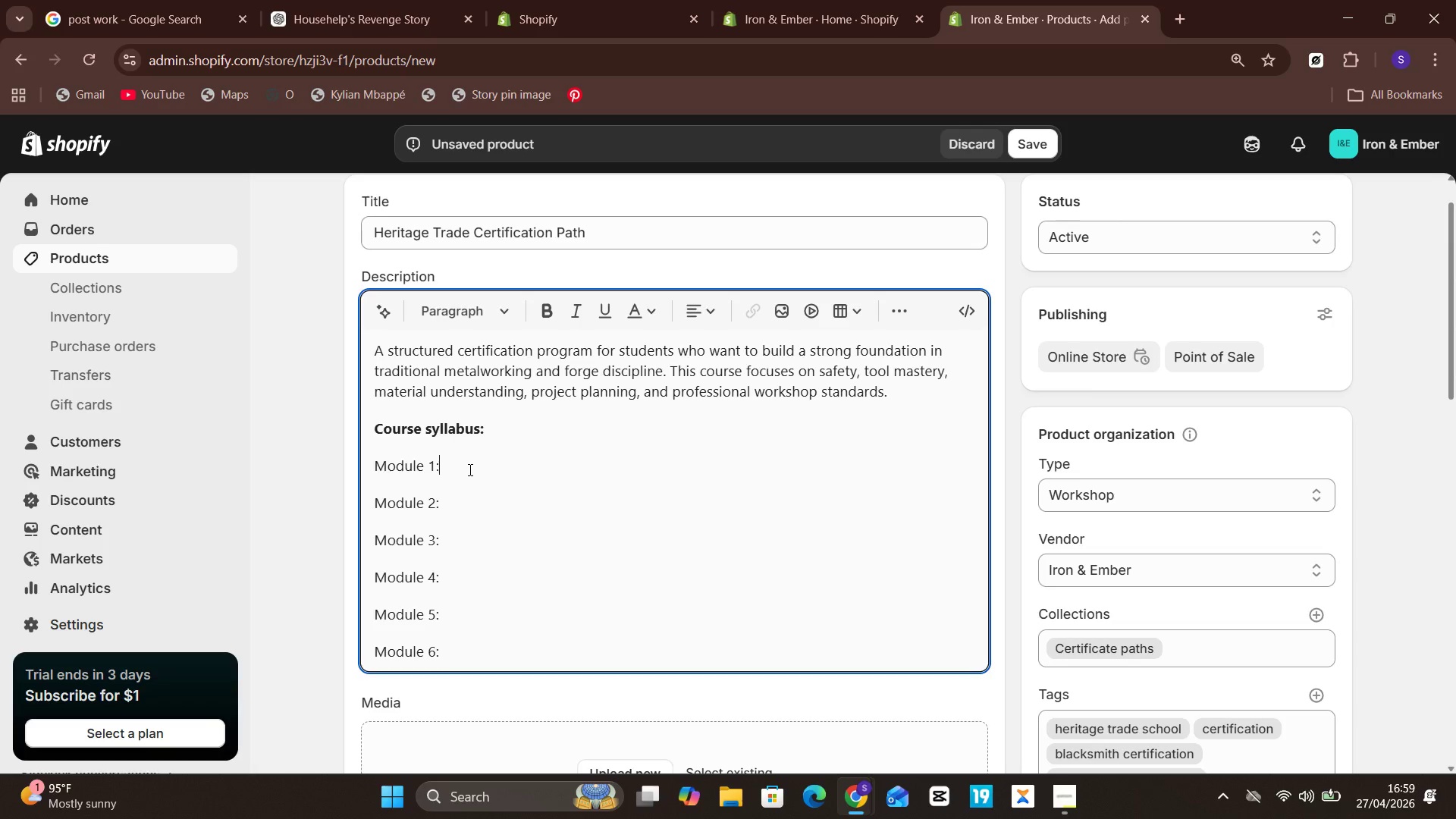 
type( Forf)
key(Backspace)
type(ge safety and workshop rules)
 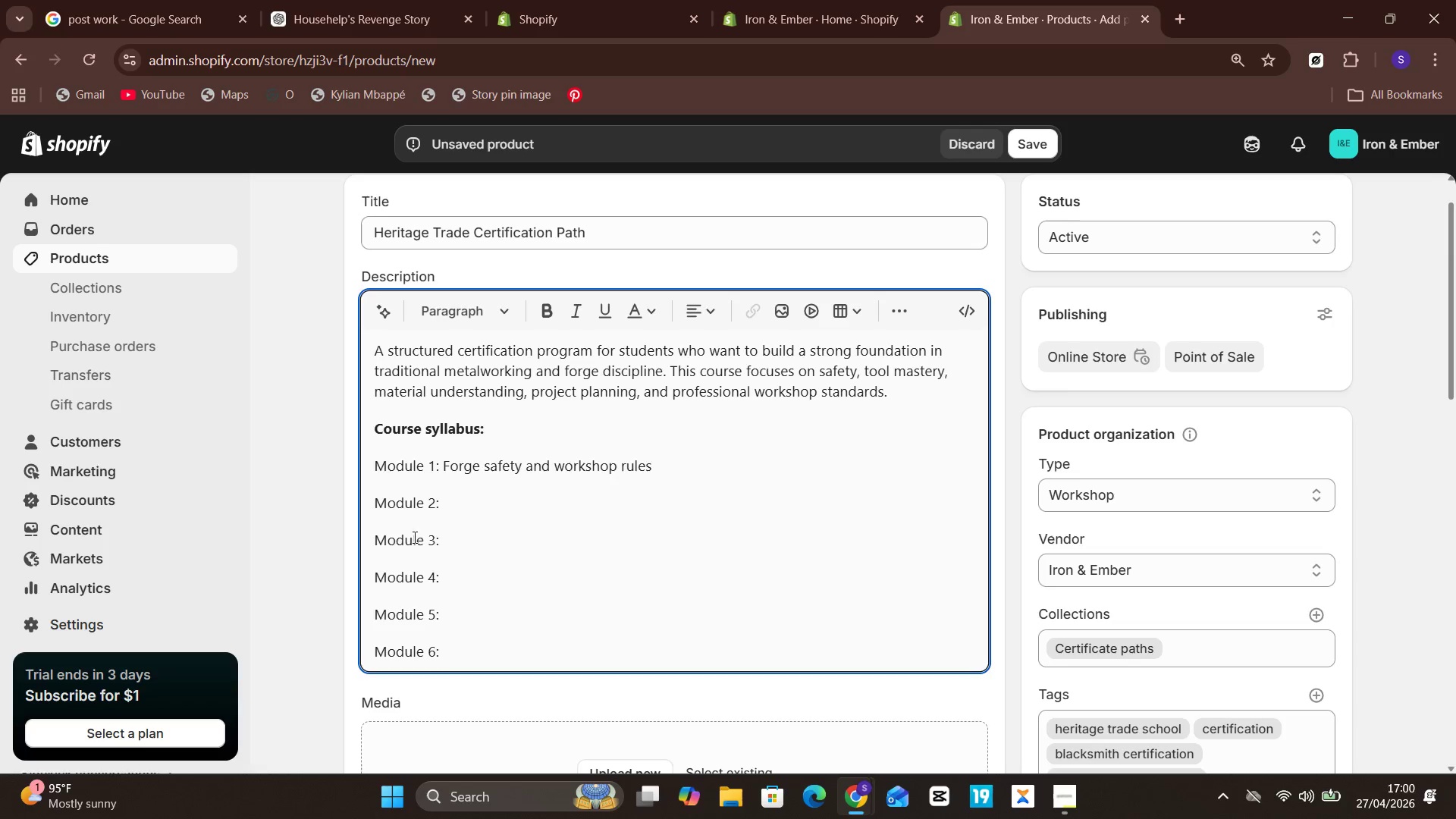 
left_click([505, 507])
 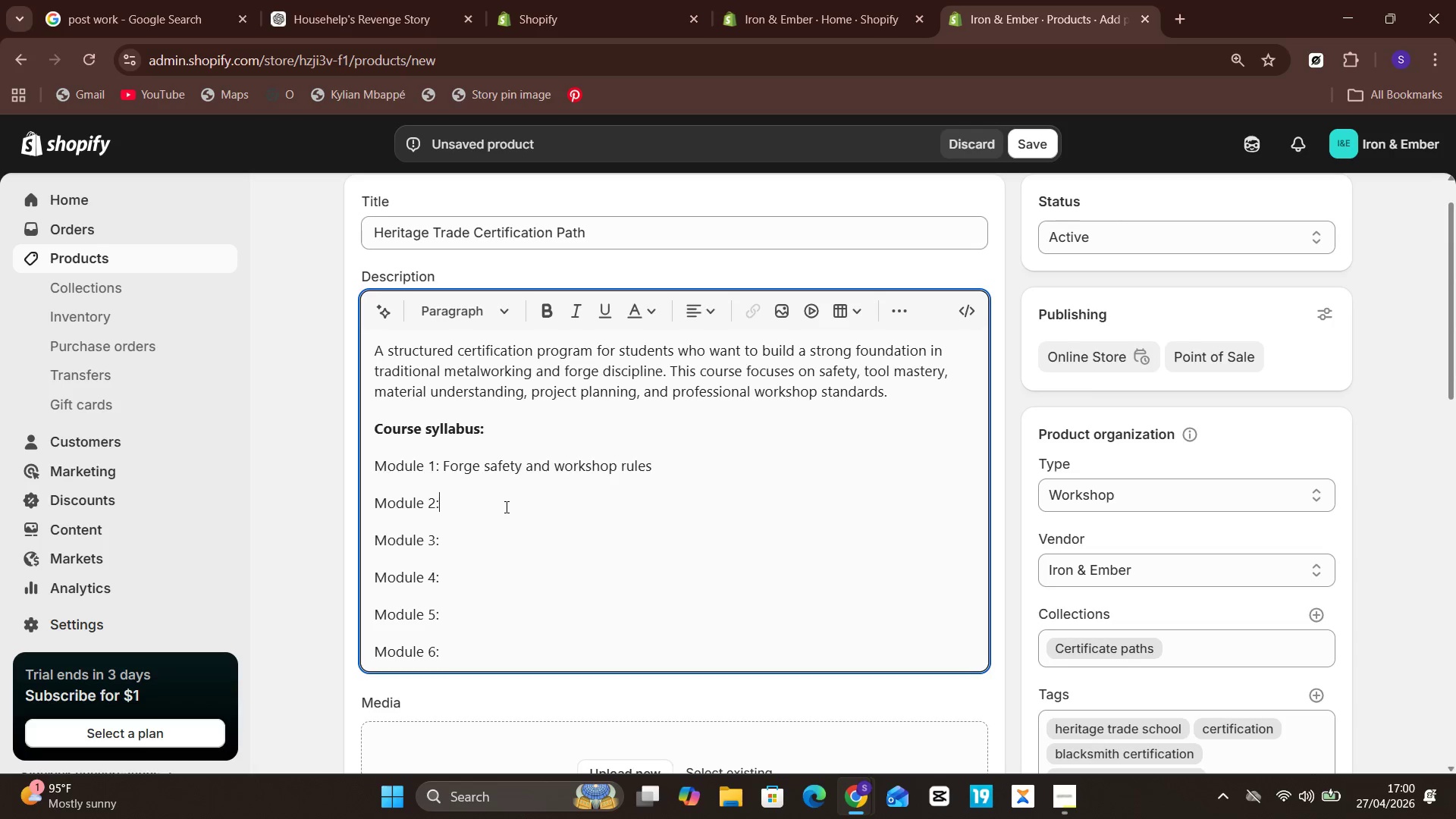 
type( Materu)
key(Backspace)
type(ial preparation)
 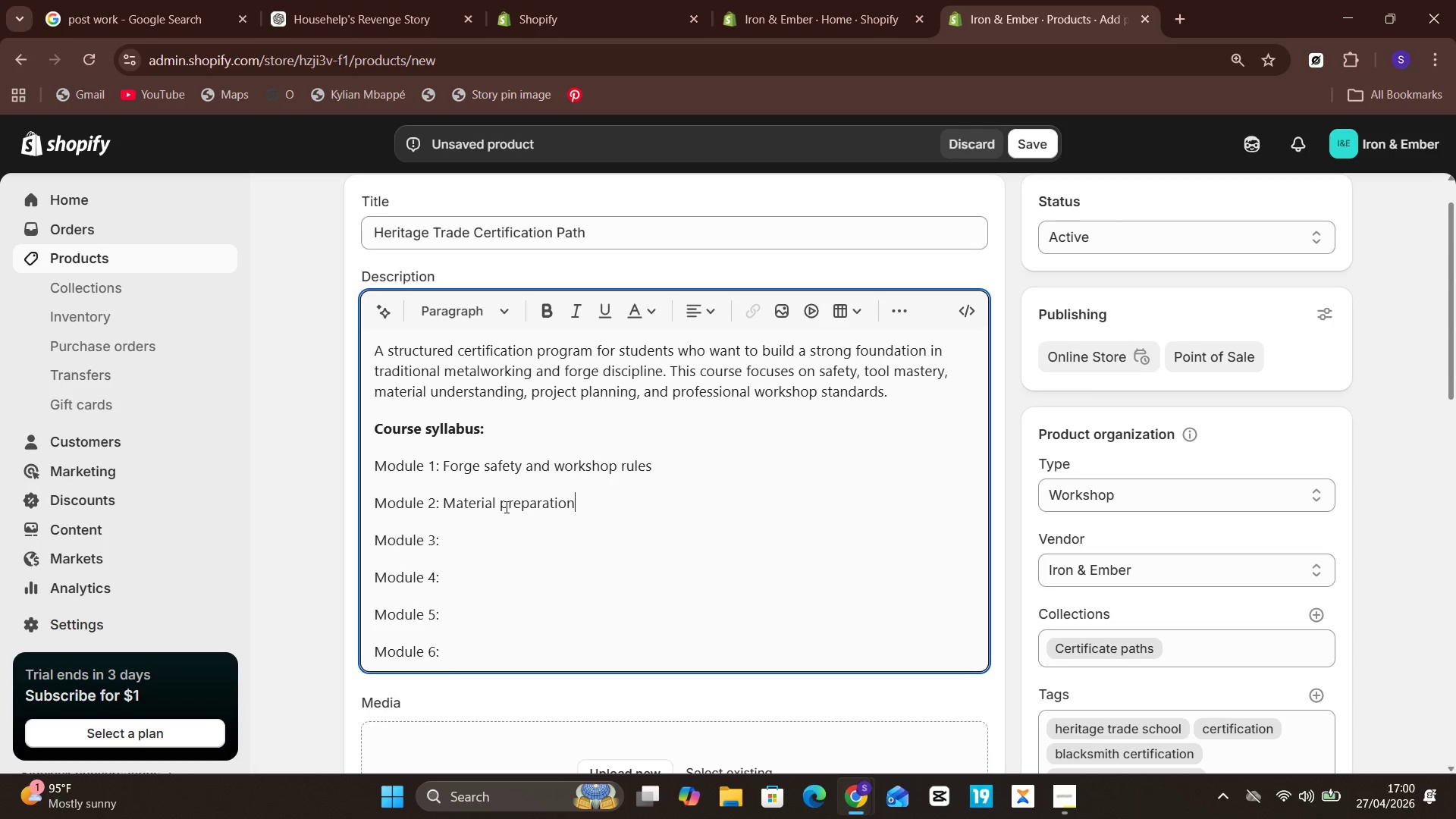 
key(Enter)
 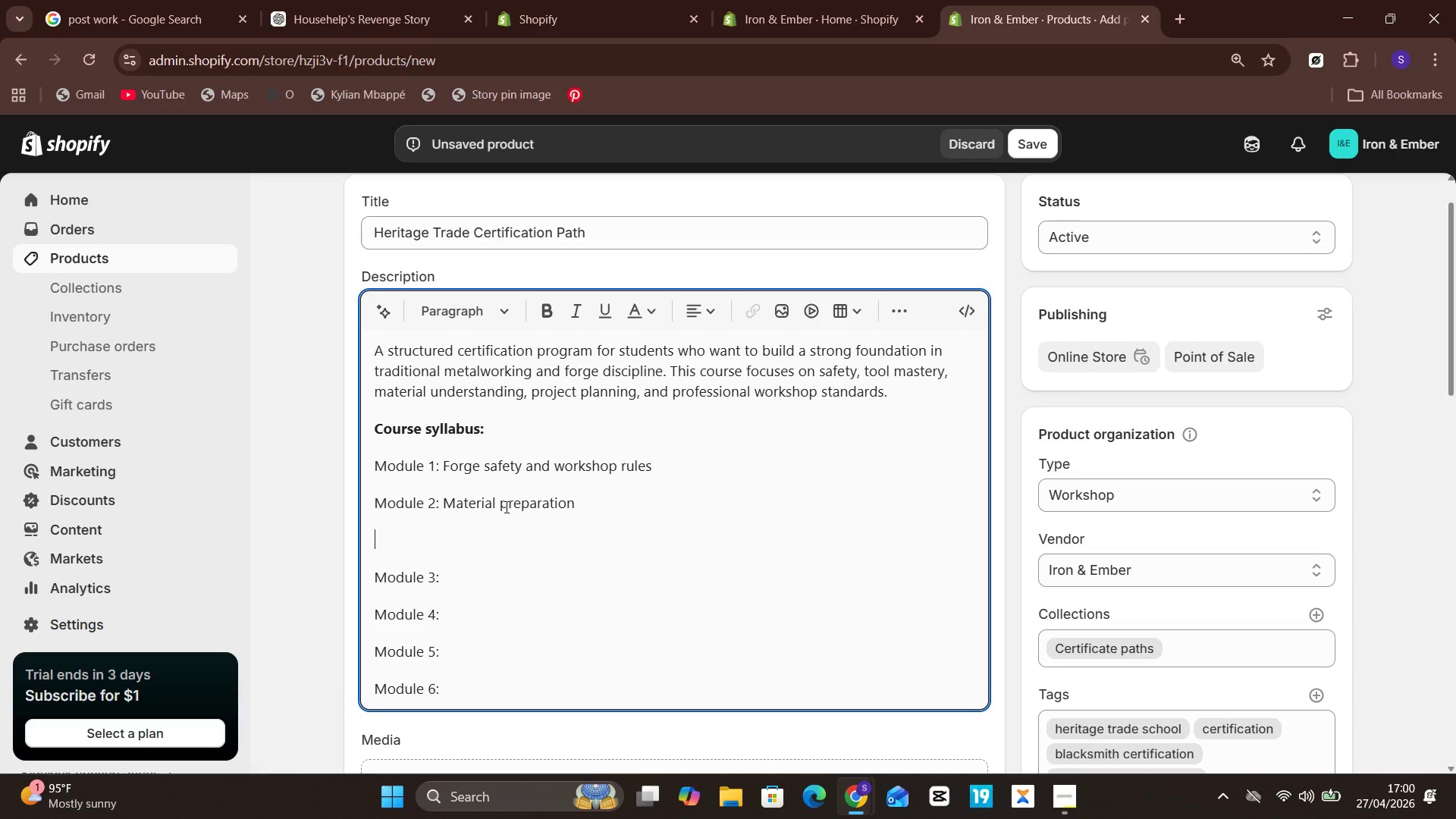 
key(Backspace)
 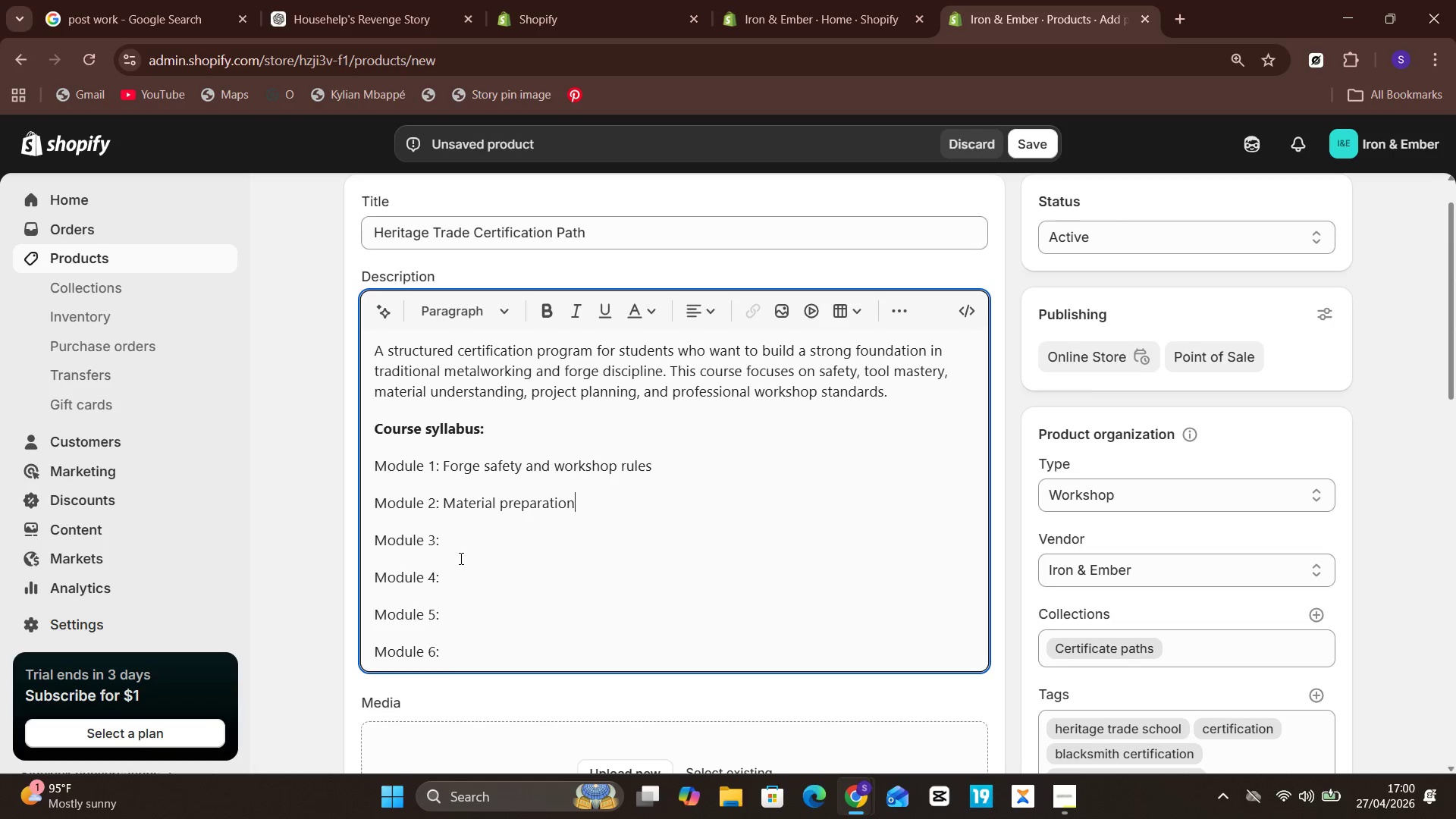 
left_click([463, 554])
 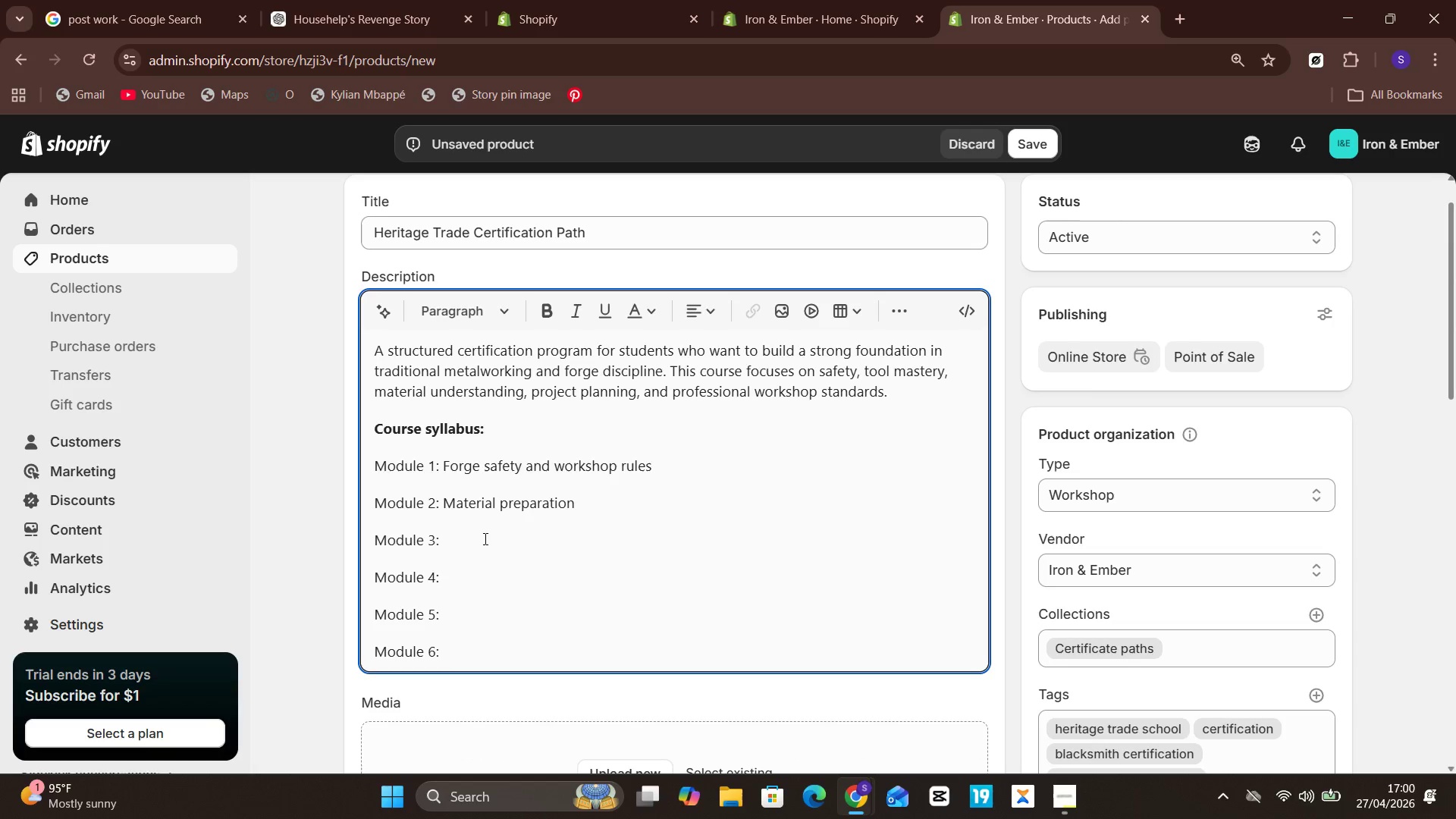 
left_click([484, 538])
 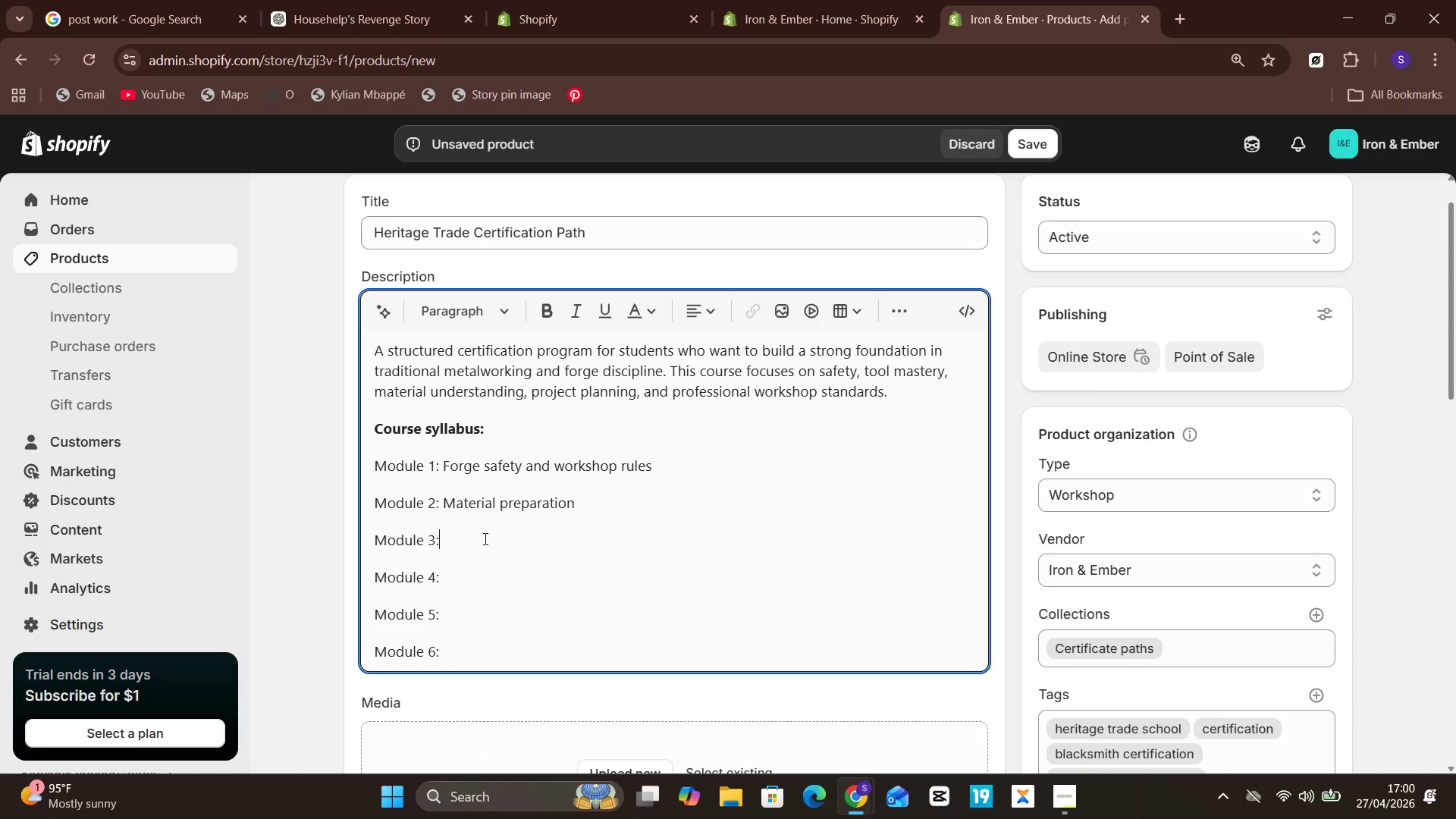 
type( Hammer technique)
 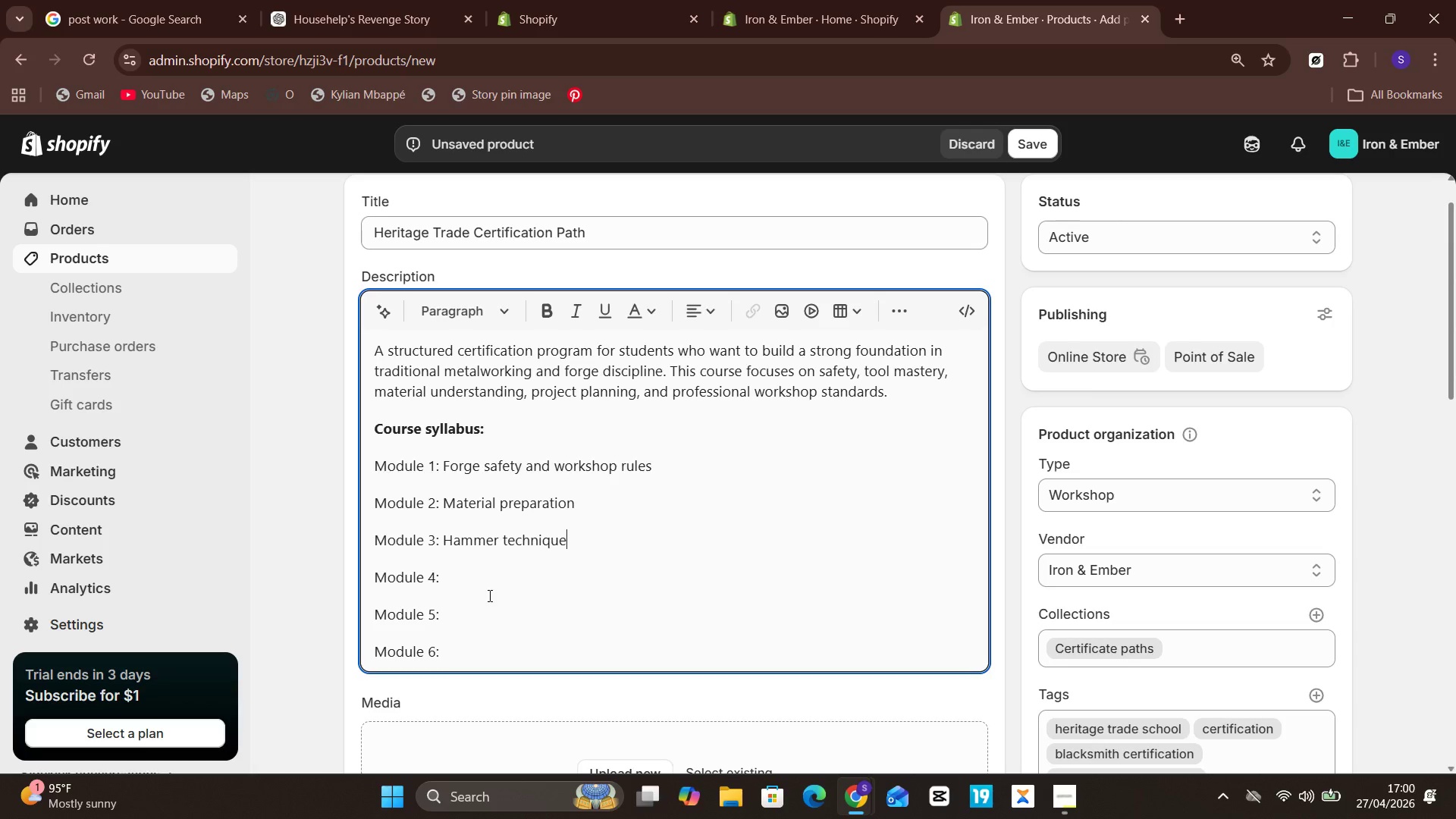 
left_click([498, 582])
 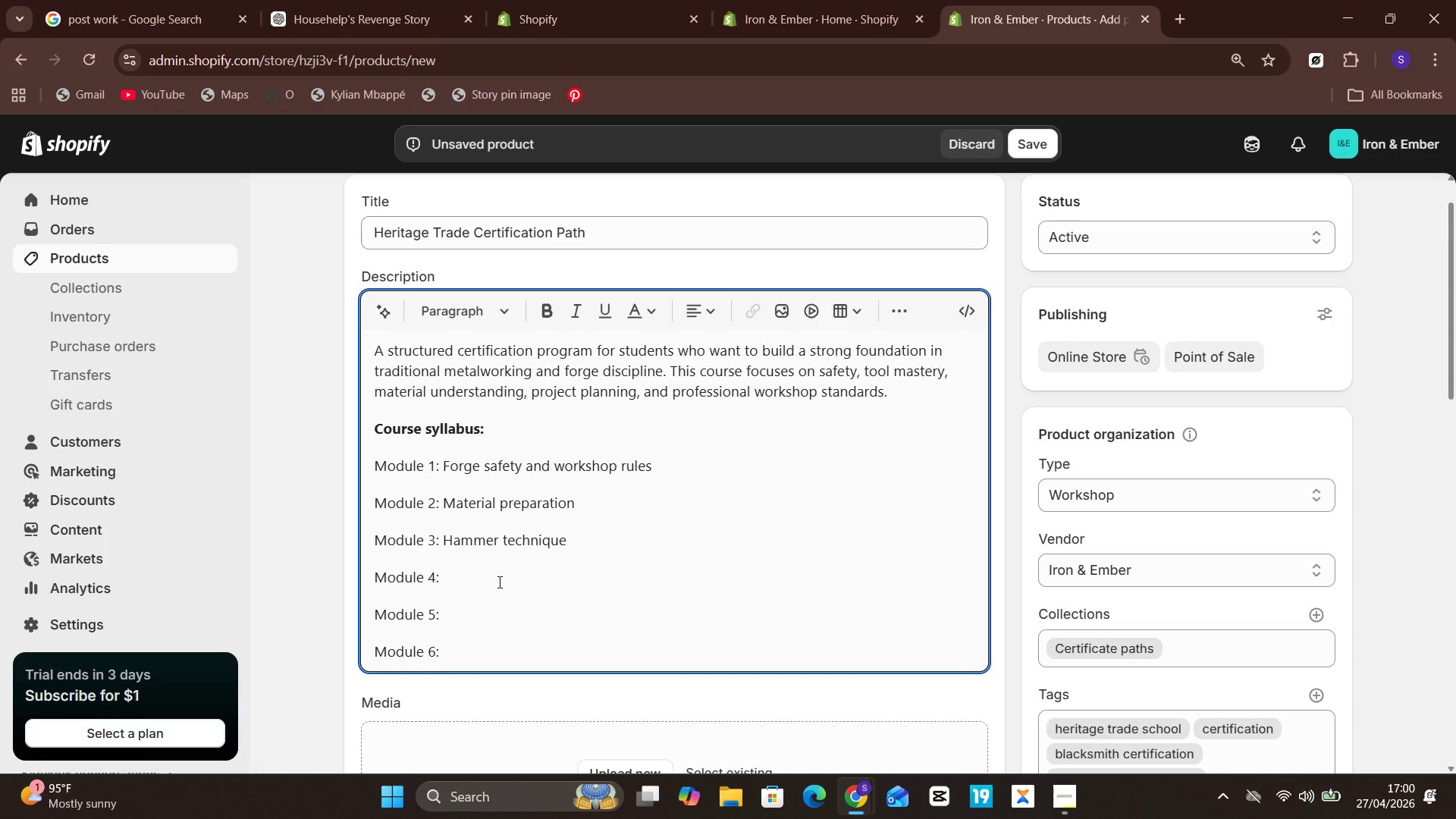 
type( Tooluse)
key(Backspace)
key(Backspace)
key(Backspace)
type( use and maintenance)
 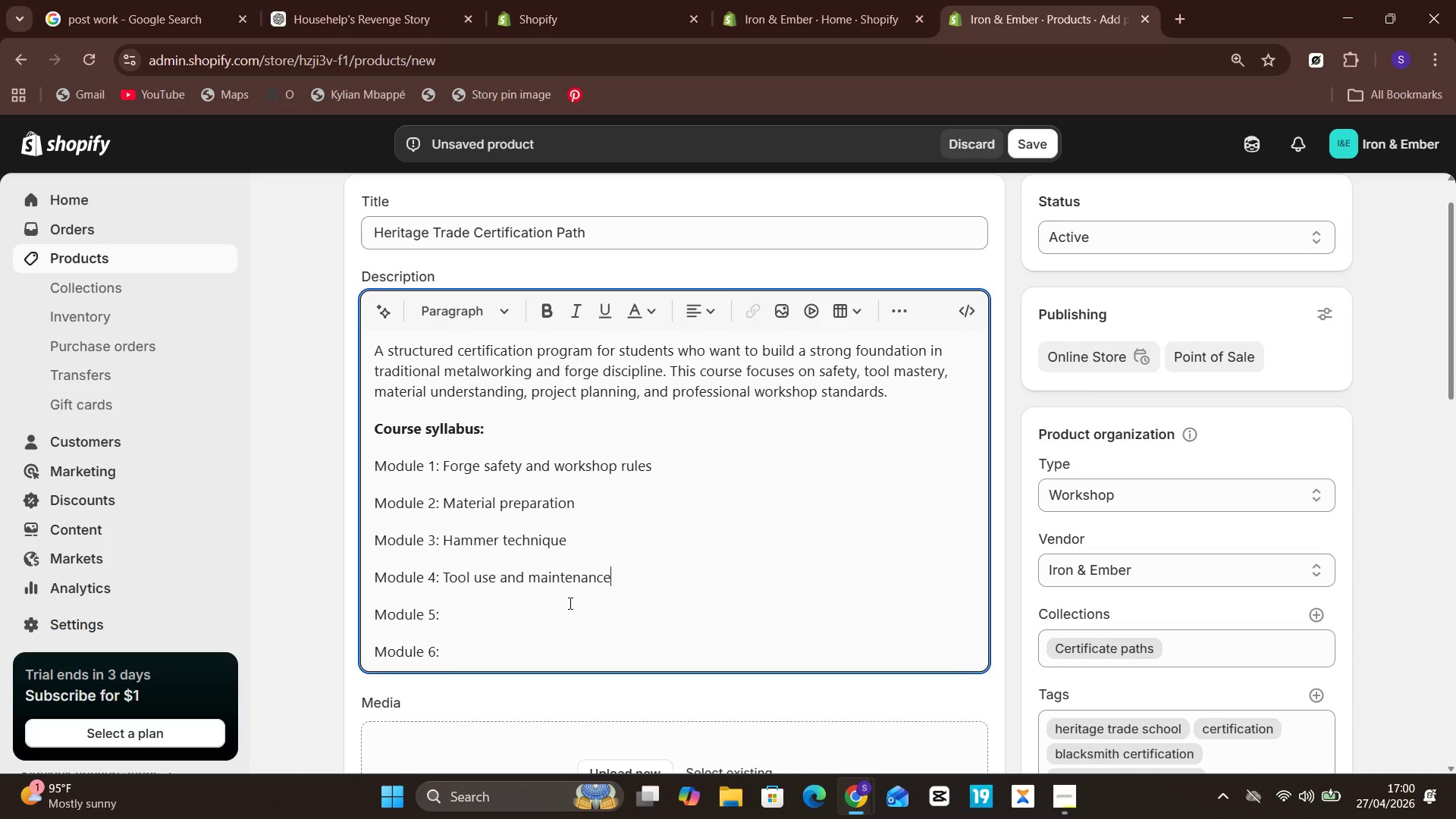 
left_click([572, 599])
 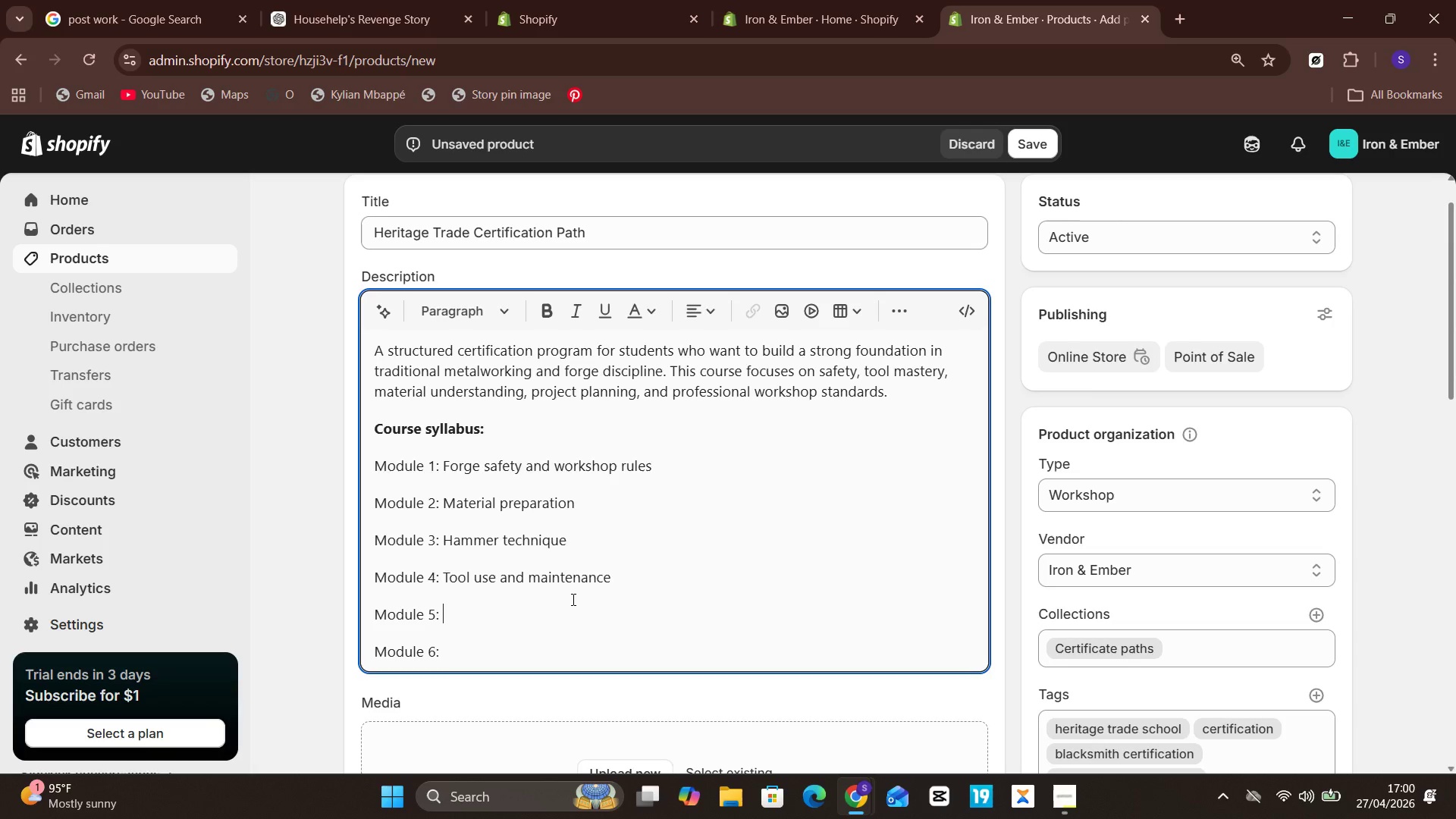 
type( Practical assessment)
 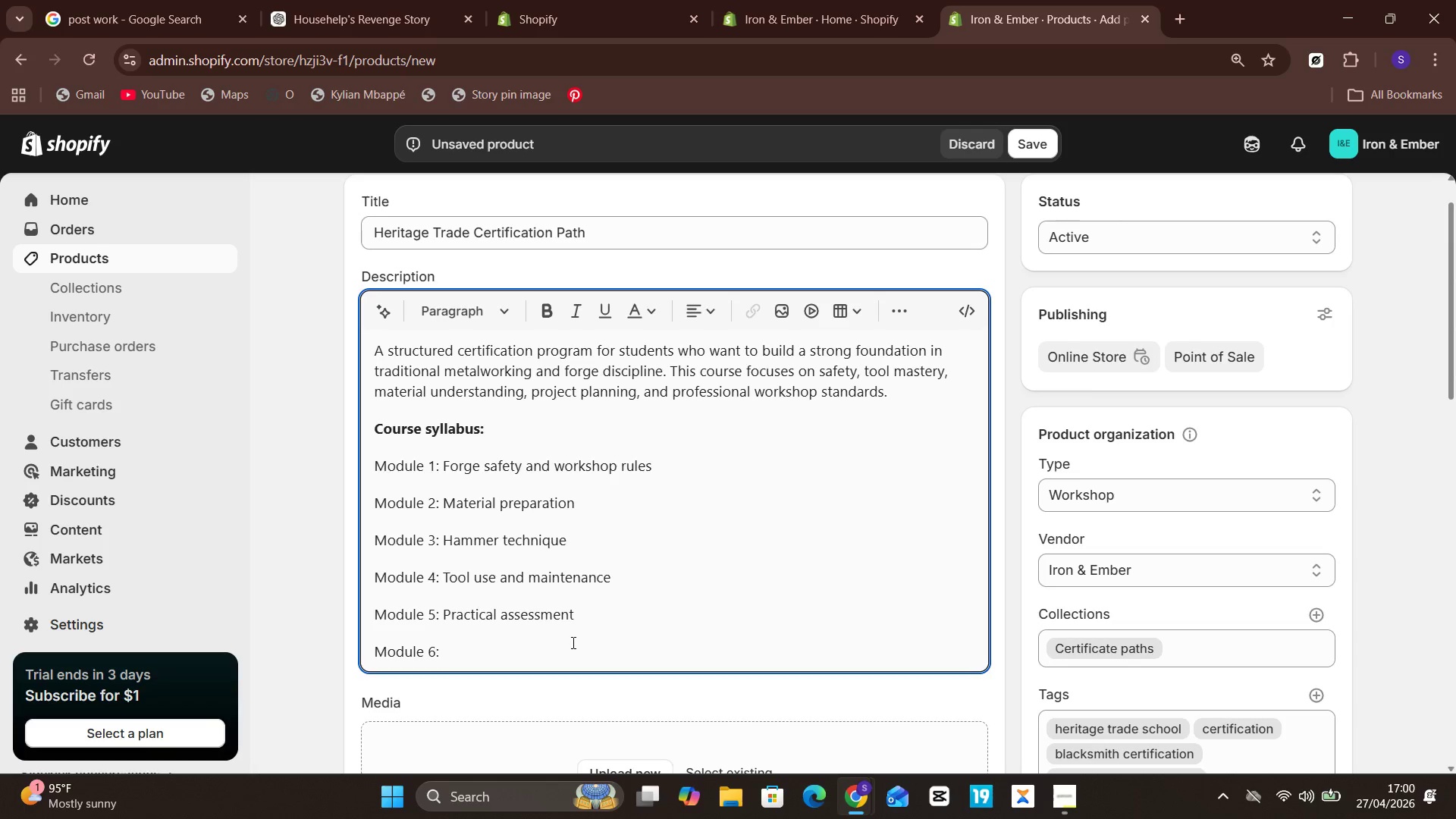 
left_click([572, 648])
 